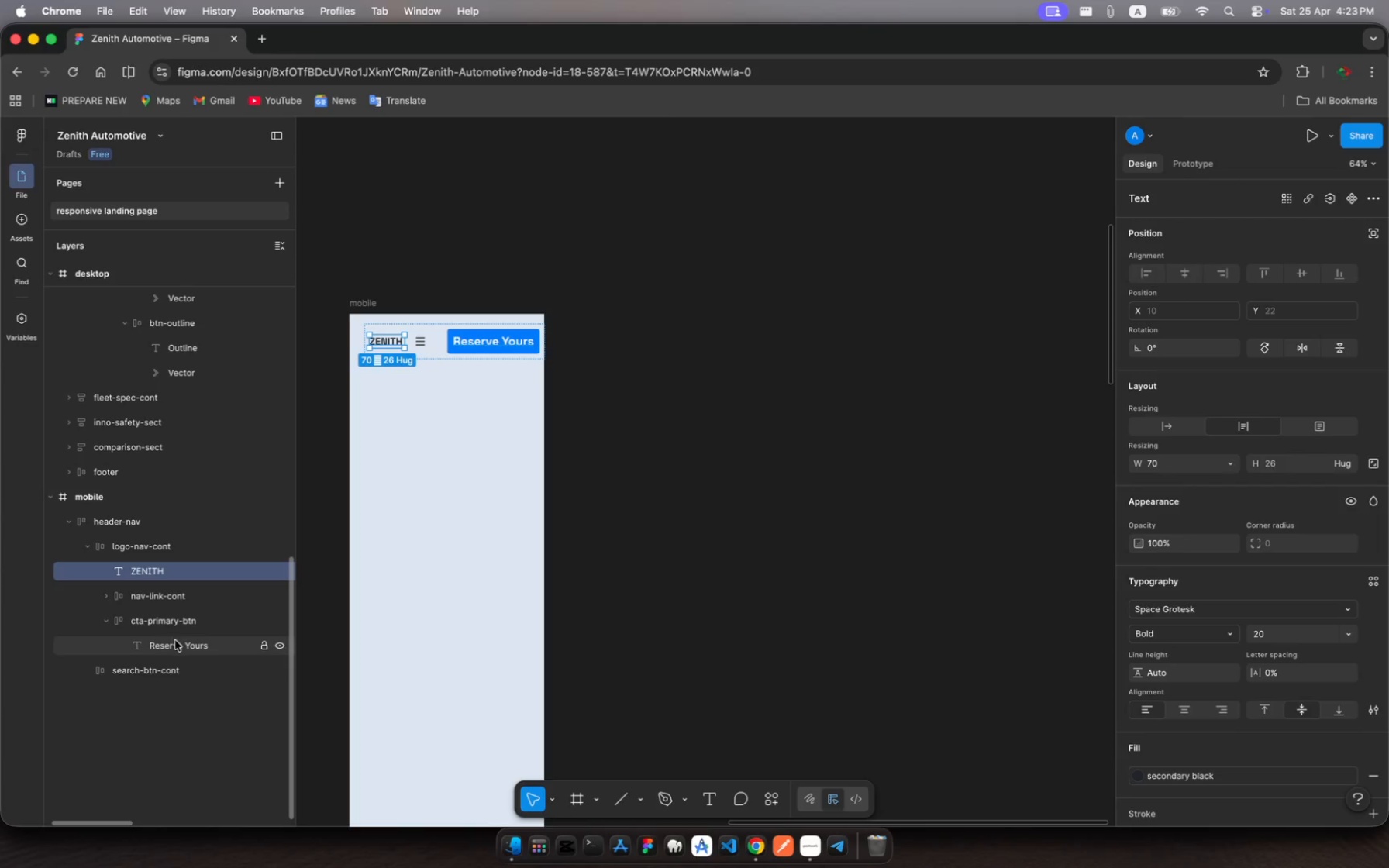 
left_click([146, 680])
 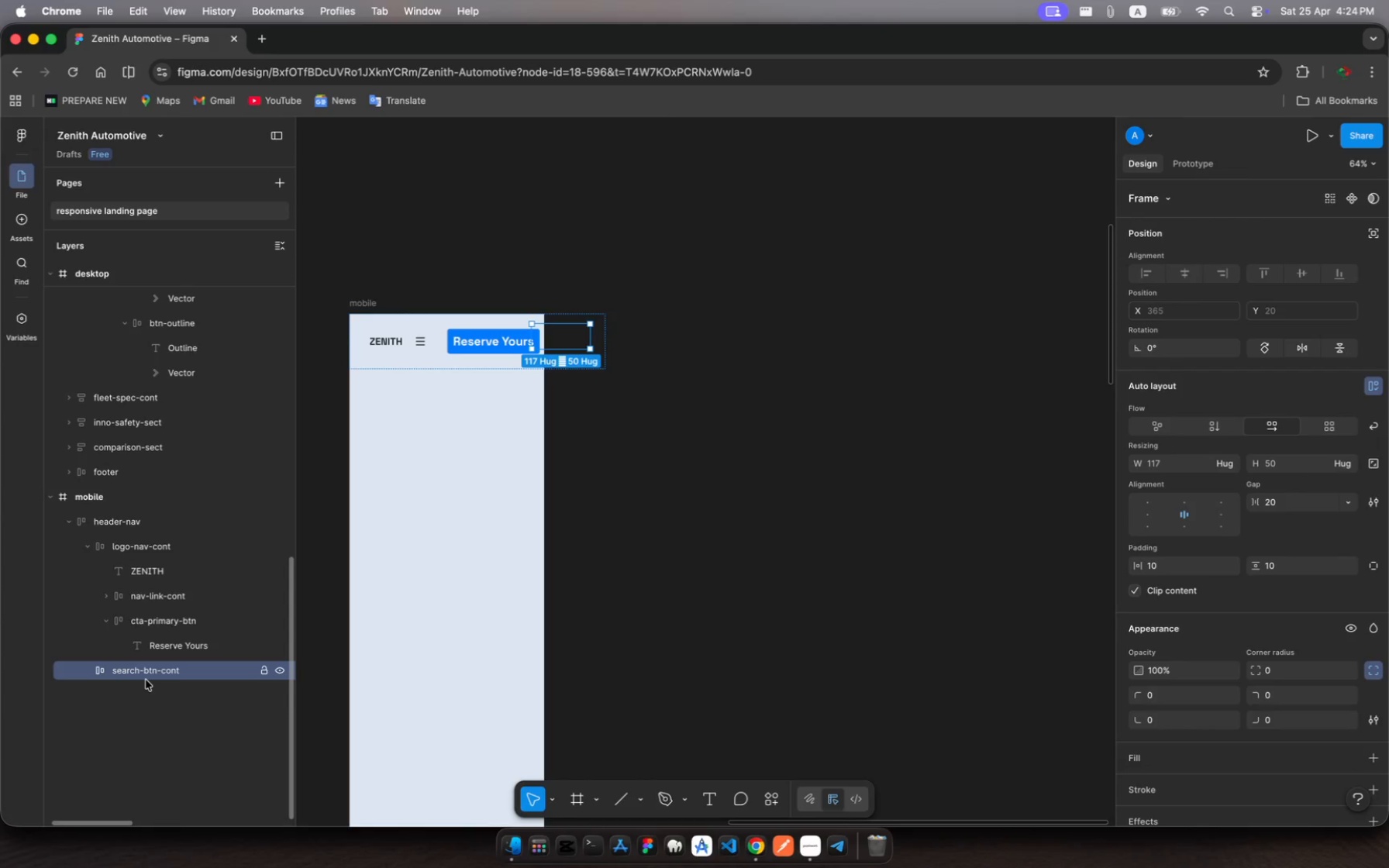 
right_click([146, 680])
 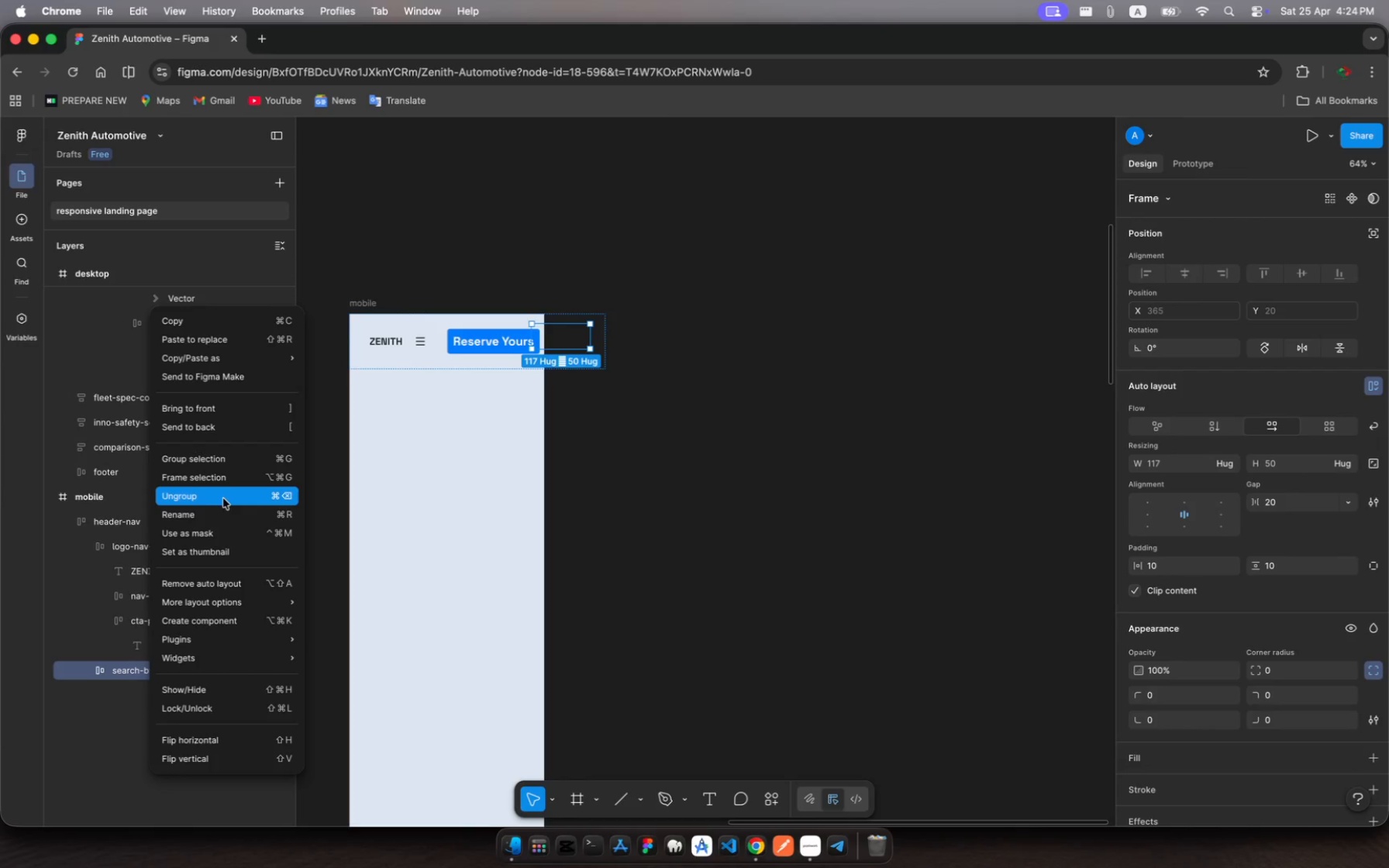 
left_click([226, 492])
 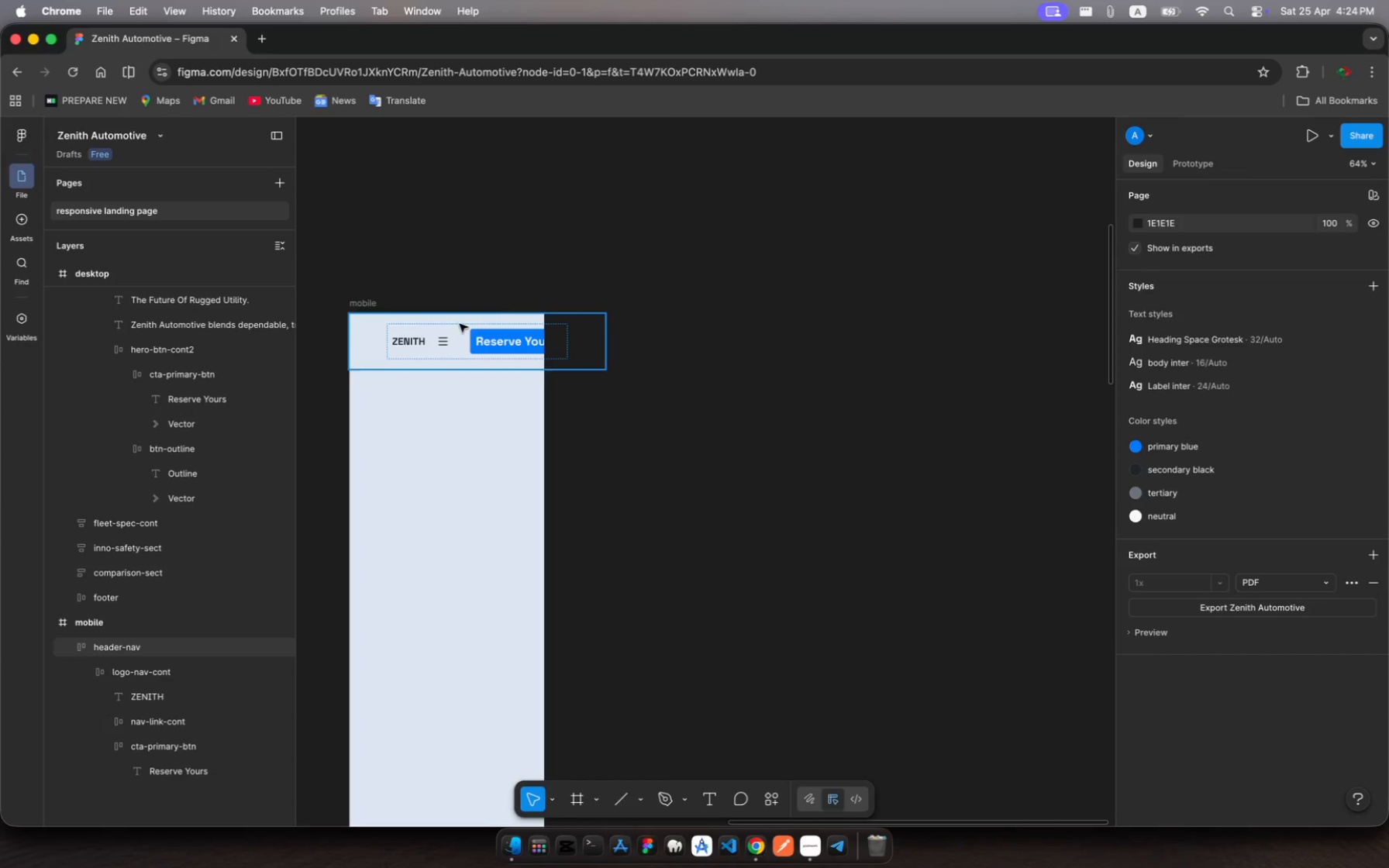 
left_click([524, 328])
 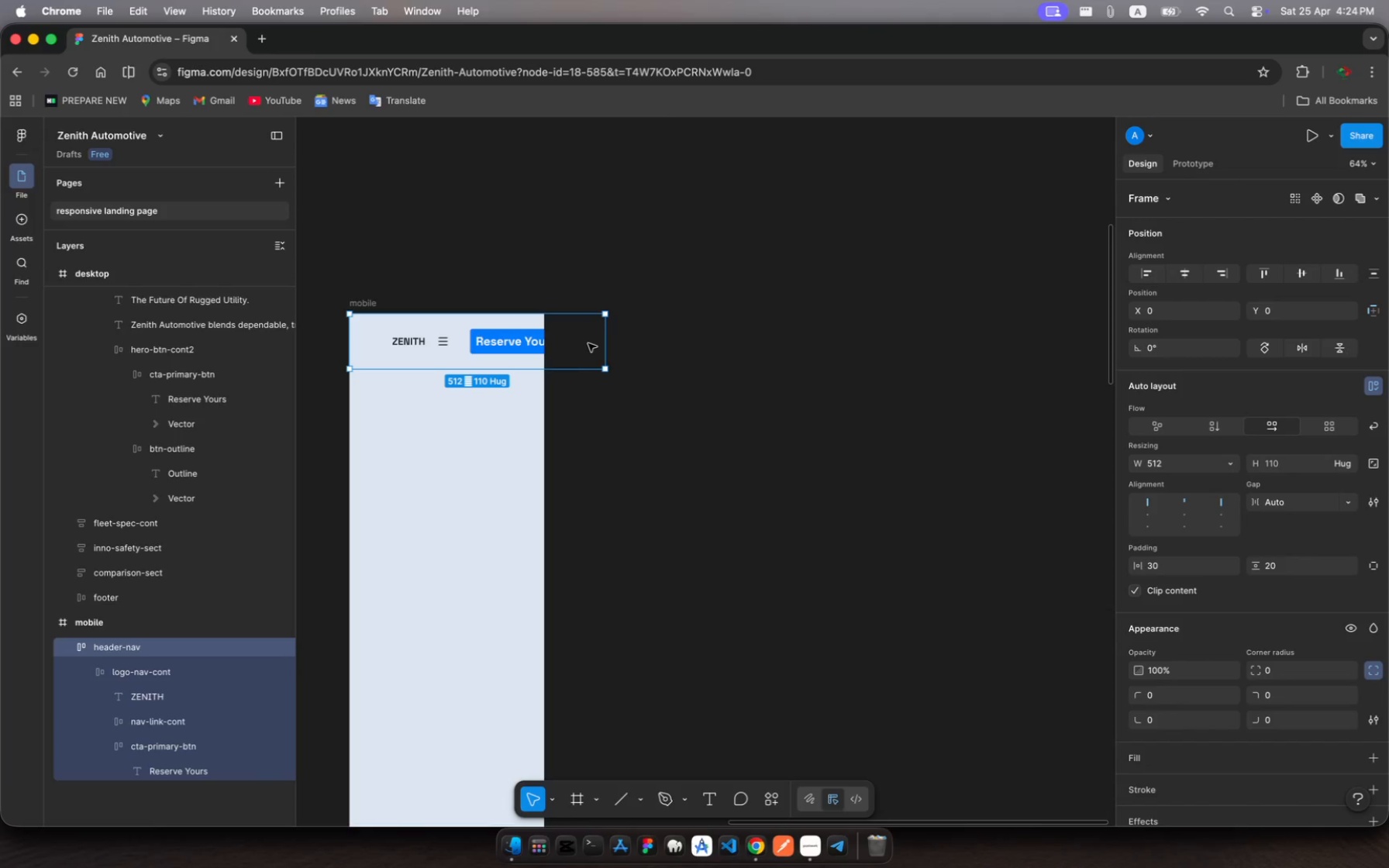 
left_click_drag(start_coordinate=[608, 340], to_coordinate=[545, 348])
 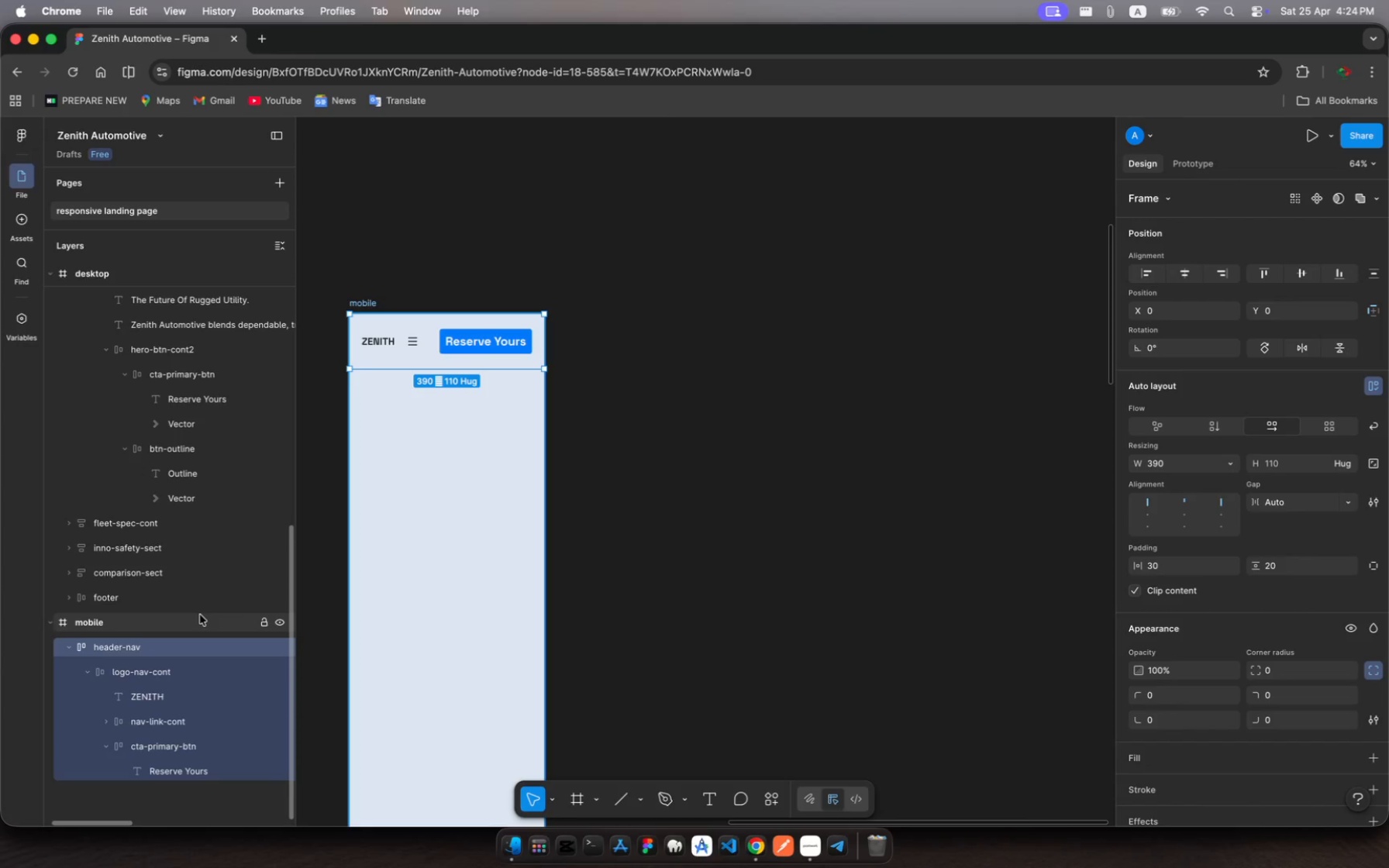 
scroll: coordinate [144, 687], scroll_direction: down, amount: 18.0
 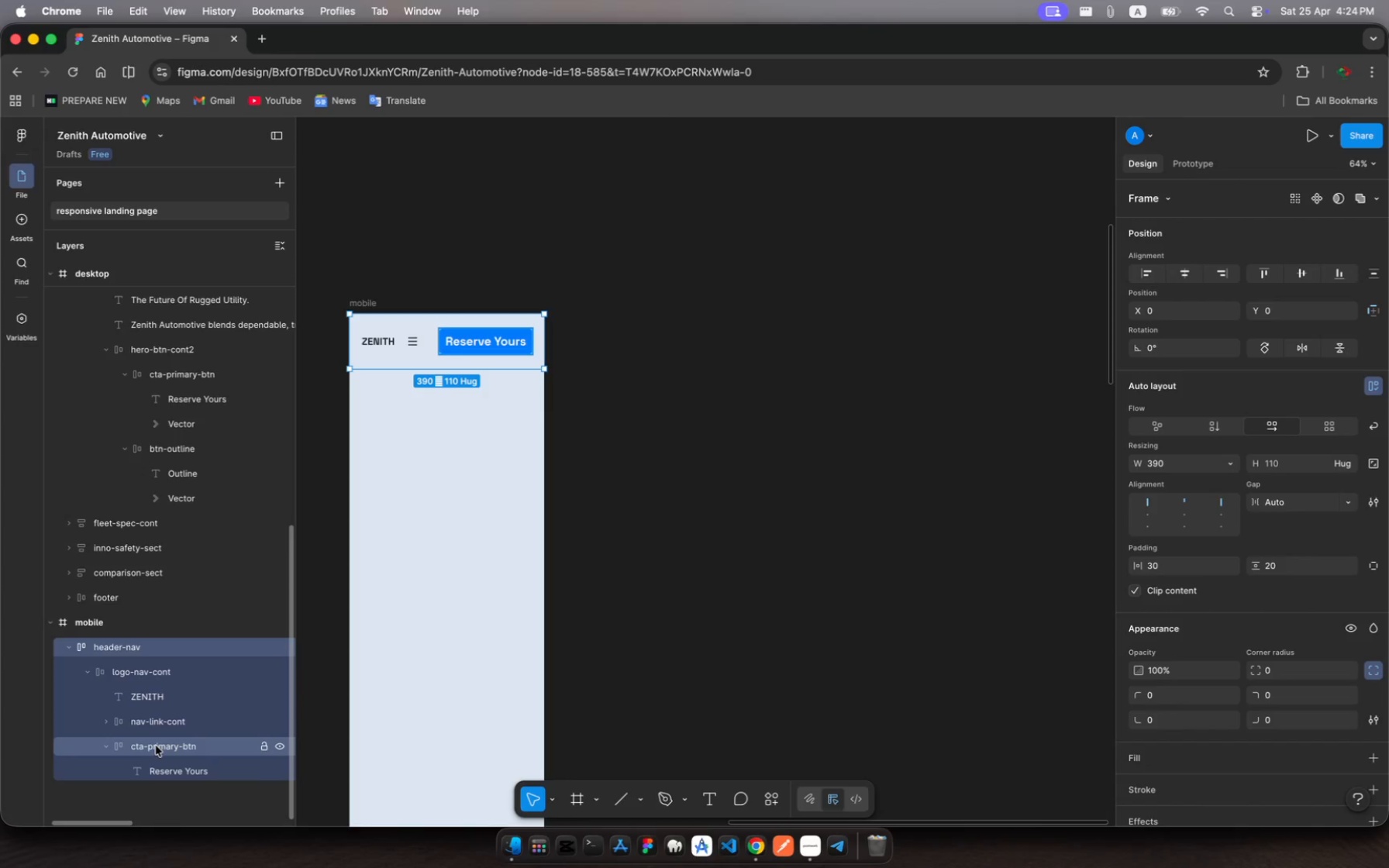 
left_click([156, 746])
 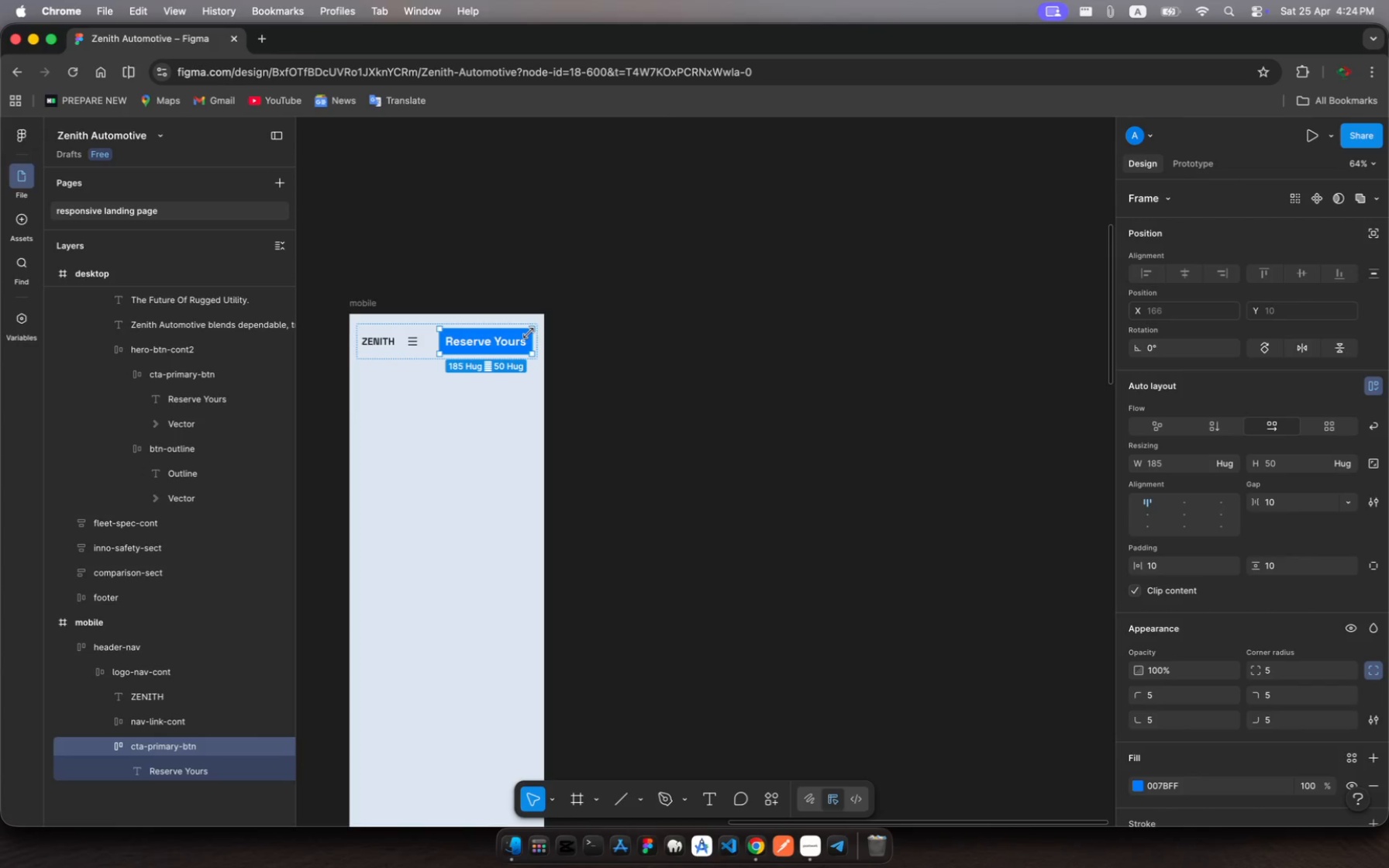 
left_click_drag(start_coordinate=[529, 333], to_coordinate=[522, 333])
 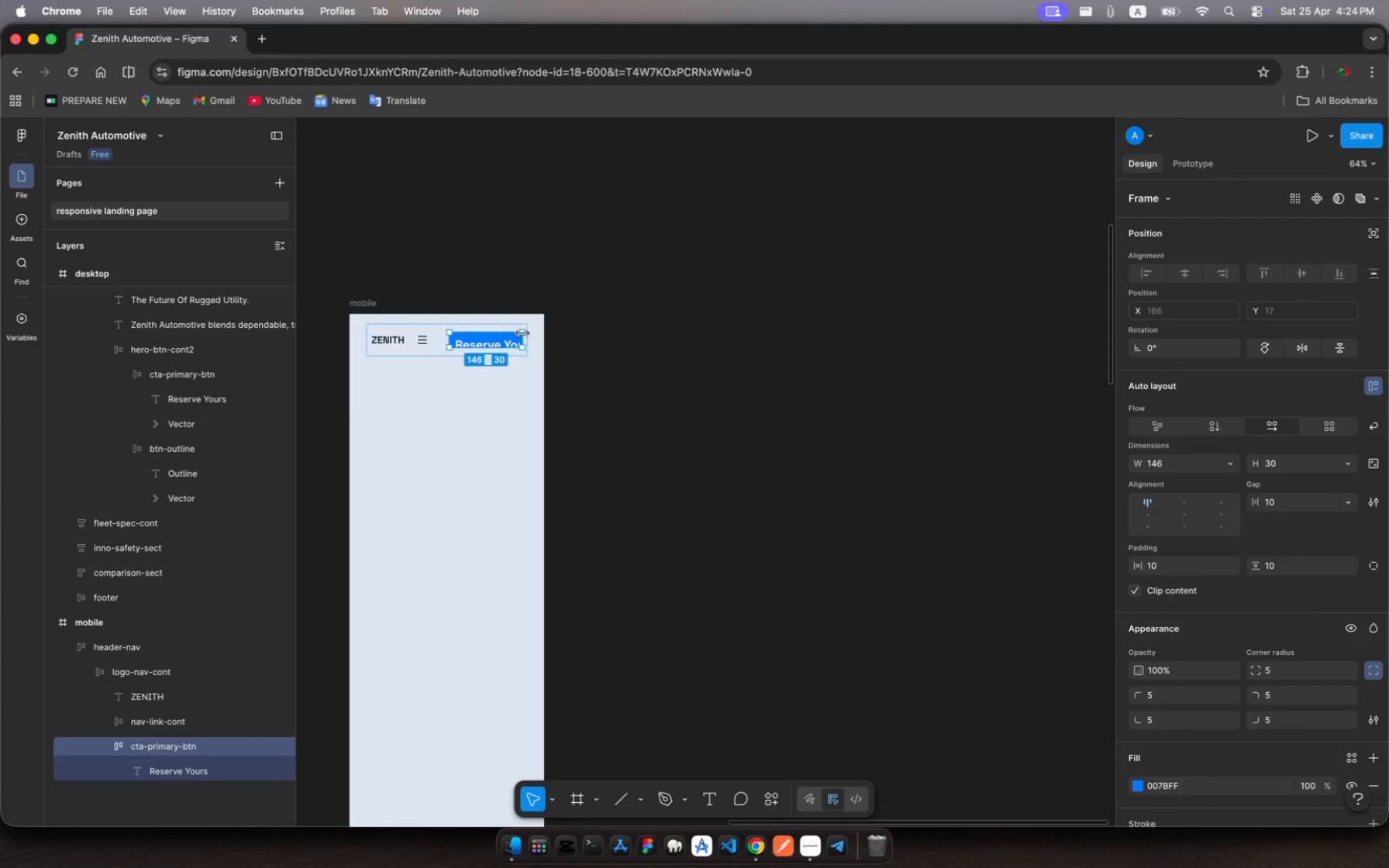 
key(Meta+Z)
 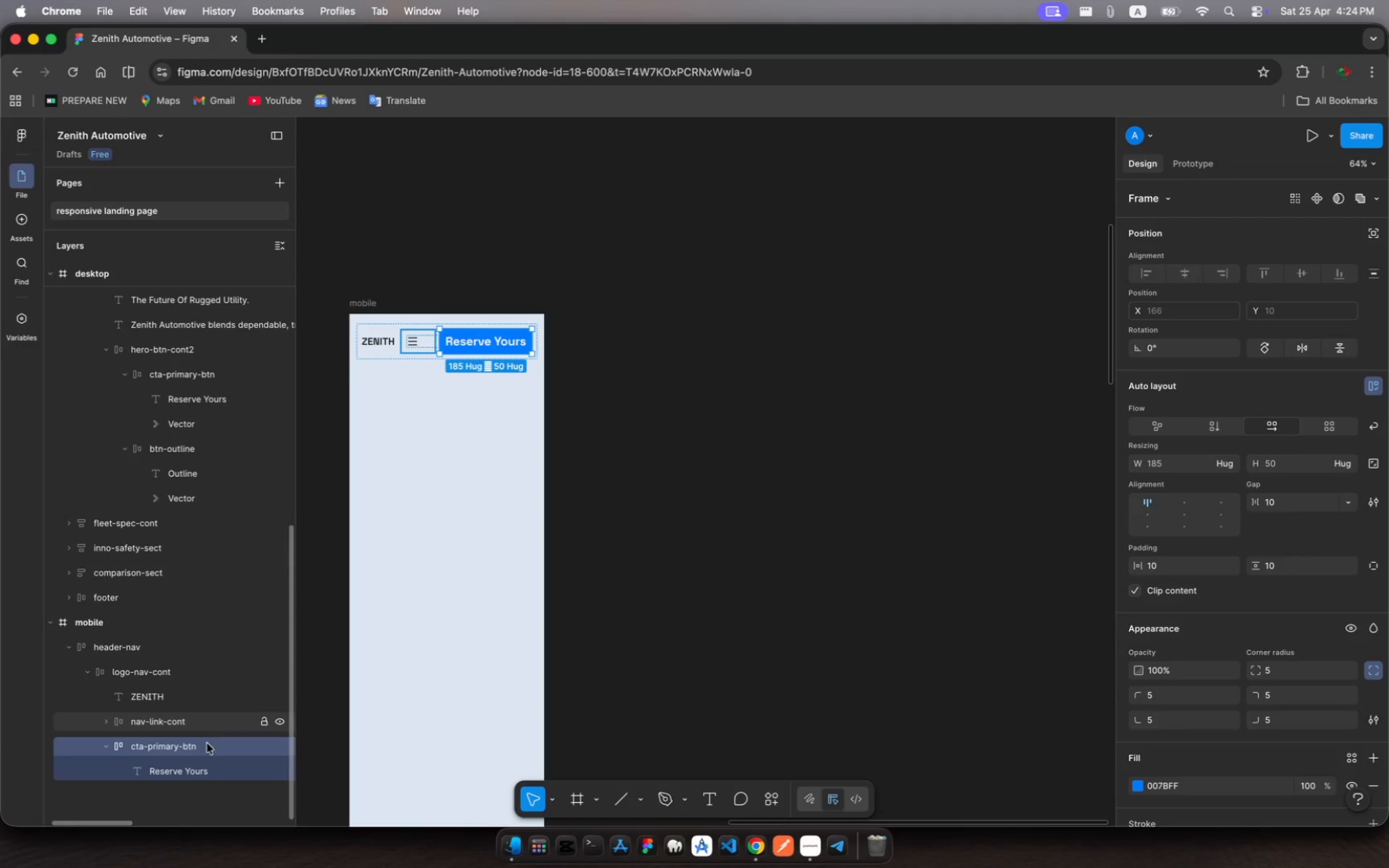 
left_click([199, 767])
 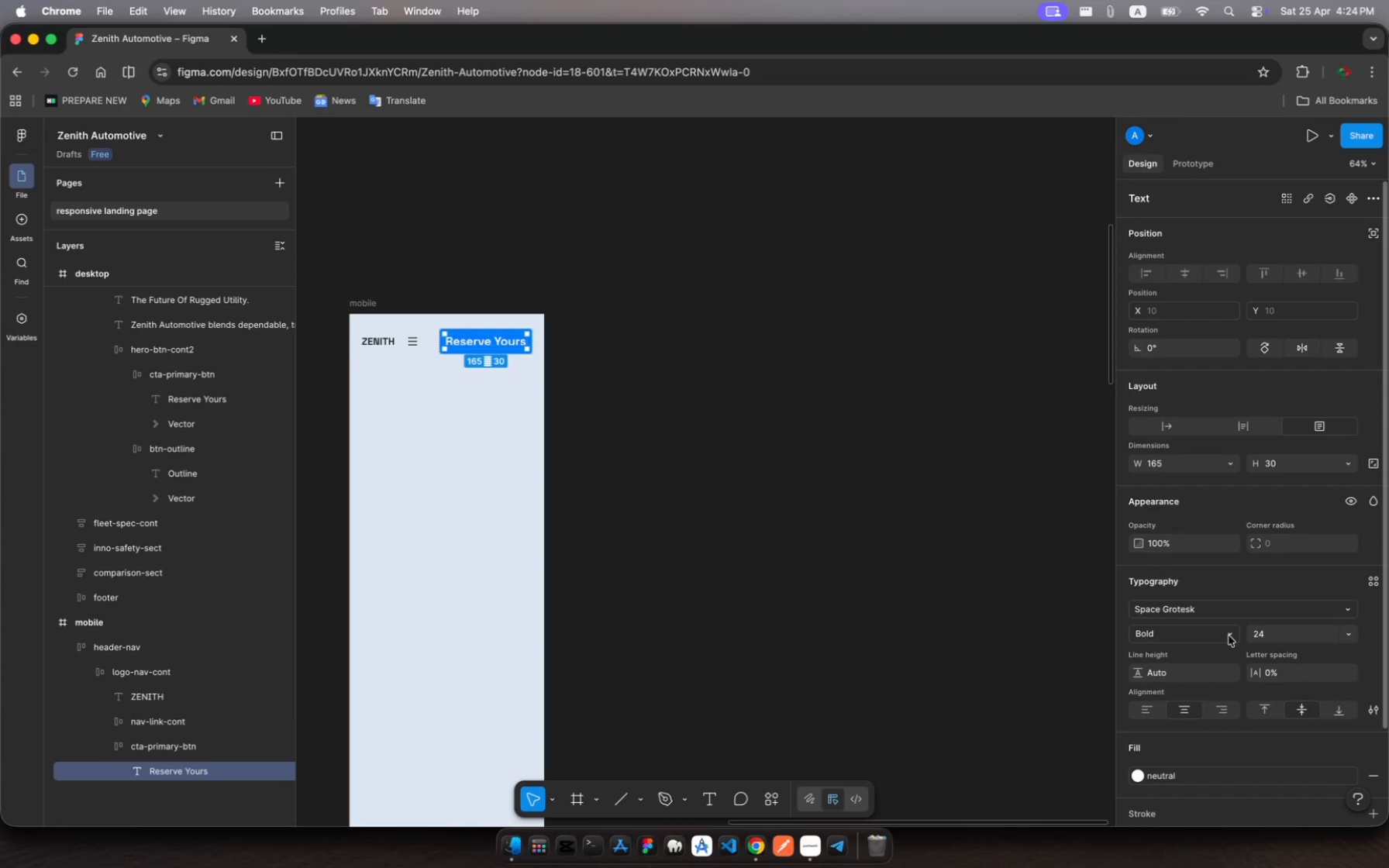 
scroll: coordinate [199, 767], scroll_direction: down, amount: 6.0
 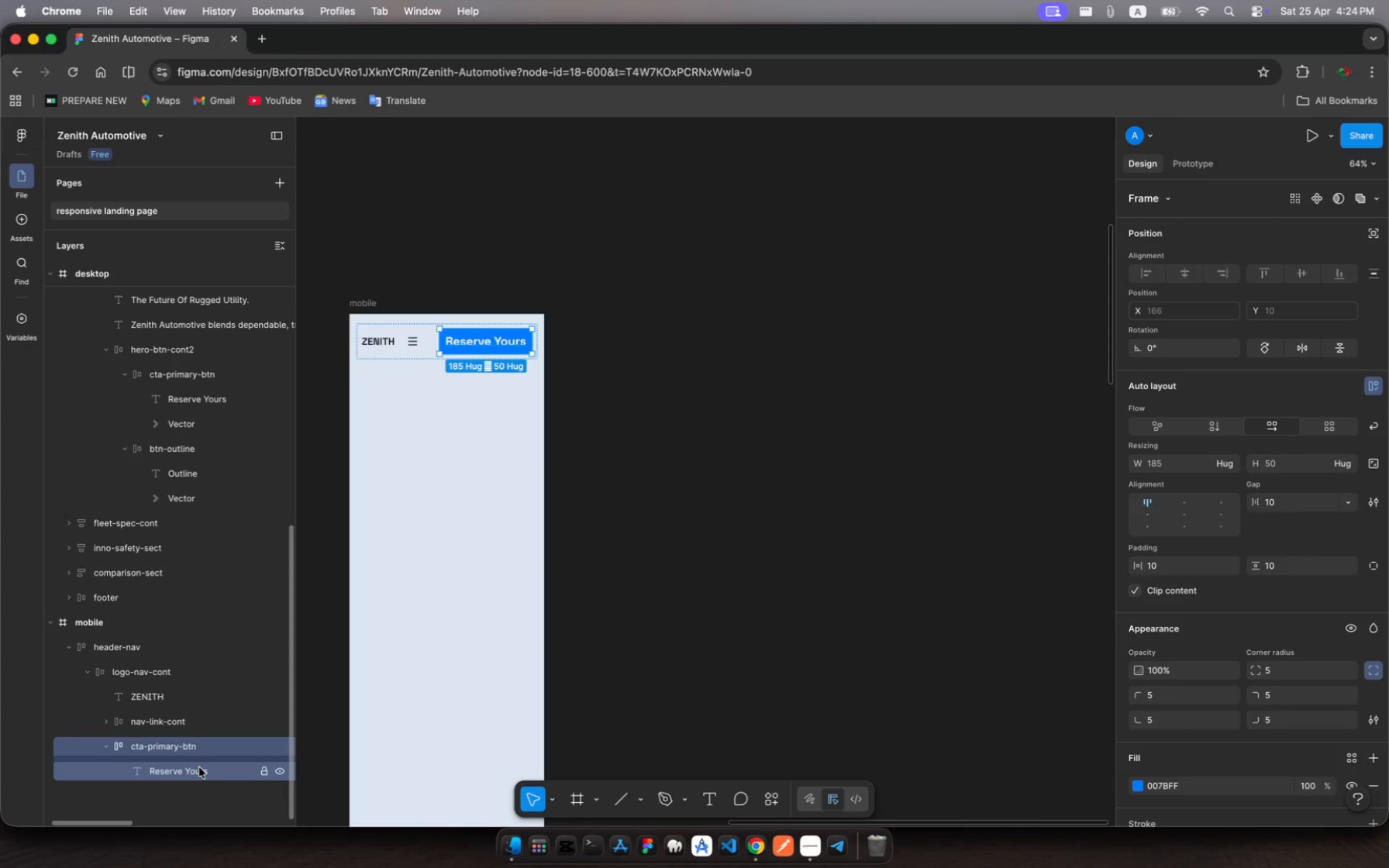 
left_click([1267, 634])
 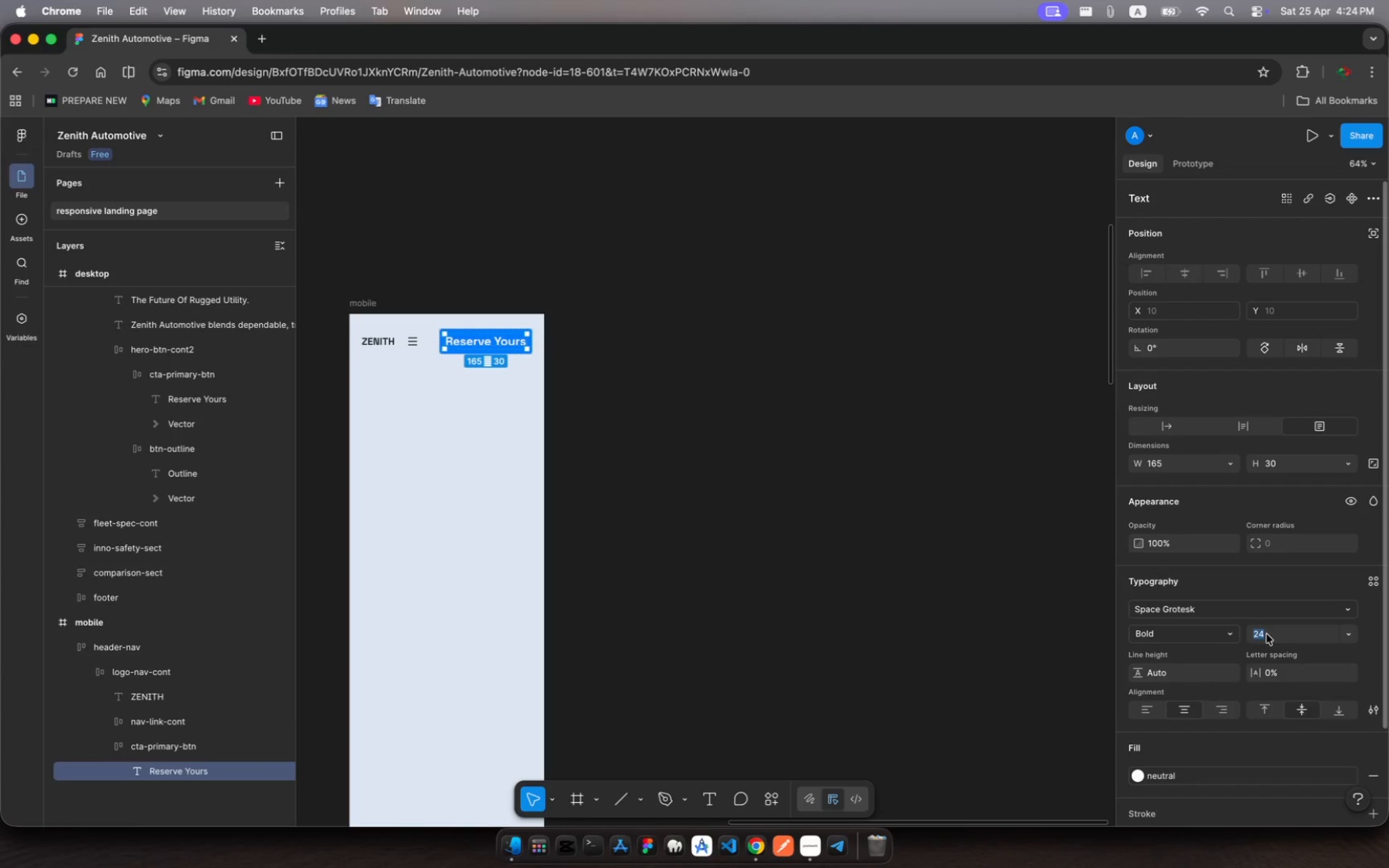 
type(16)
 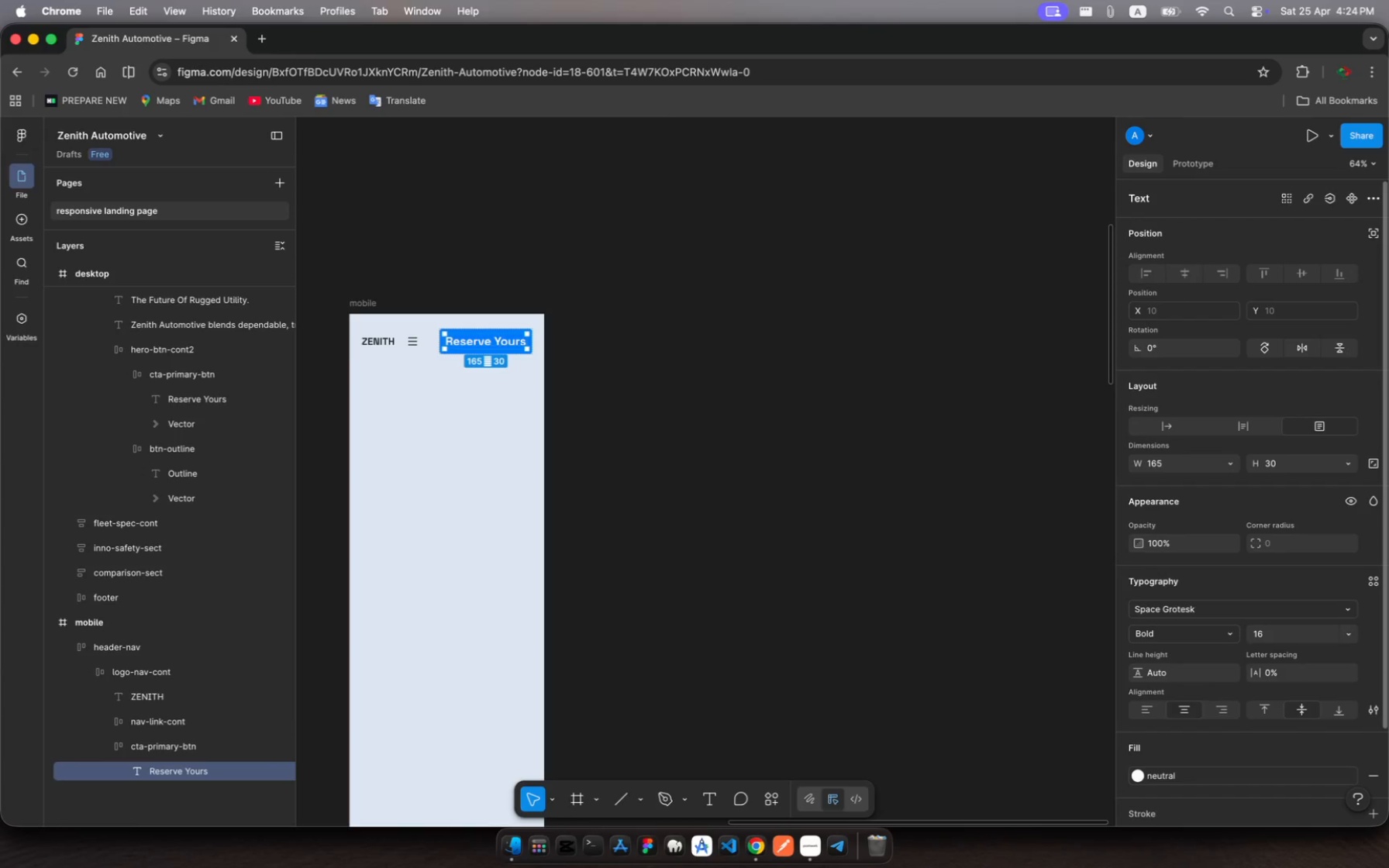 
key(Enter)
 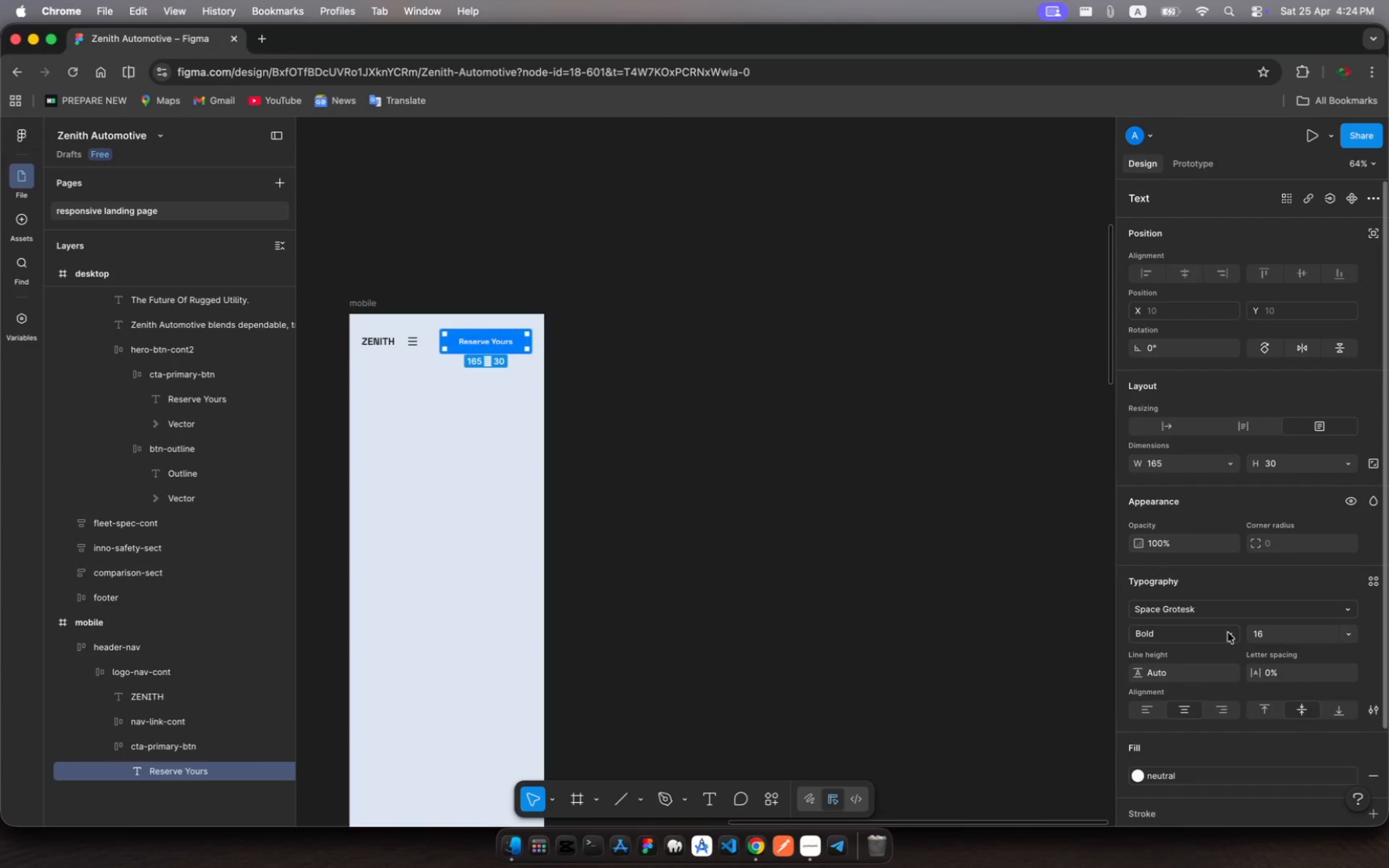 
left_click([1230, 636])
 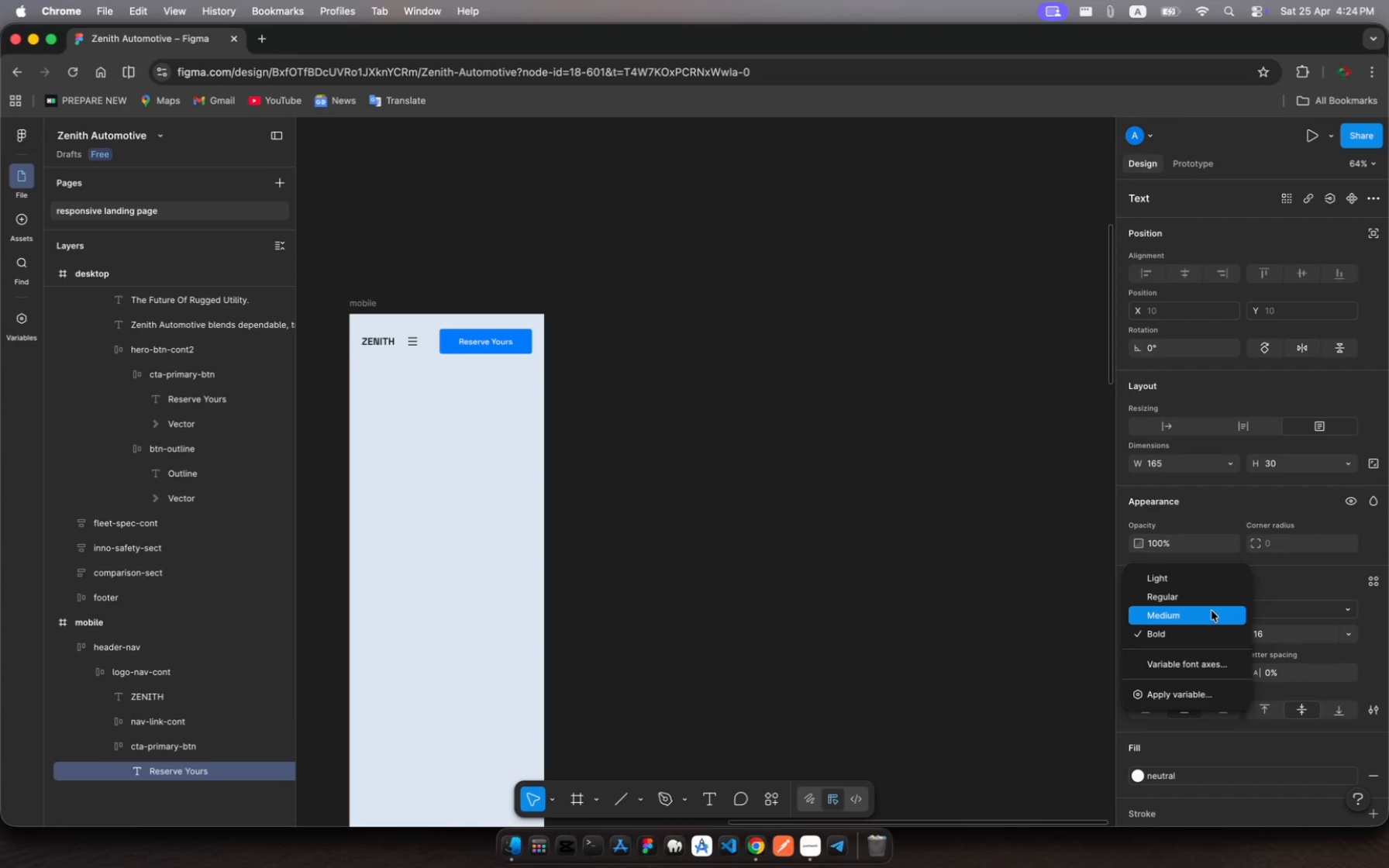 
left_click([1211, 611])
 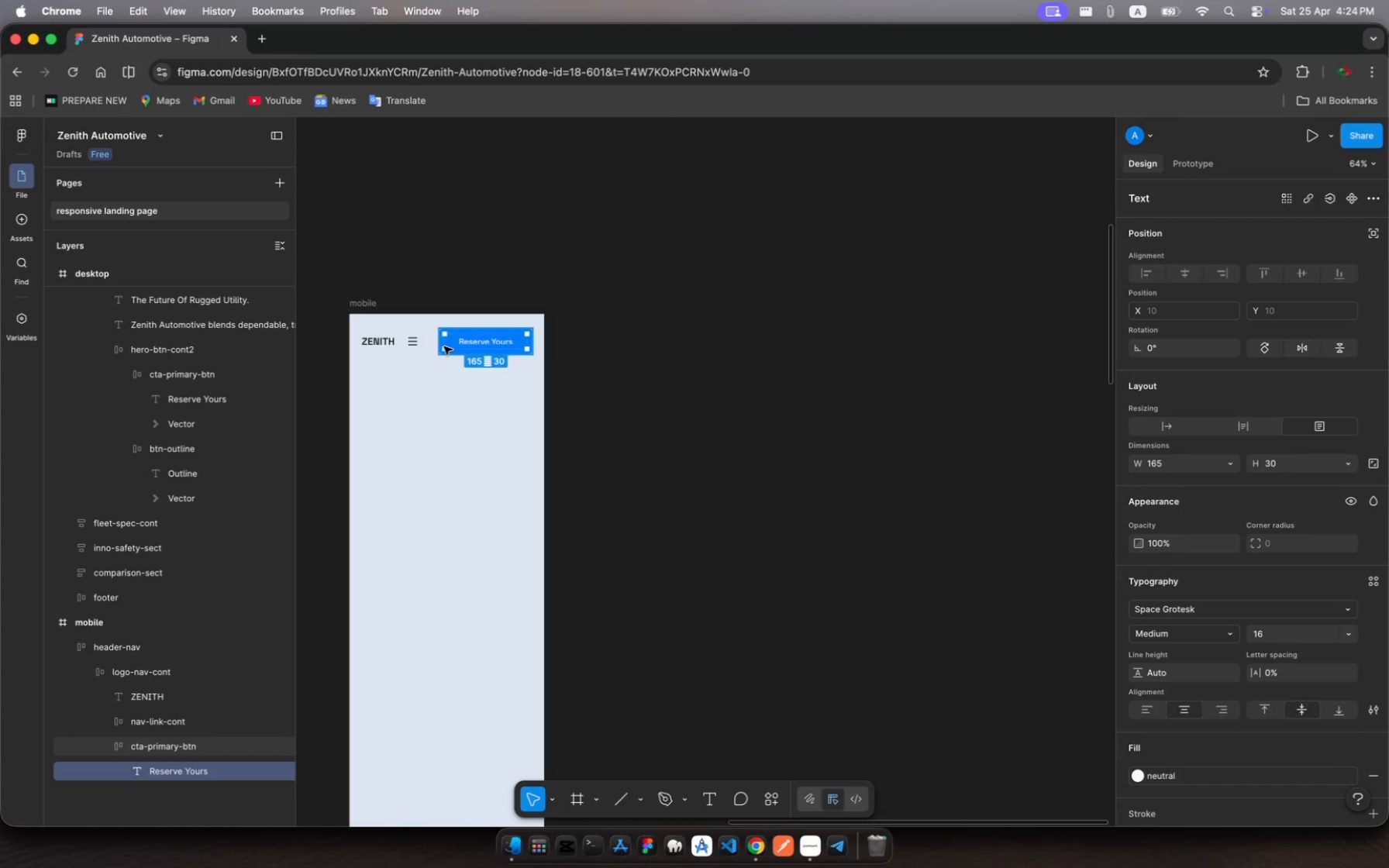 
left_click_drag(start_coordinate=[443, 345], to_coordinate=[467, 346])
 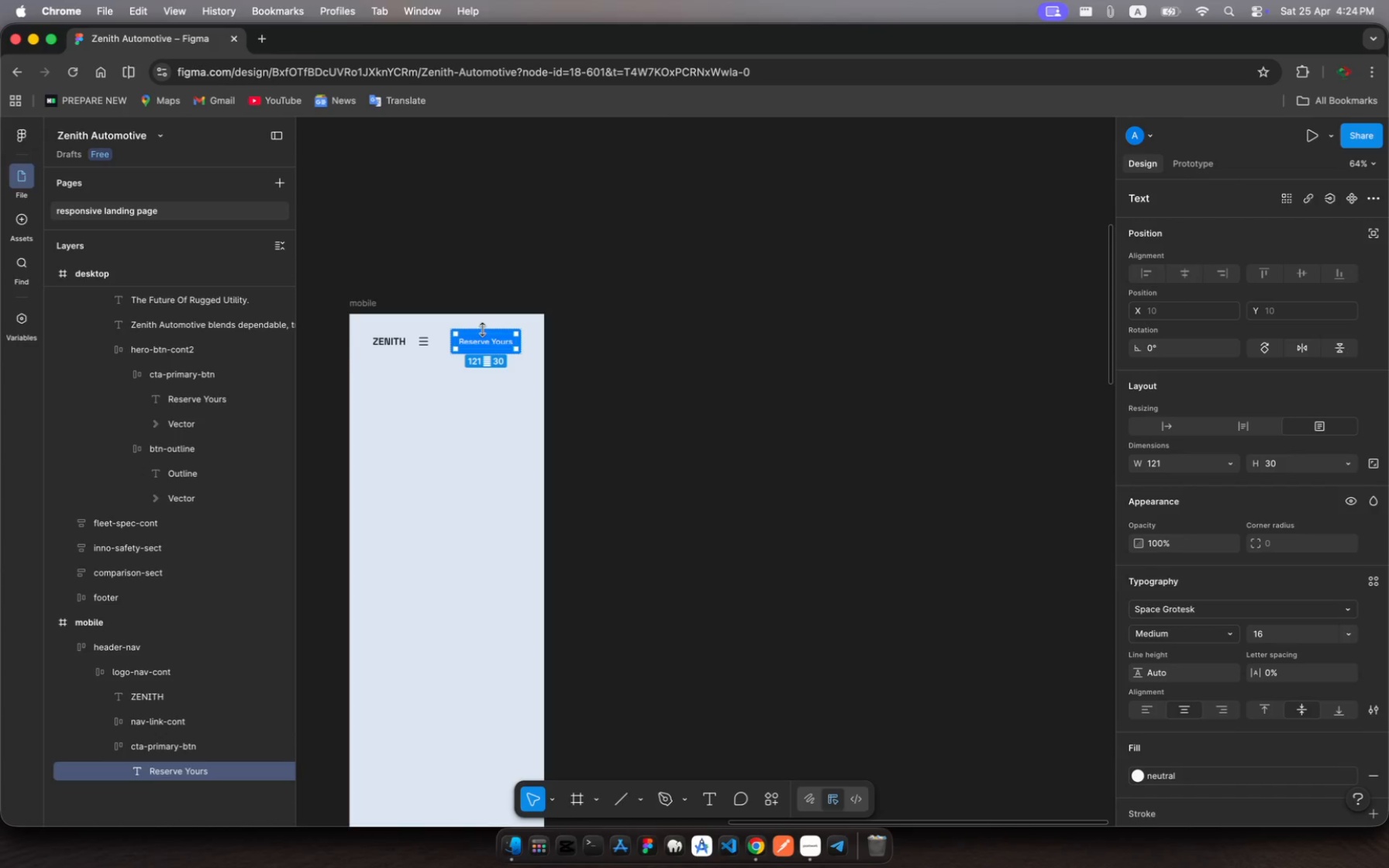 
left_click_drag(start_coordinate=[483, 329], to_coordinate=[484, 336])
 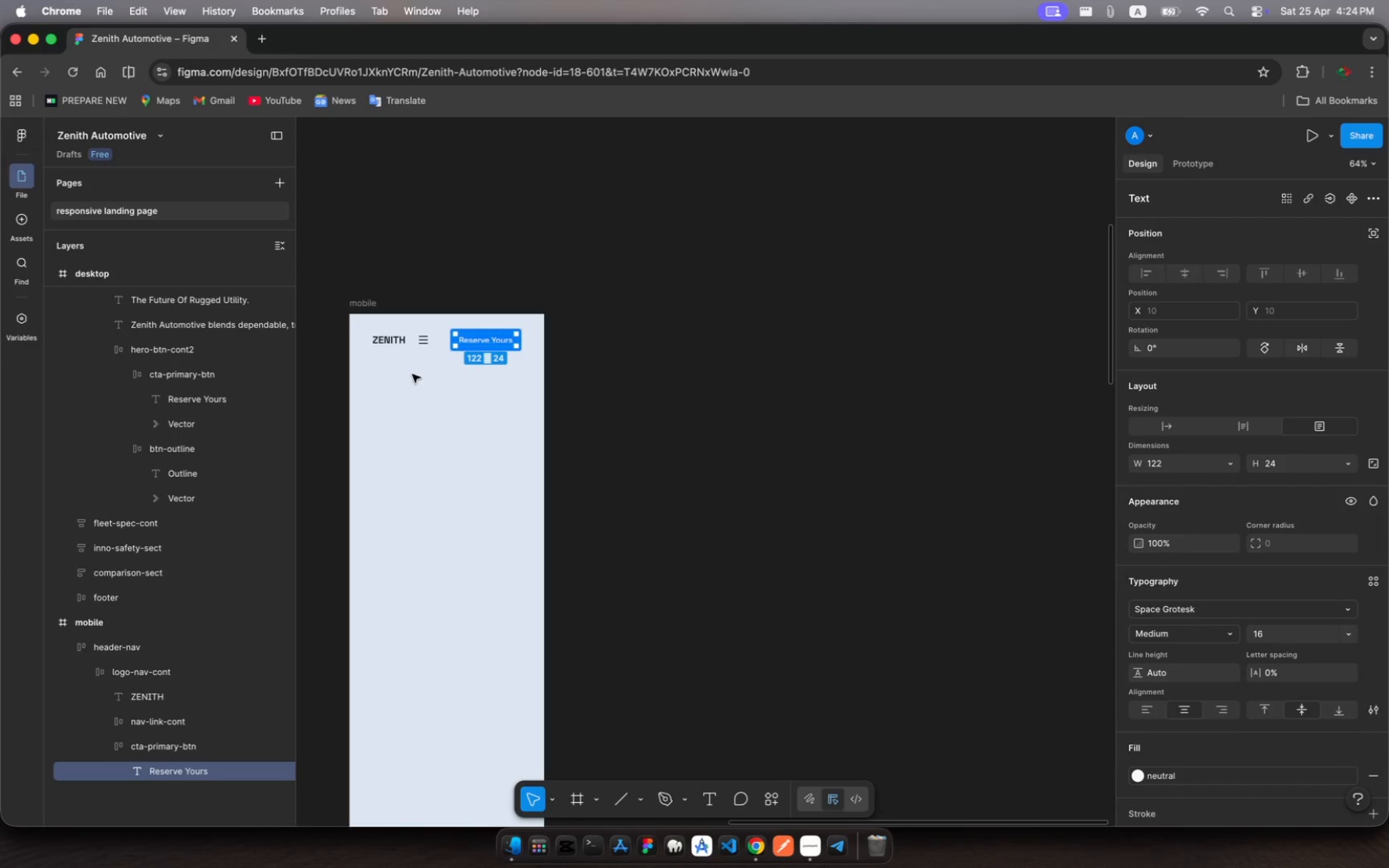 
mouse_move([419, 347])
 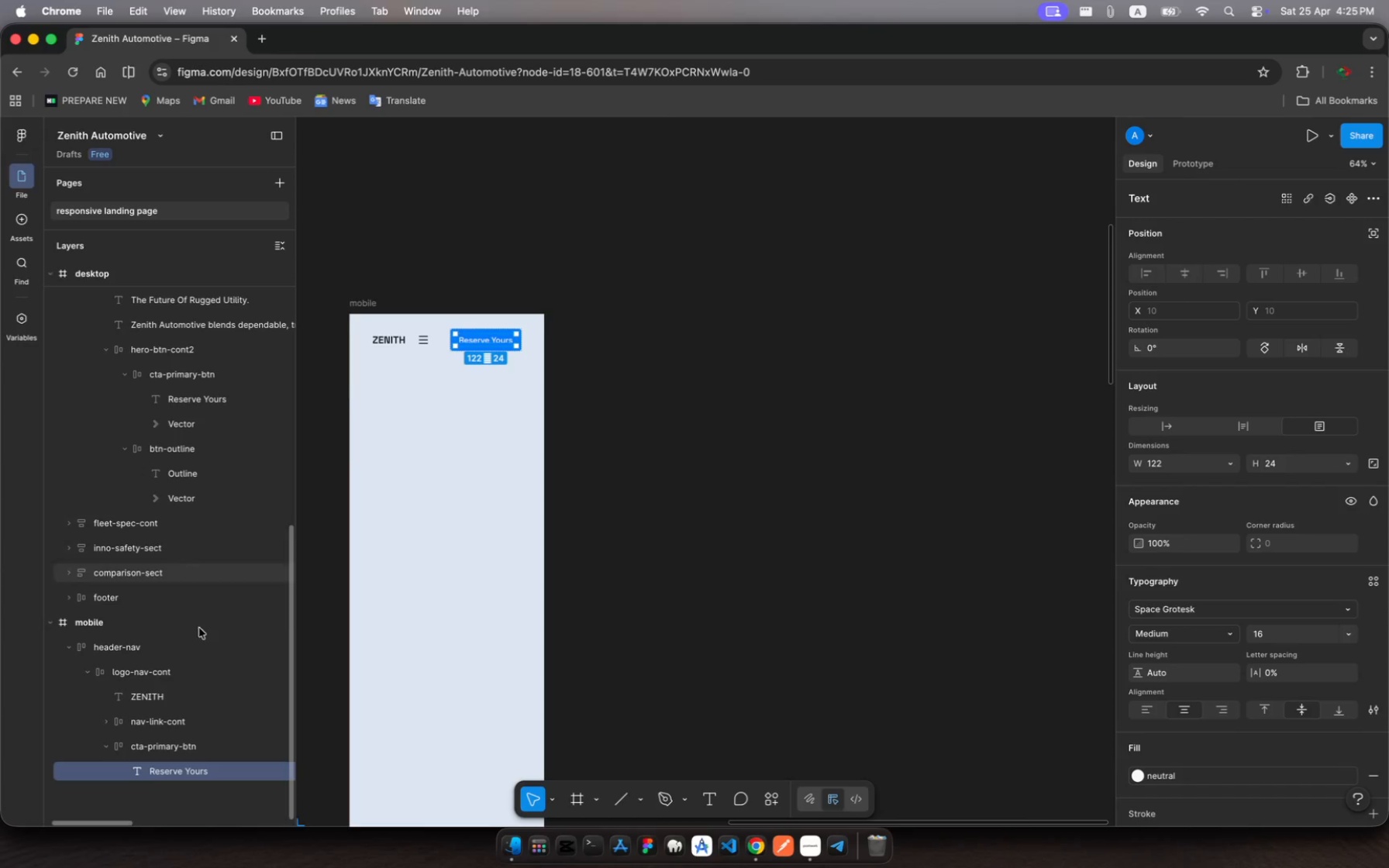 
left_click([183, 668])
 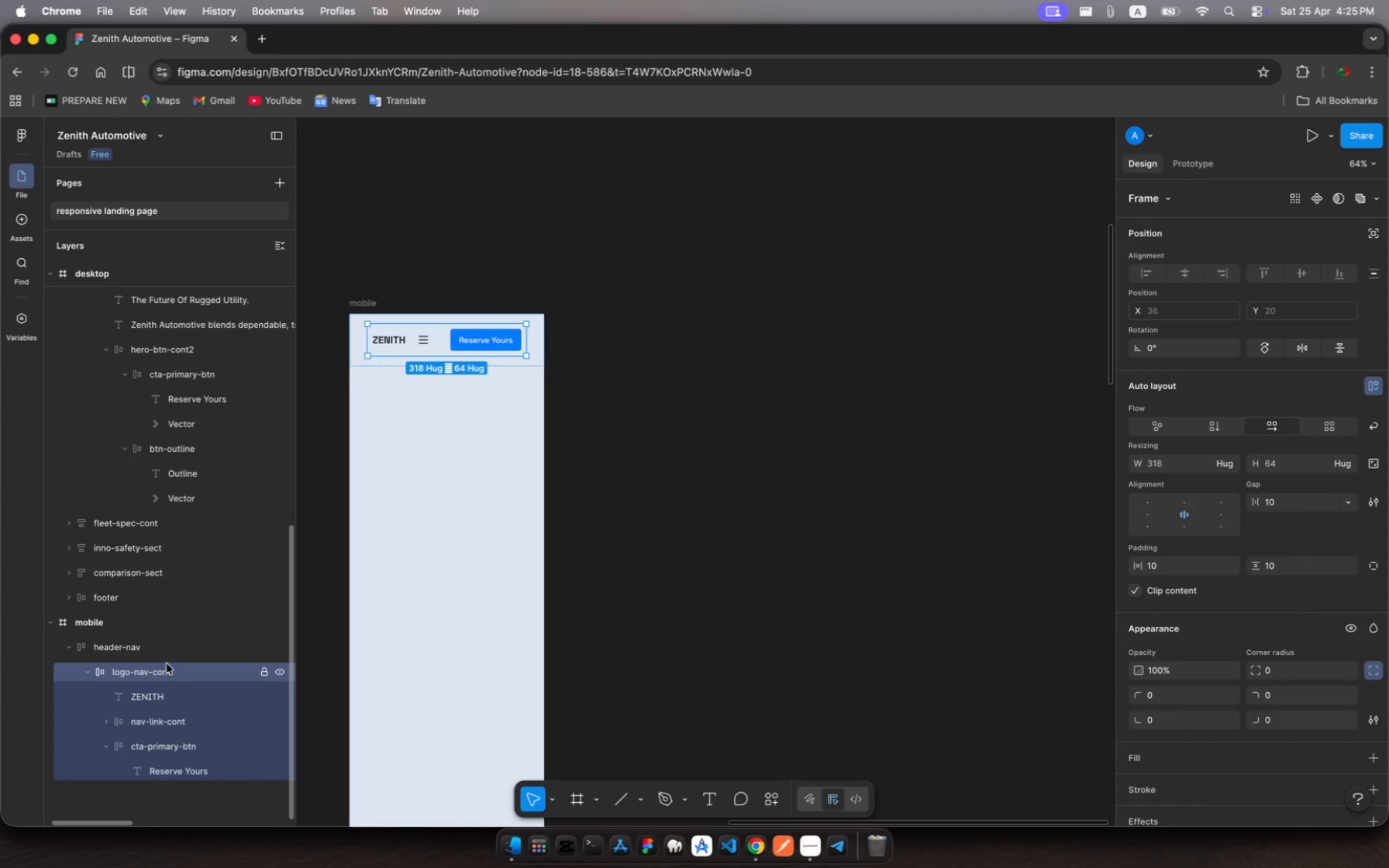 
left_click([151, 650])
 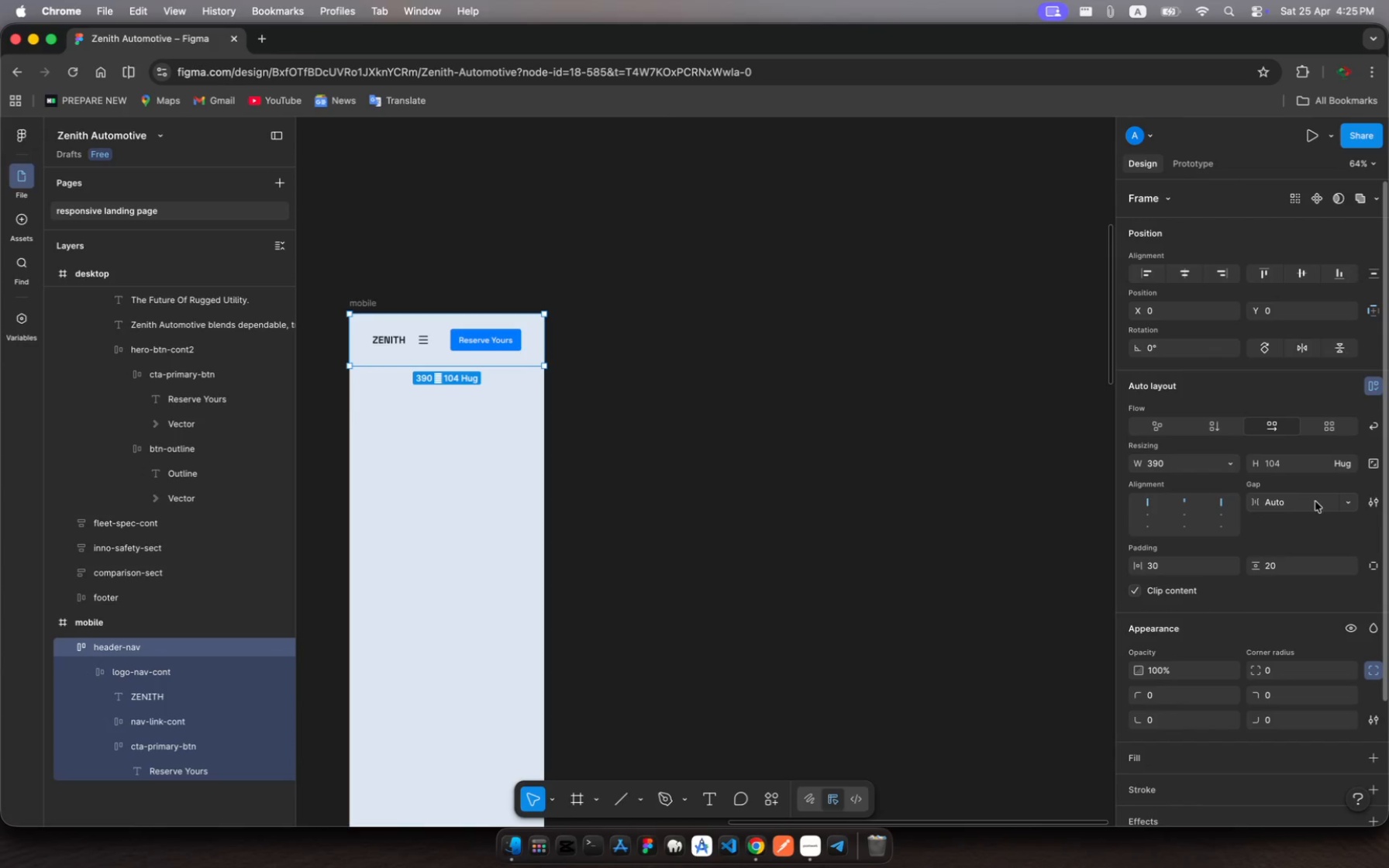 
wait(7.87)
 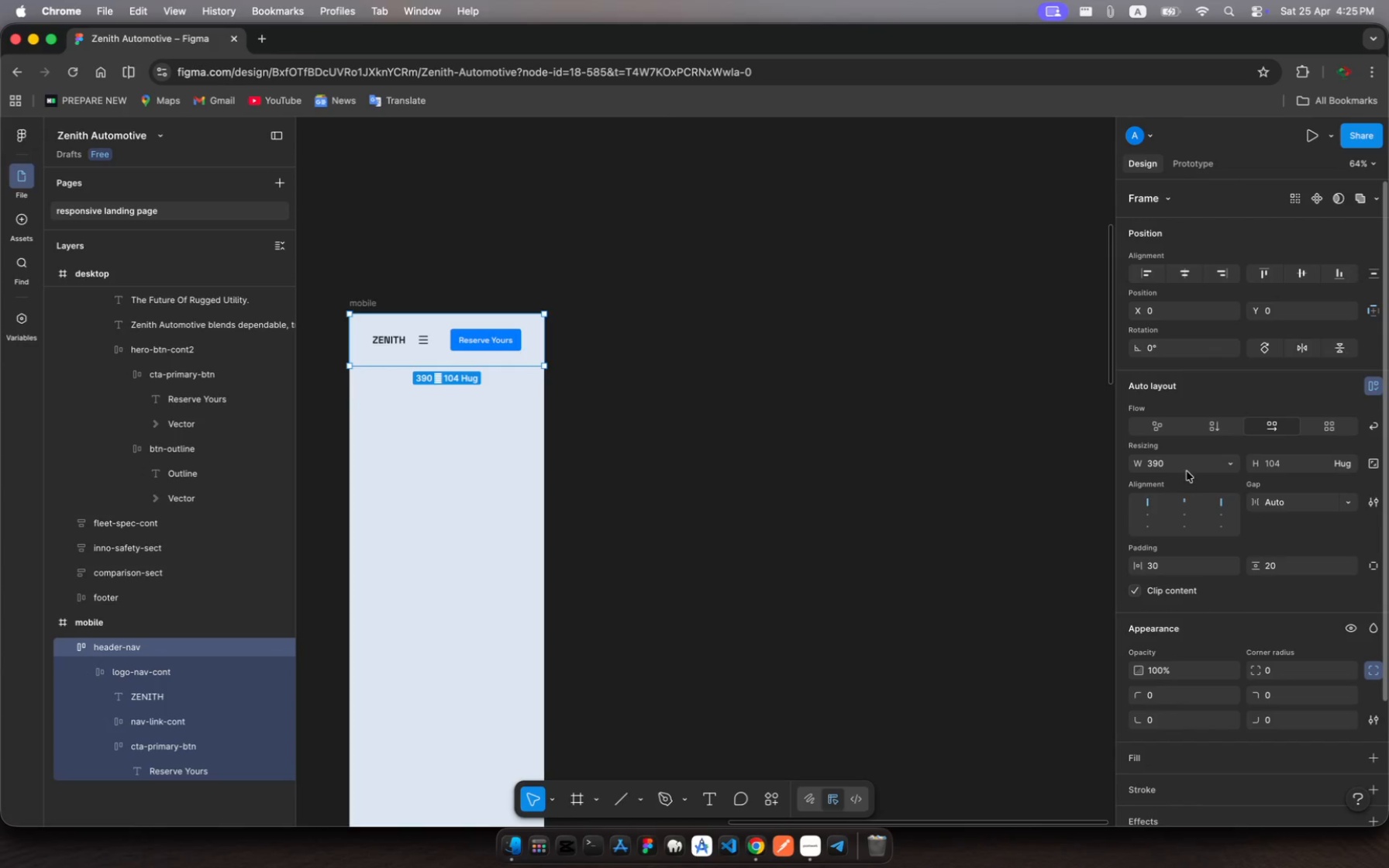 
left_click([1156, 567])
 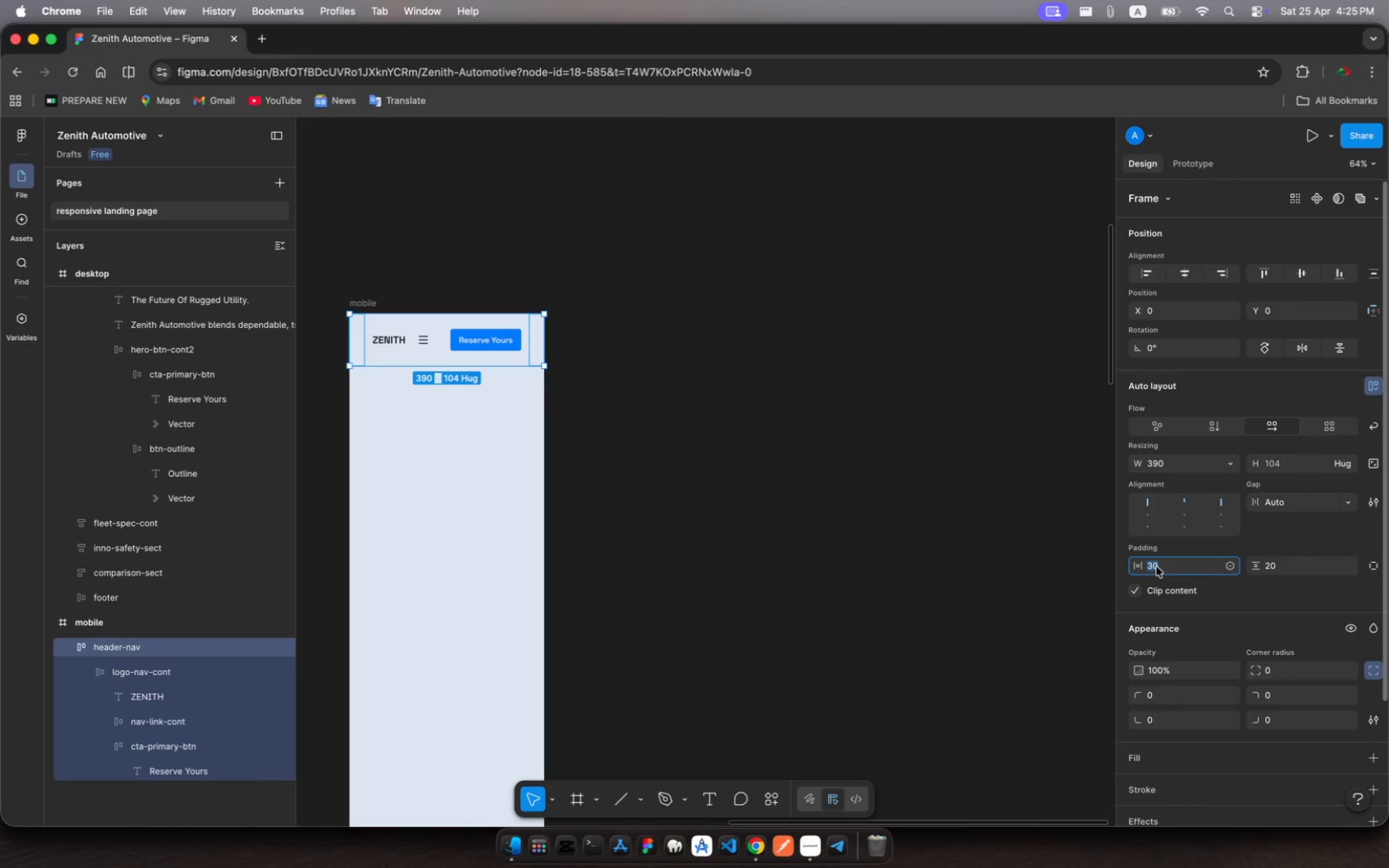 
type(10)
 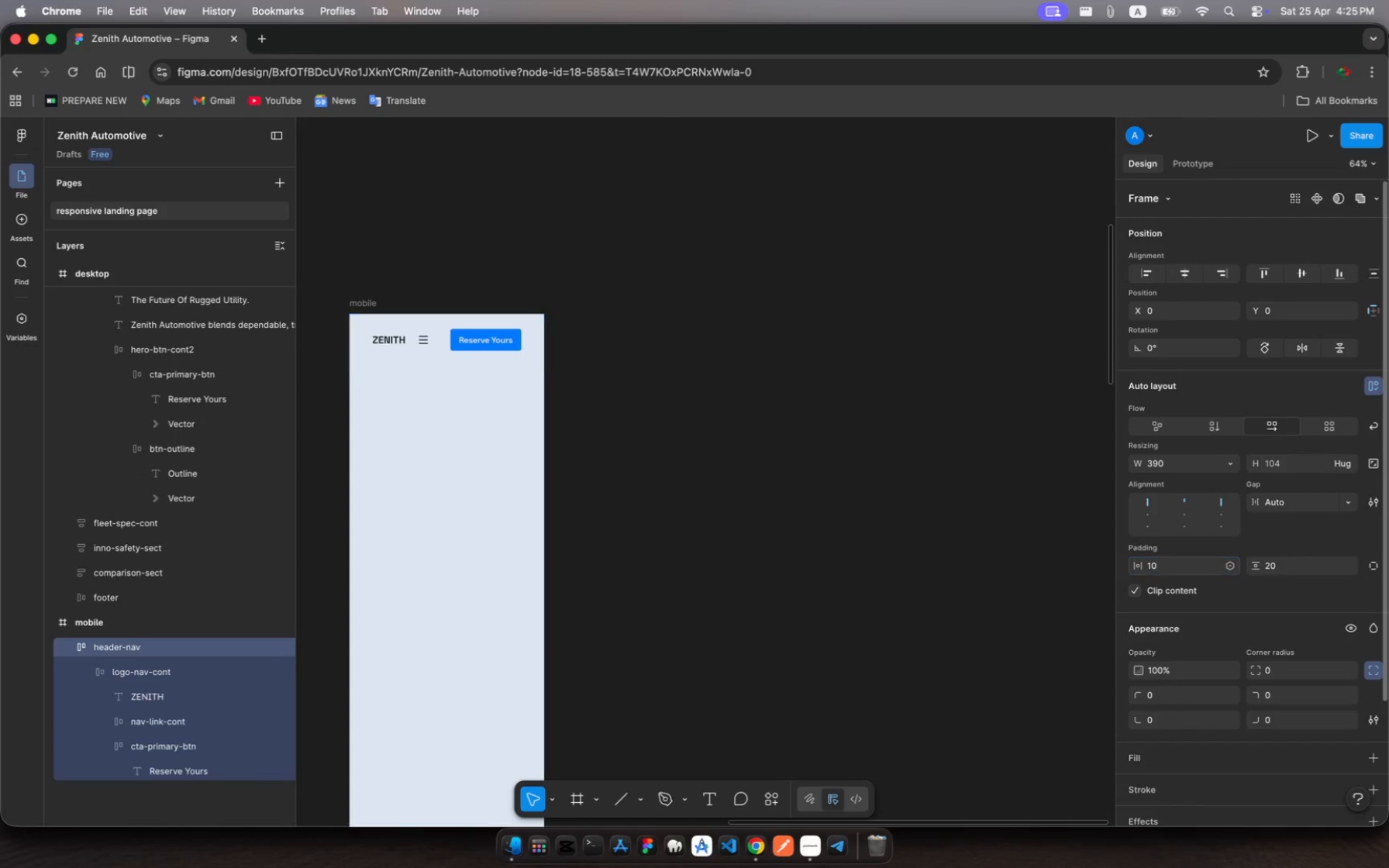 
key(Enter)
 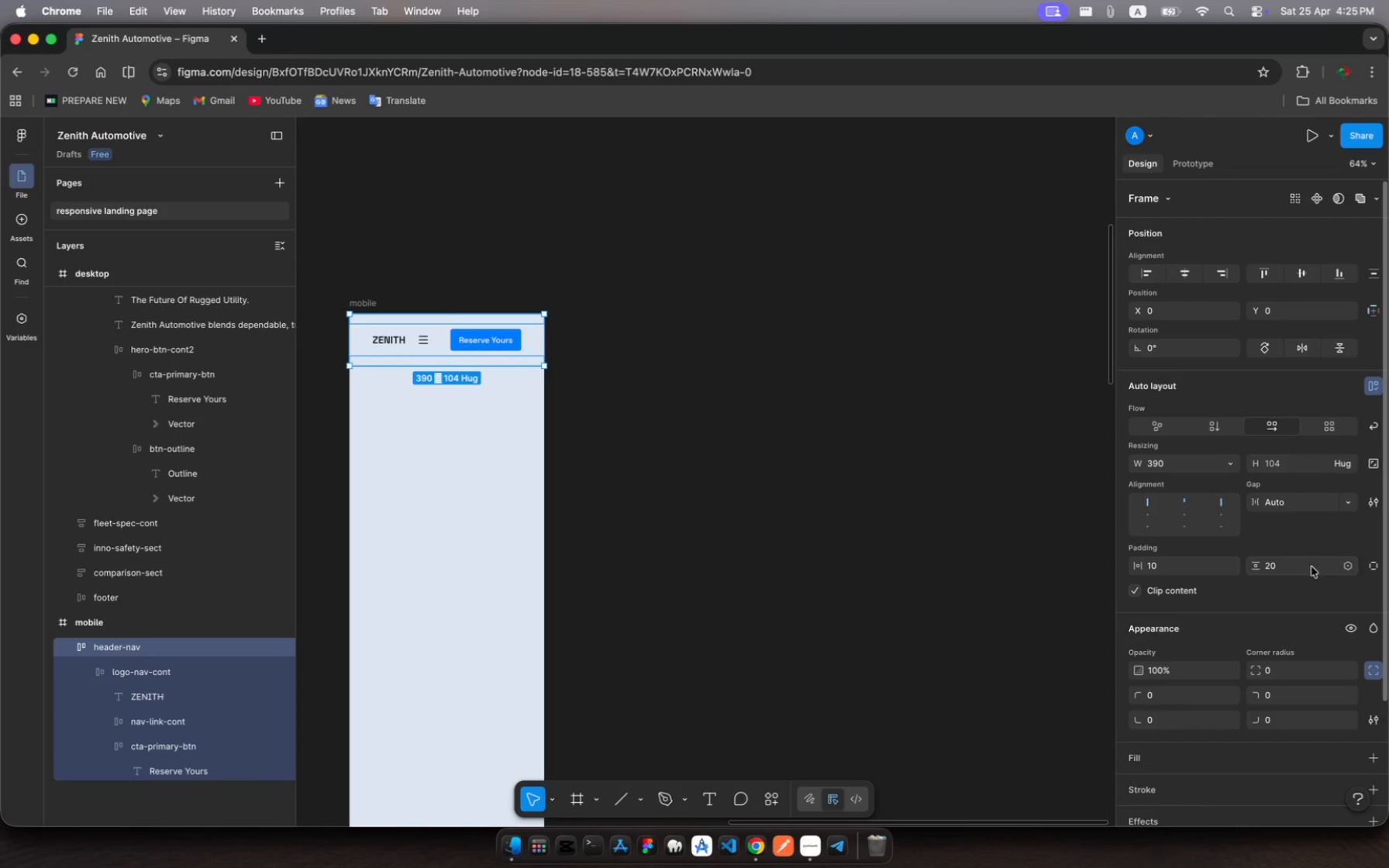 
left_click([1274, 568])
 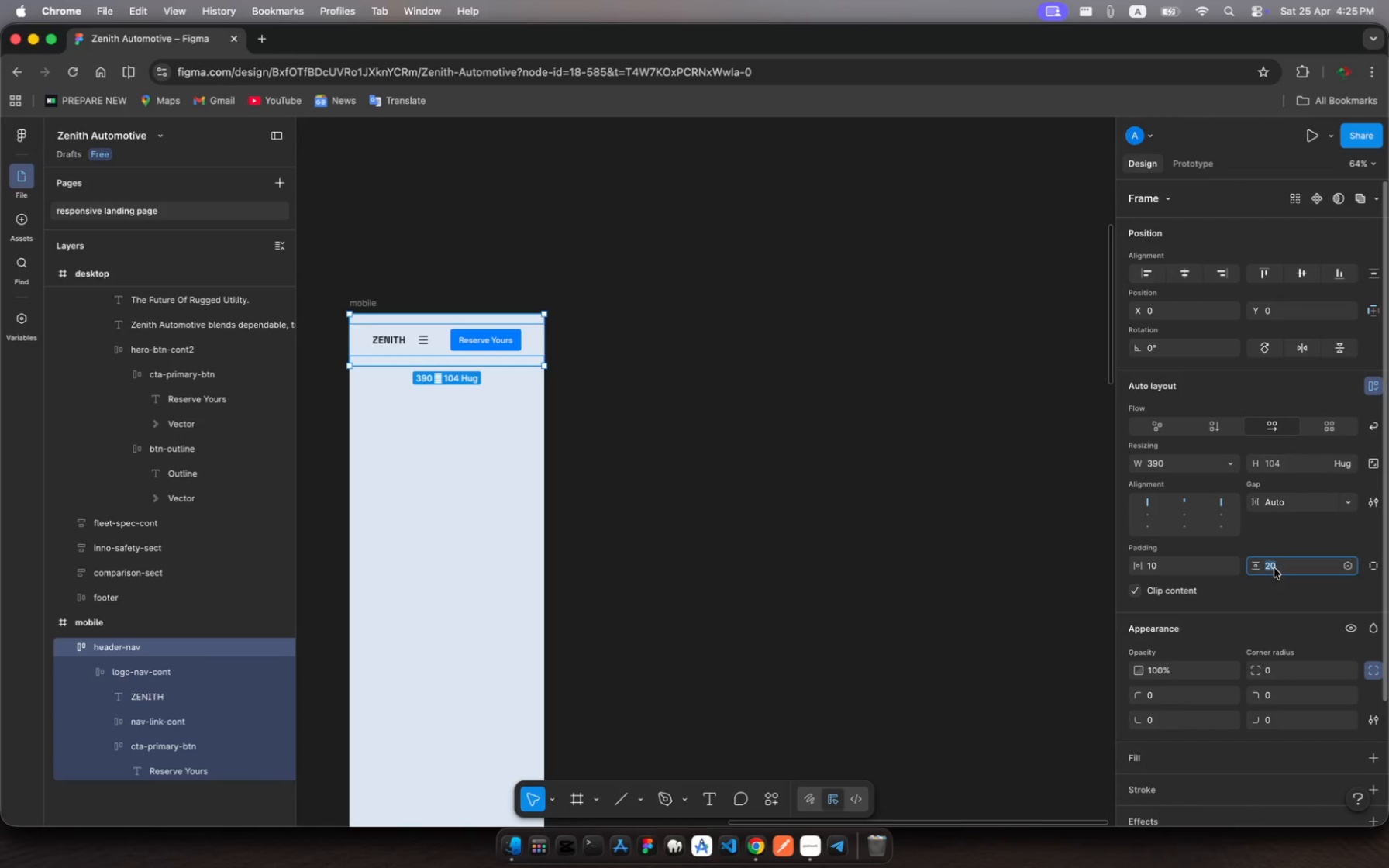 
type(10)
 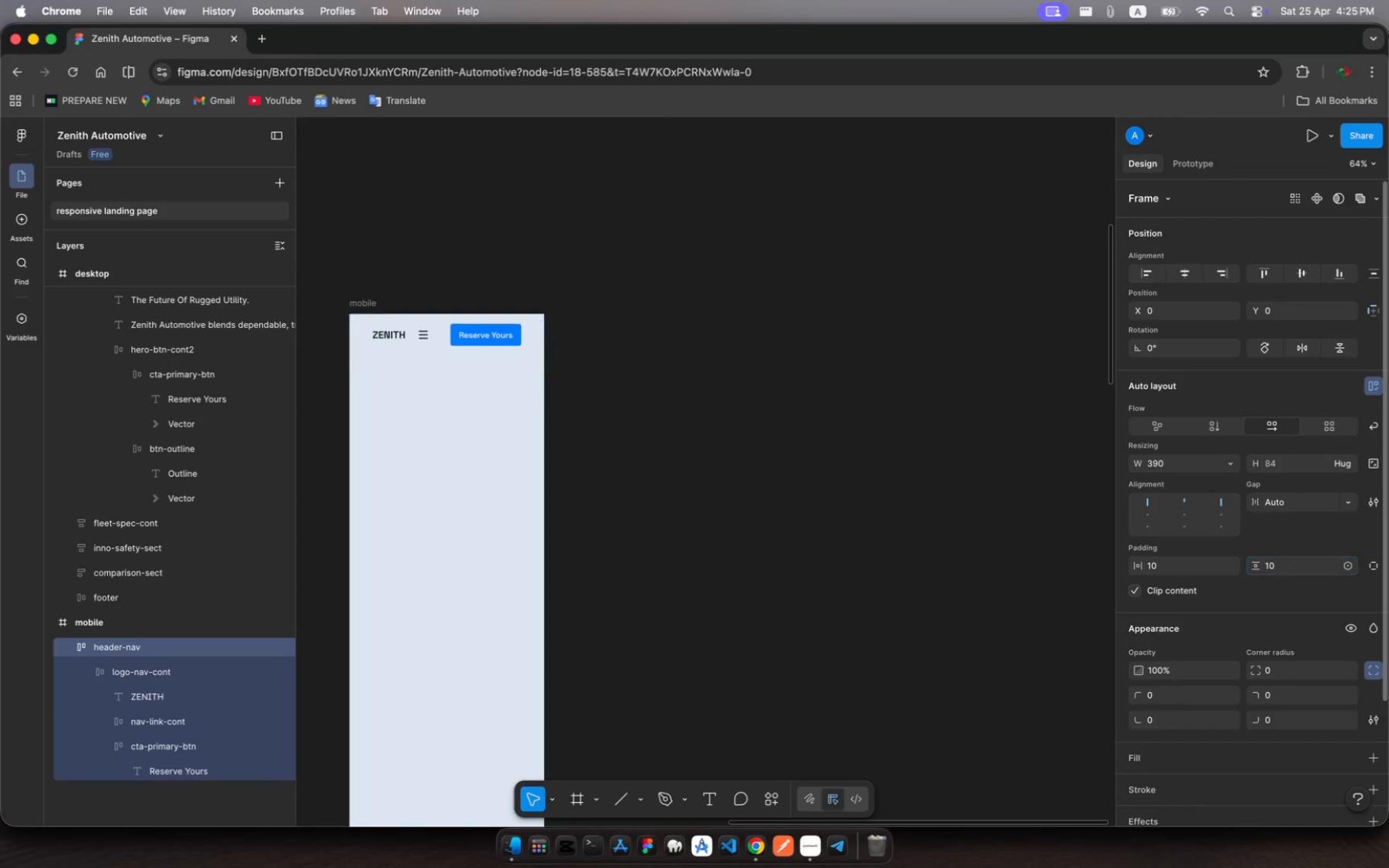 
key(Enter)
 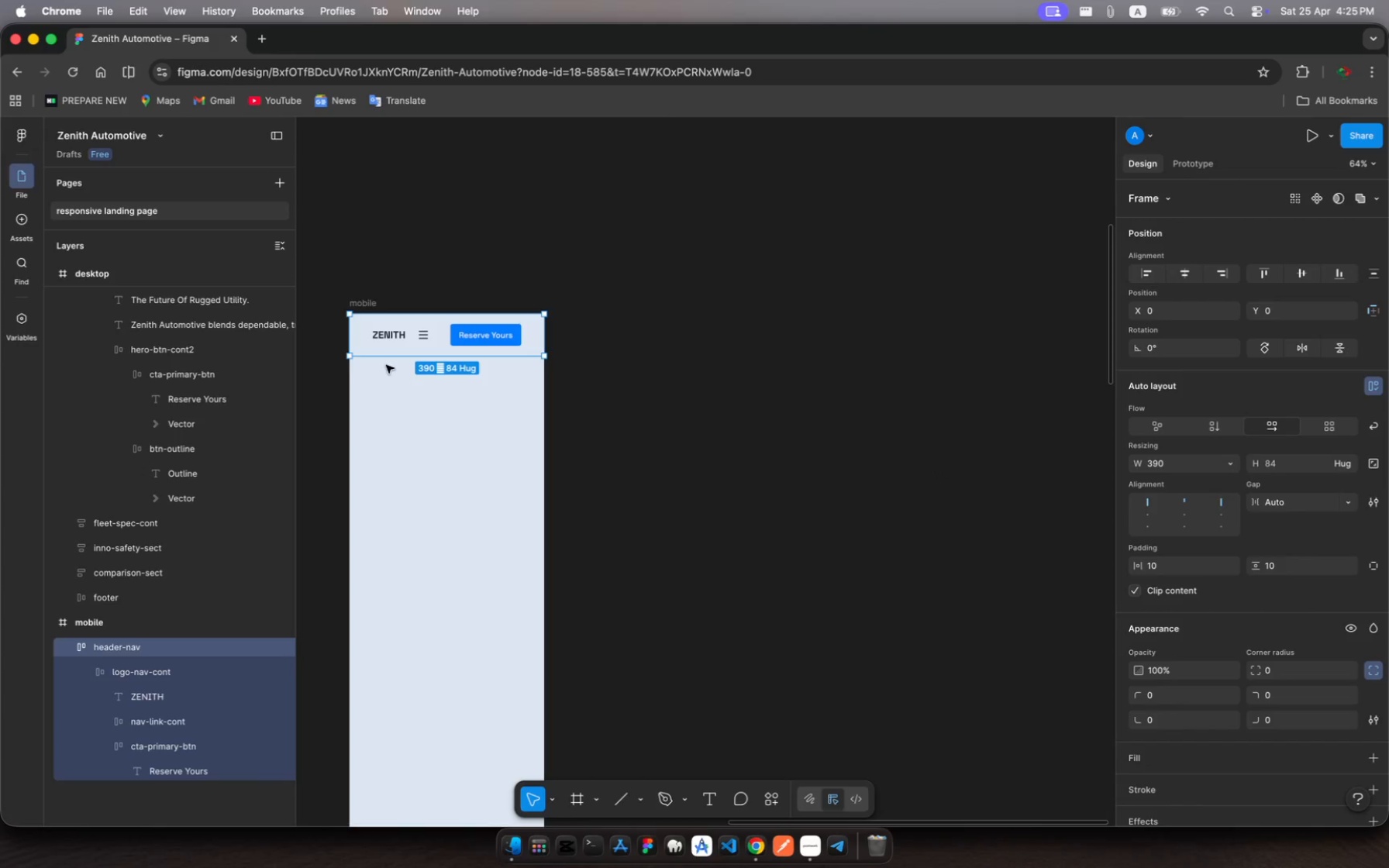 
wait(5.67)
 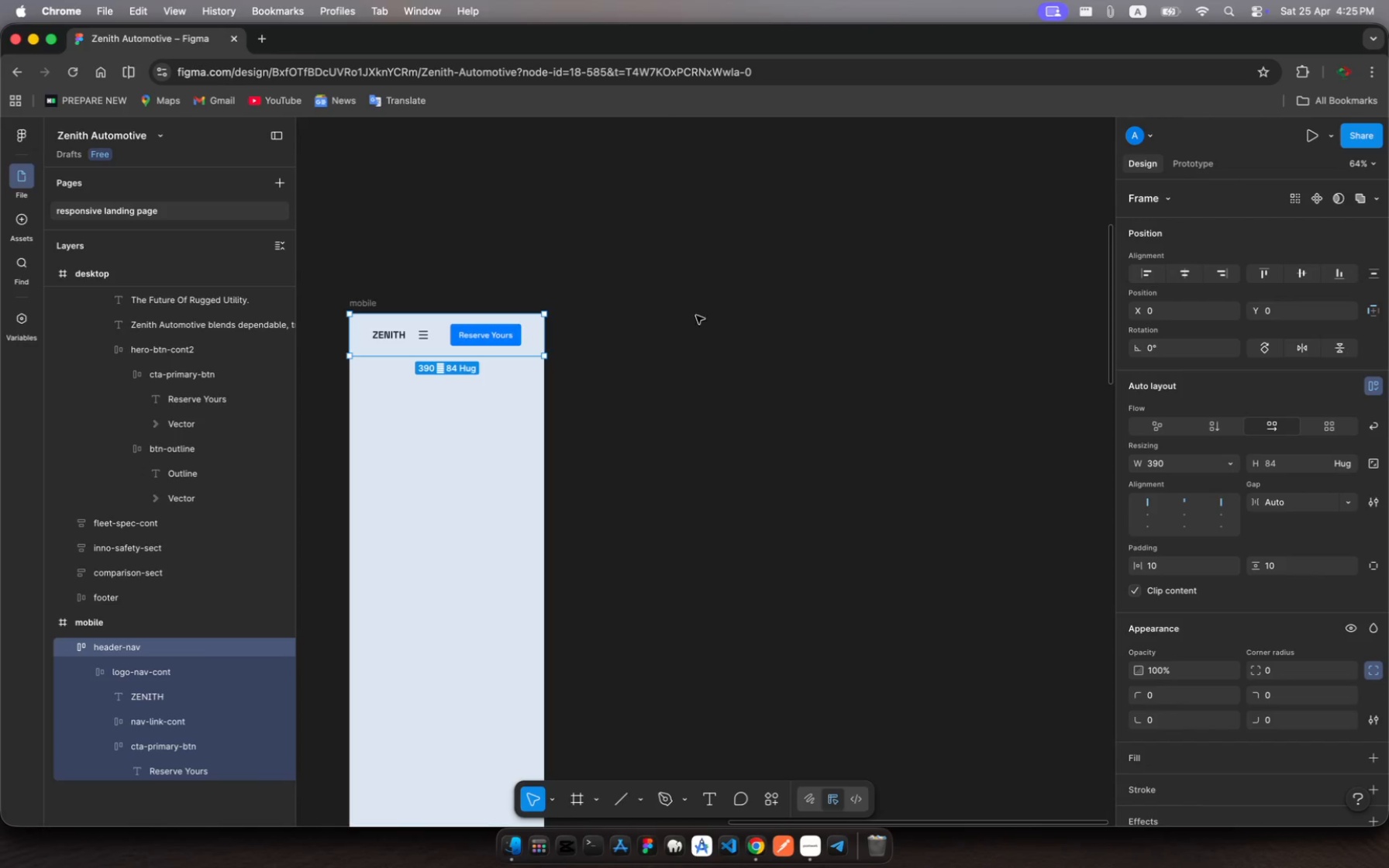 
left_click([419, 334])
 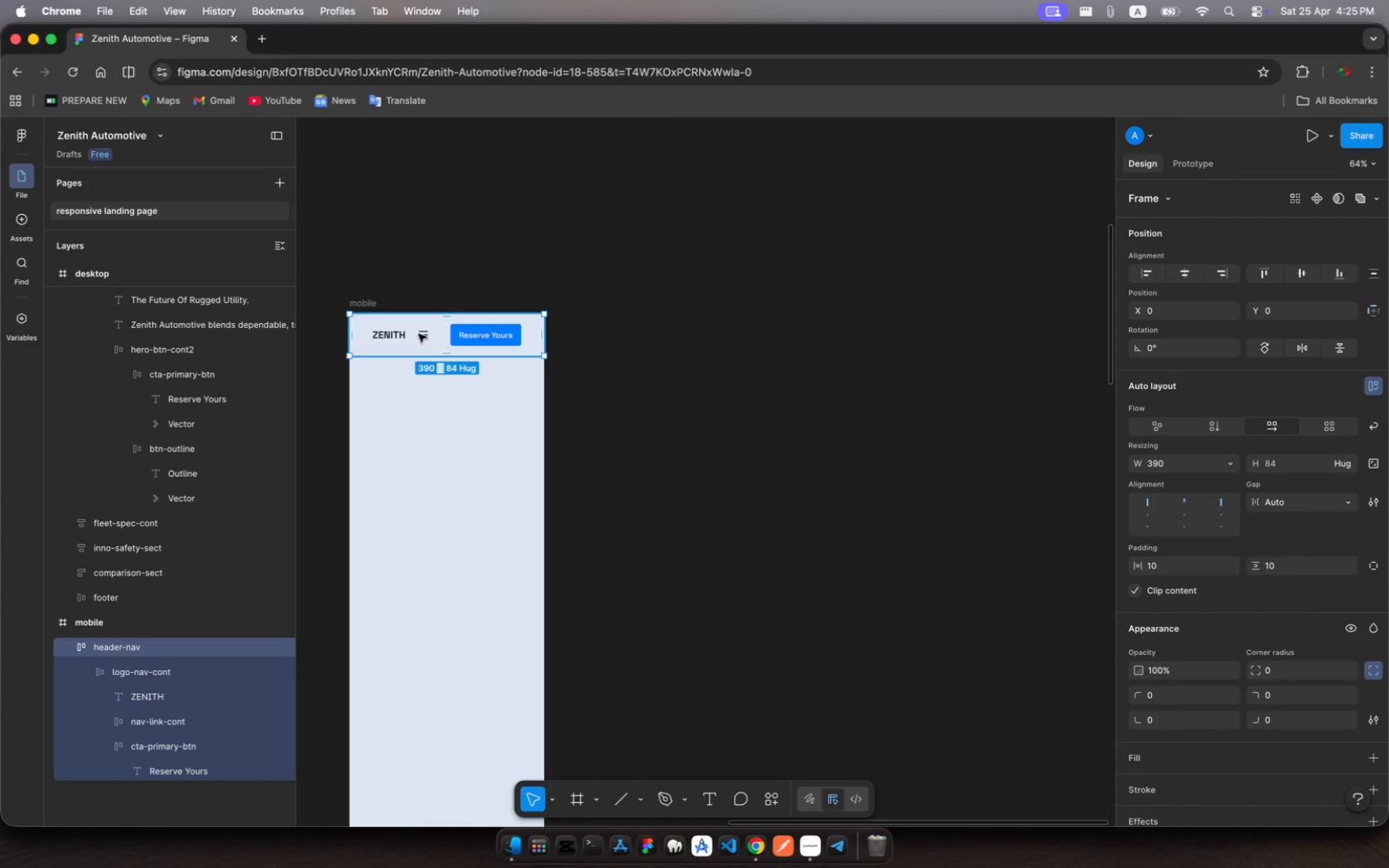 
double_click([419, 334])
 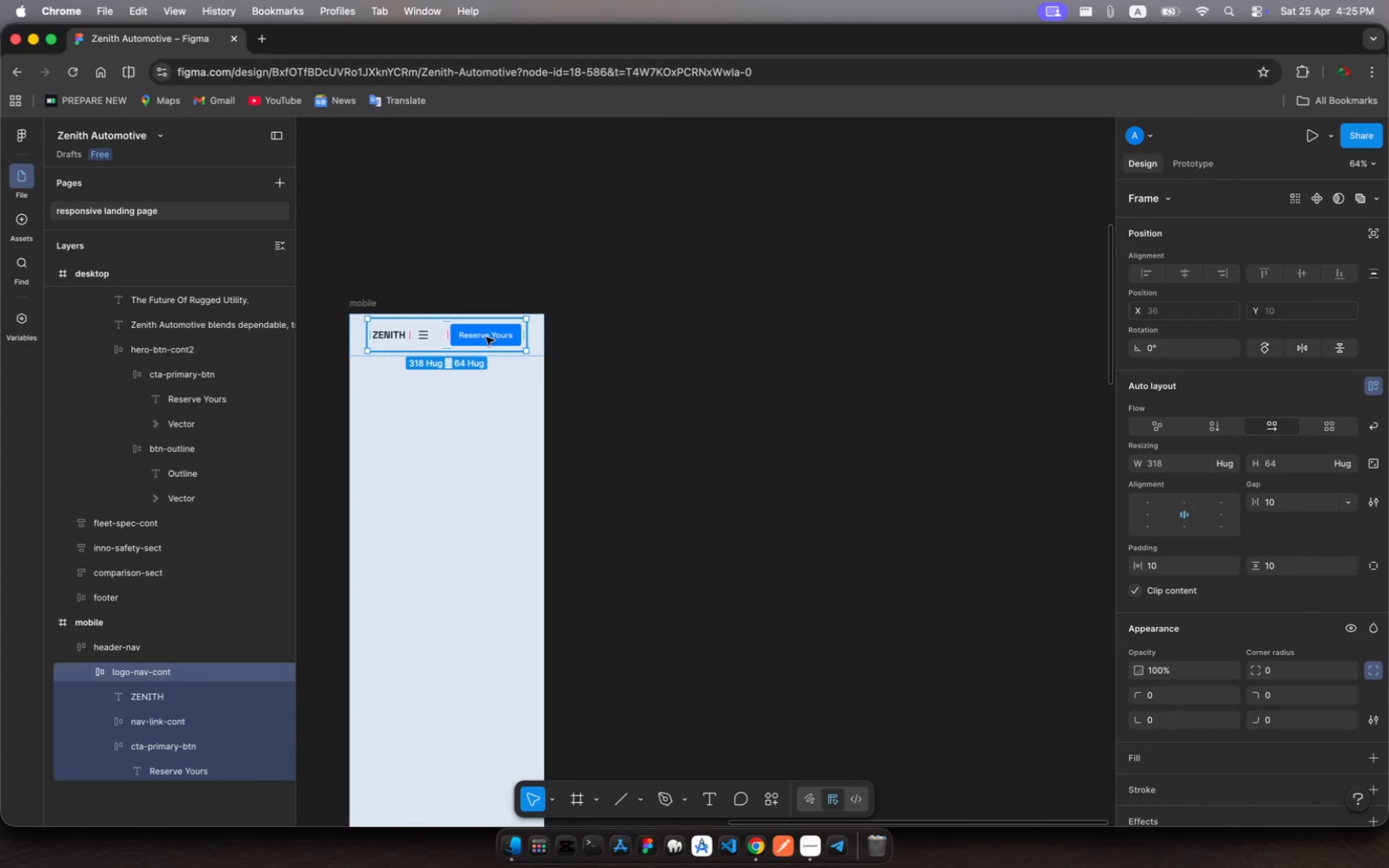 
wait(7.7)
 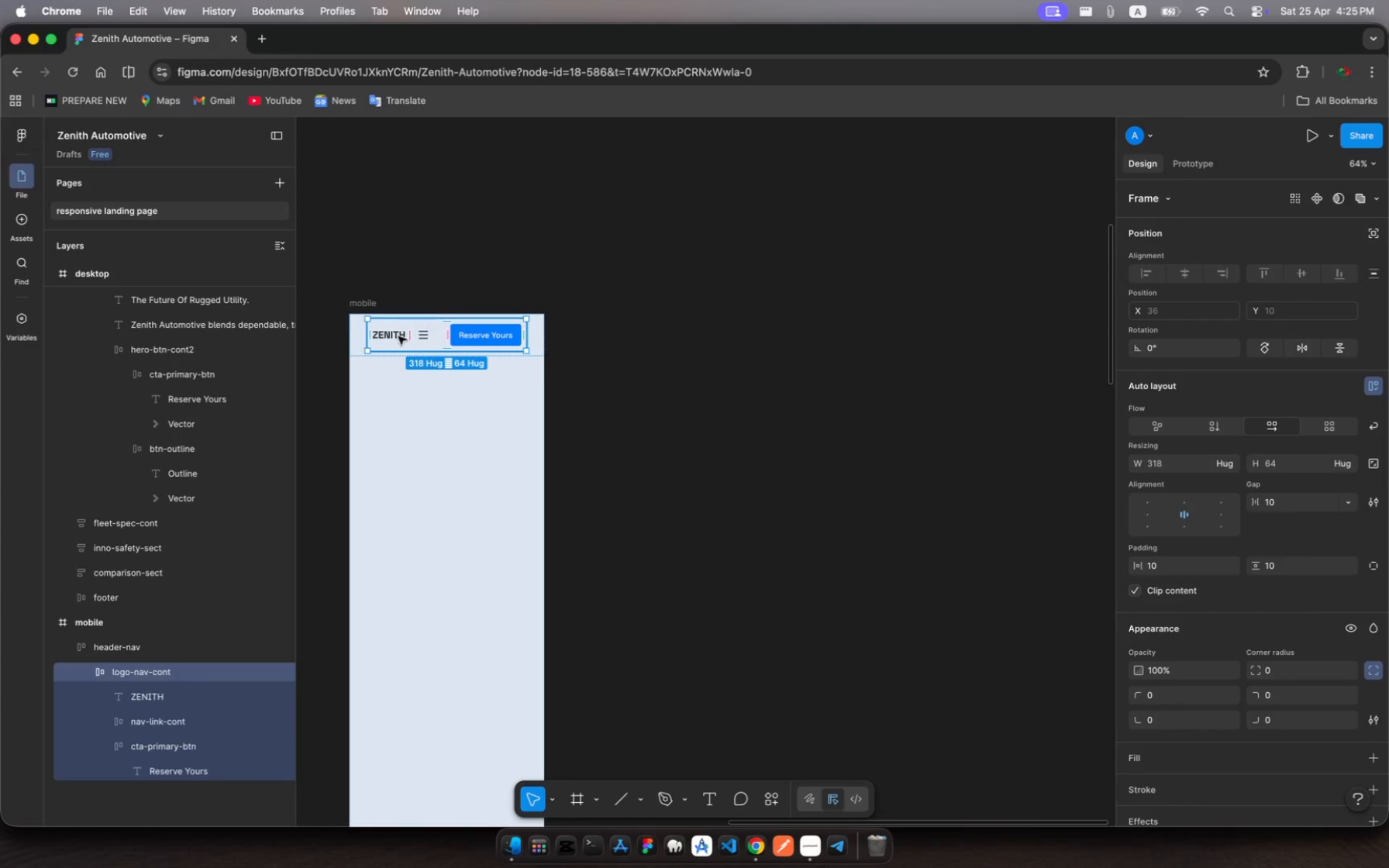 
left_click([153, 739])
 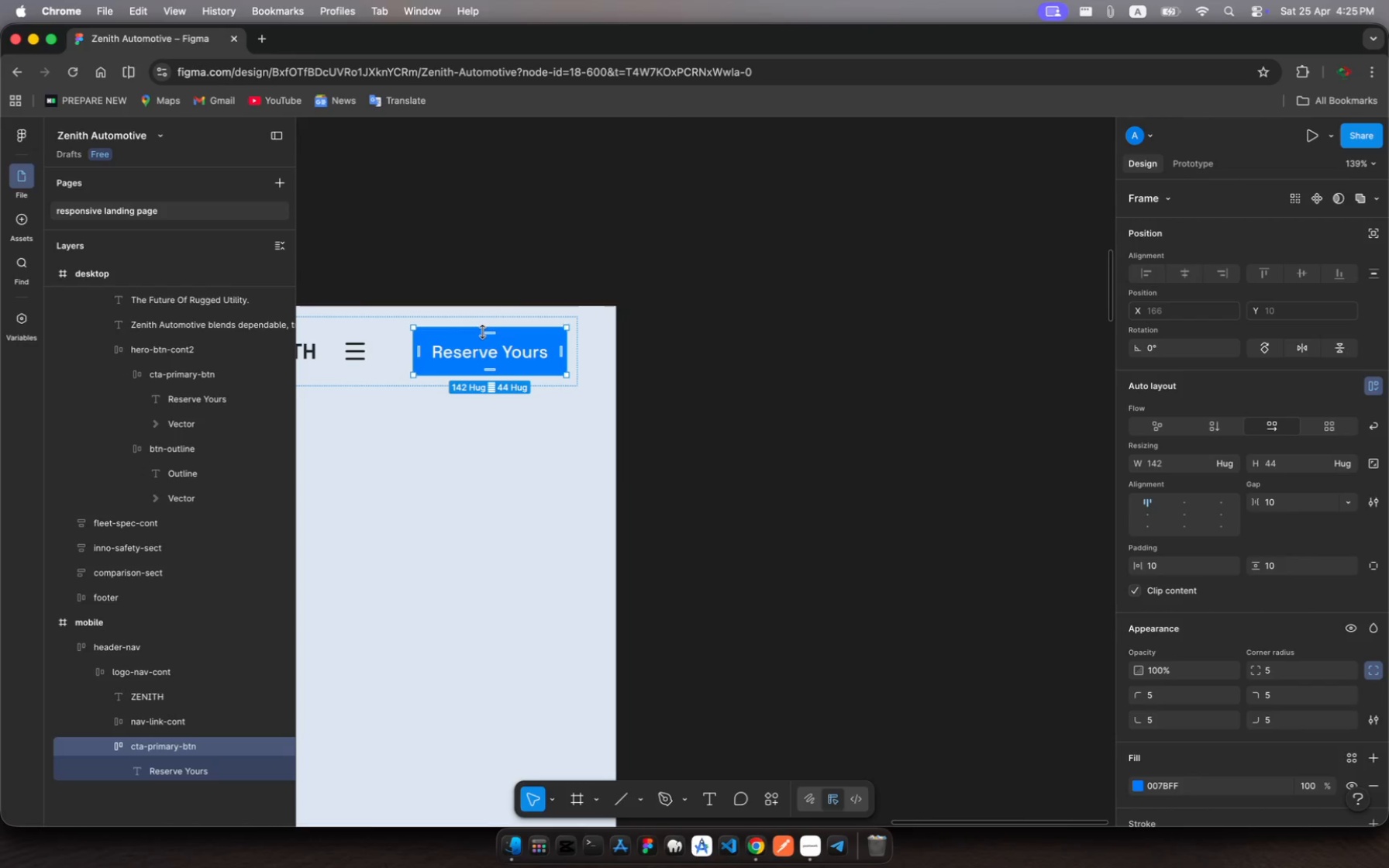 
left_click_drag(start_coordinate=[483, 332], to_coordinate=[487, 336])
 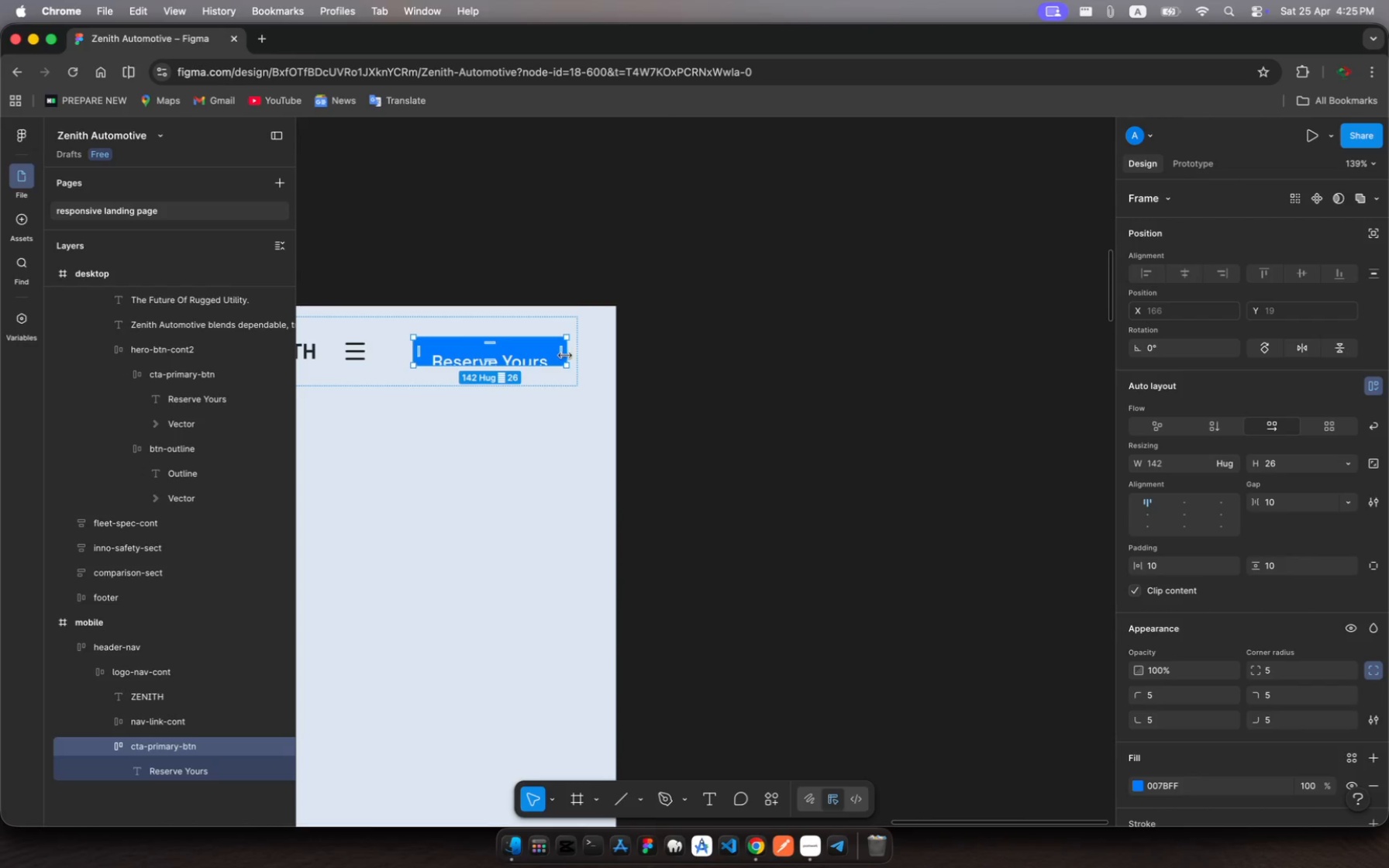 
left_click_drag(start_coordinate=[565, 356], to_coordinate=[550, 355])
 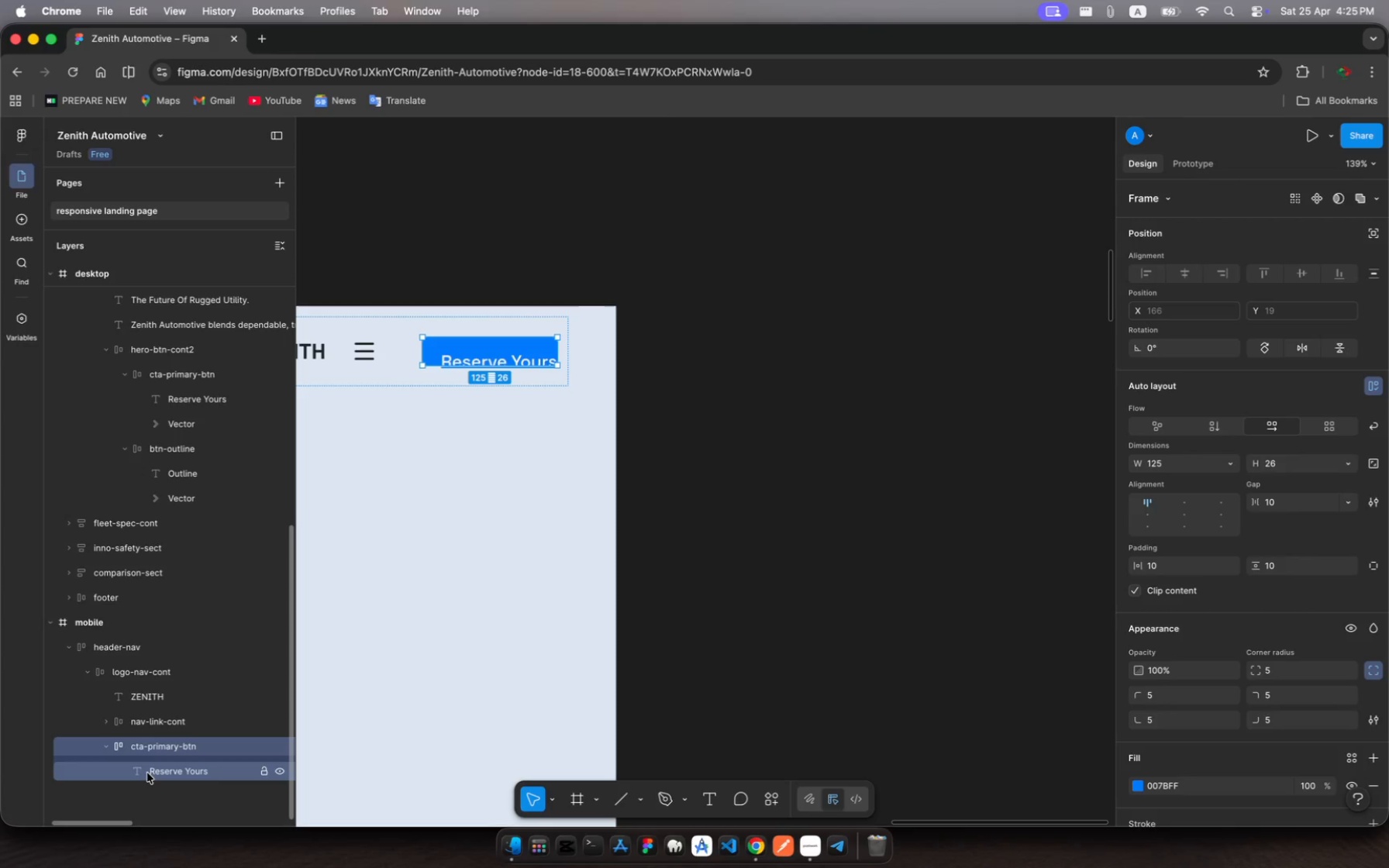 
left_click([147, 773])
 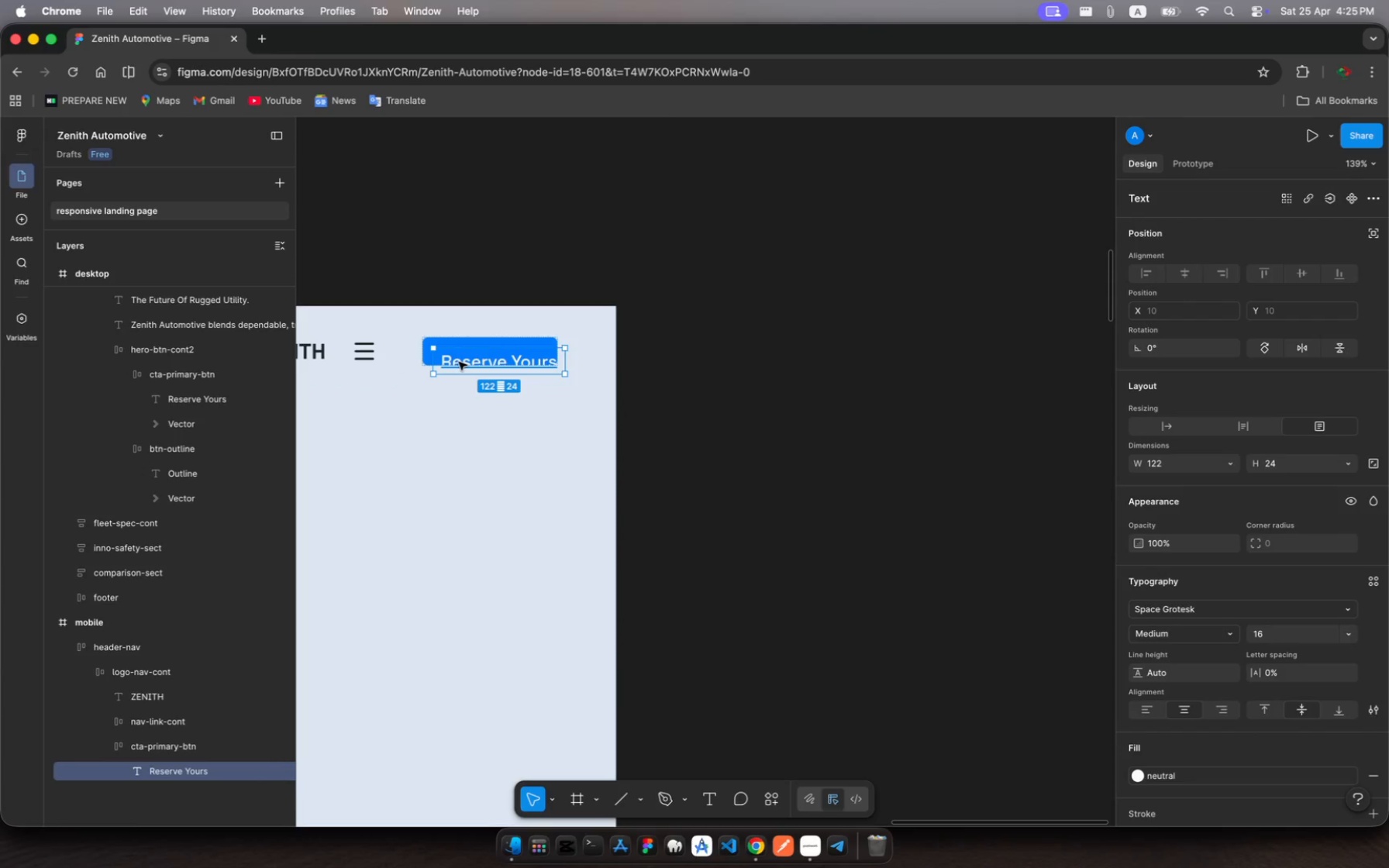 
left_click_drag(start_coordinate=[459, 362], to_coordinate=[453, 353])
 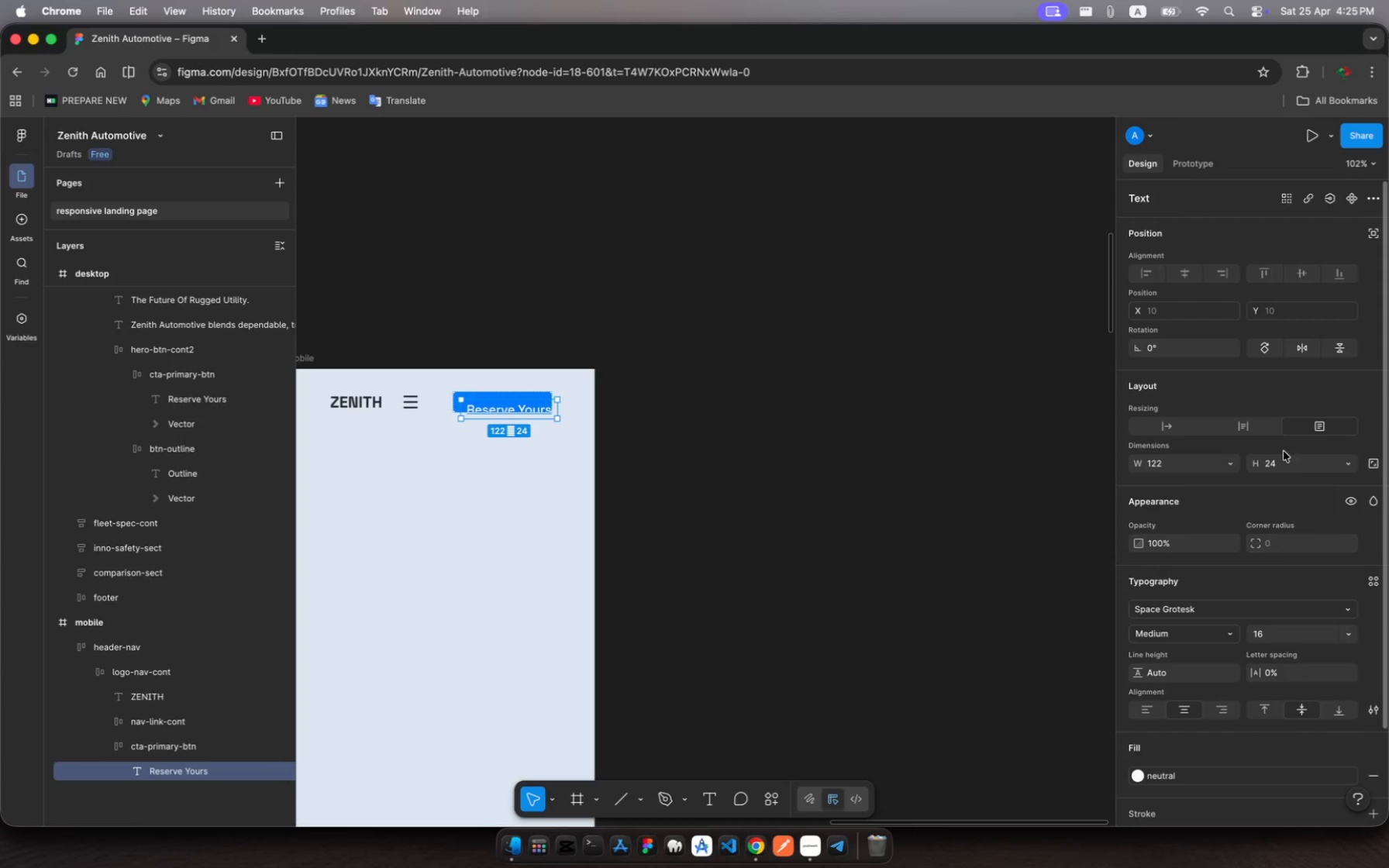 
scroll: coordinate [1191, 587], scroll_direction: down, amount: 15.0
 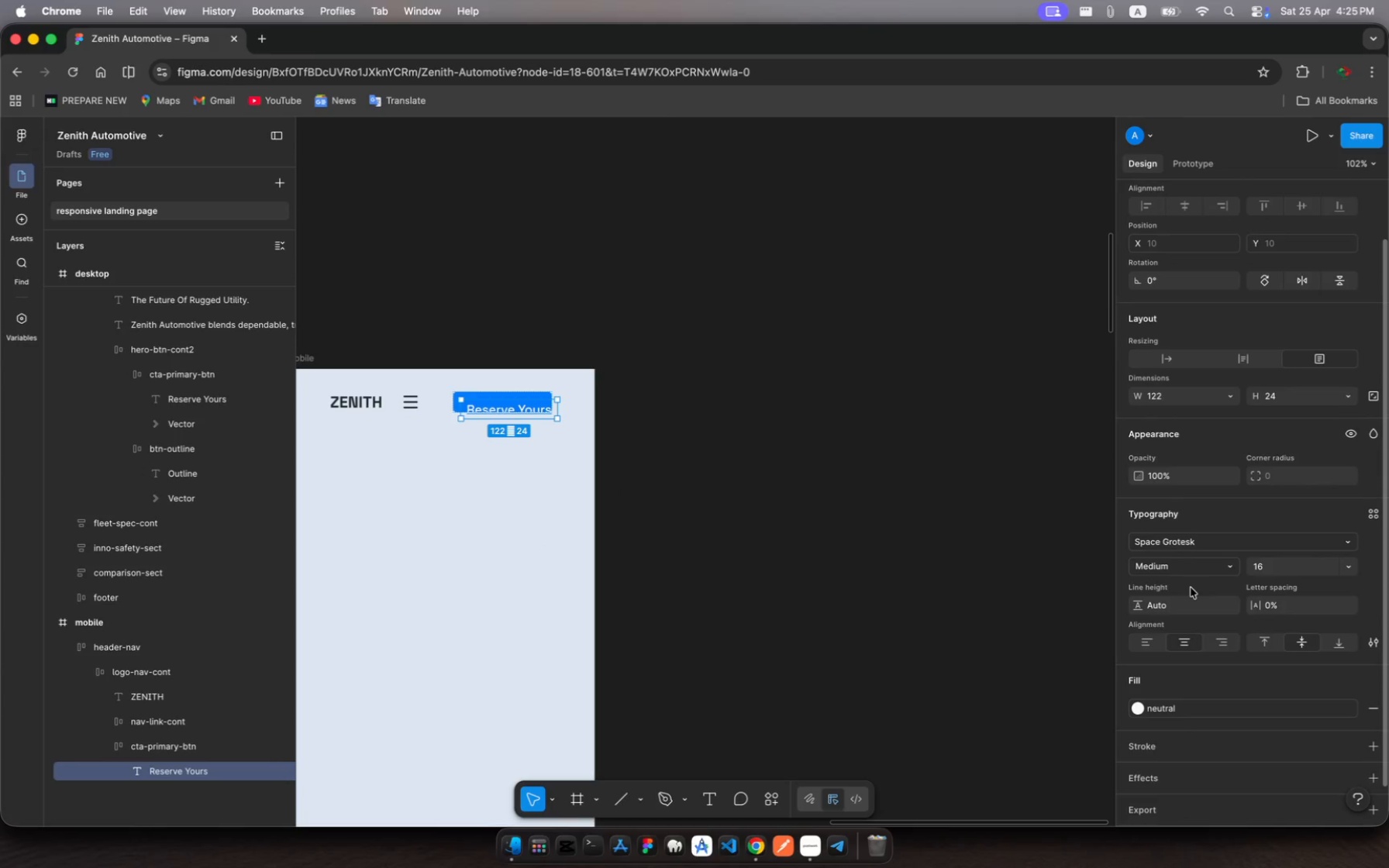 
scroll: coordinate [1191, 587], scroll_direction: up, amount: 25.0
 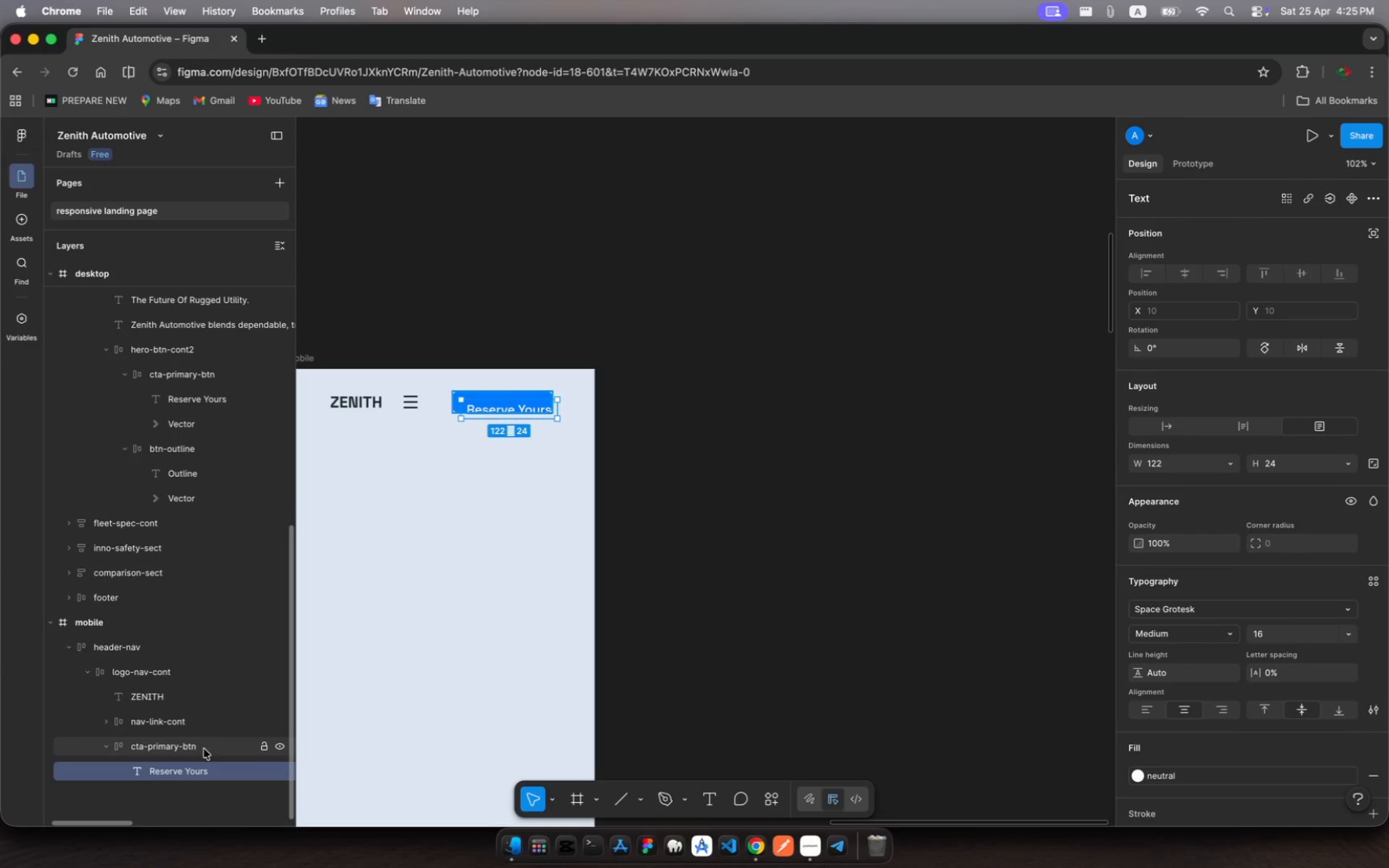 
left_click([200, 756])
 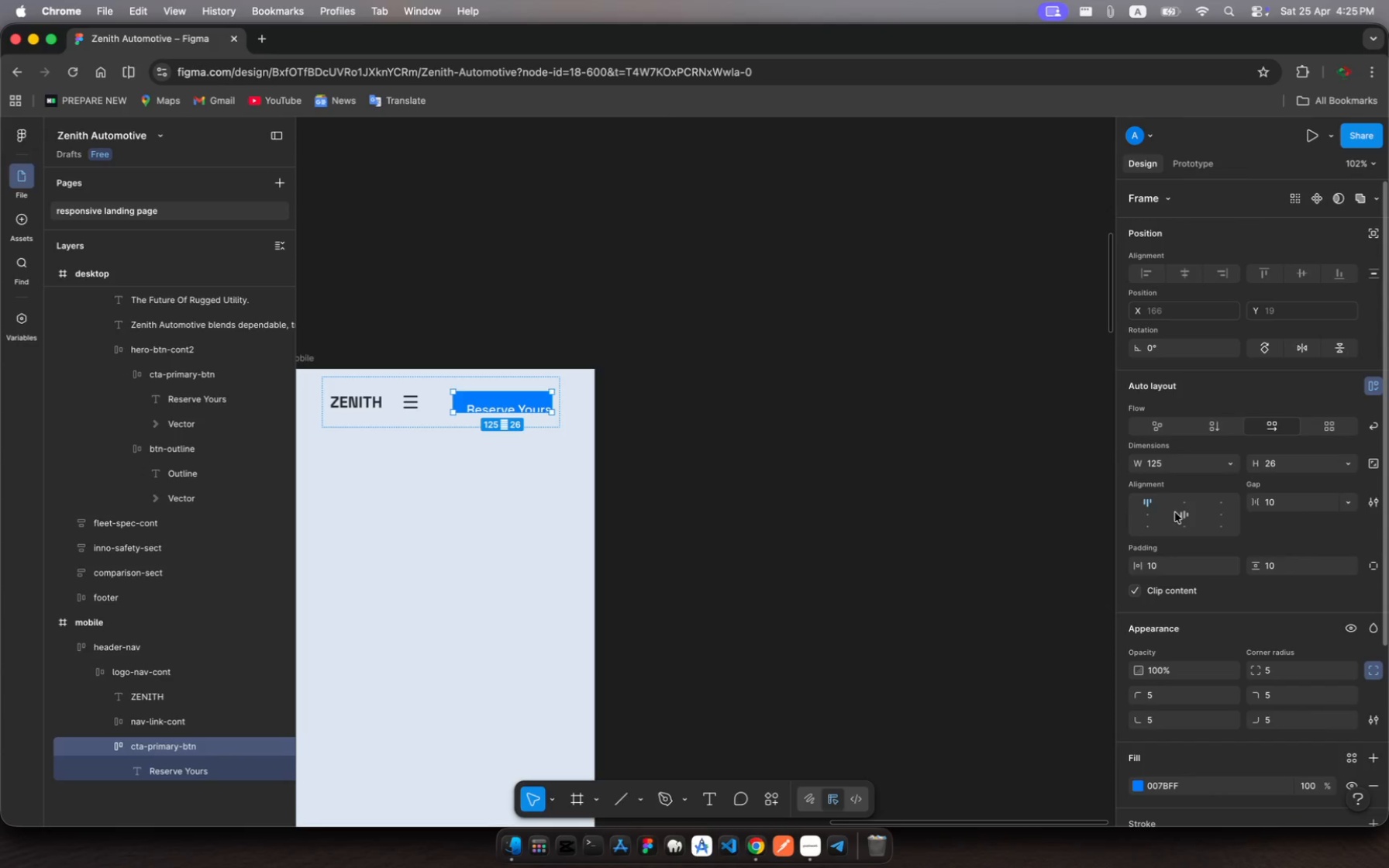 
left_click([1175, 512])
 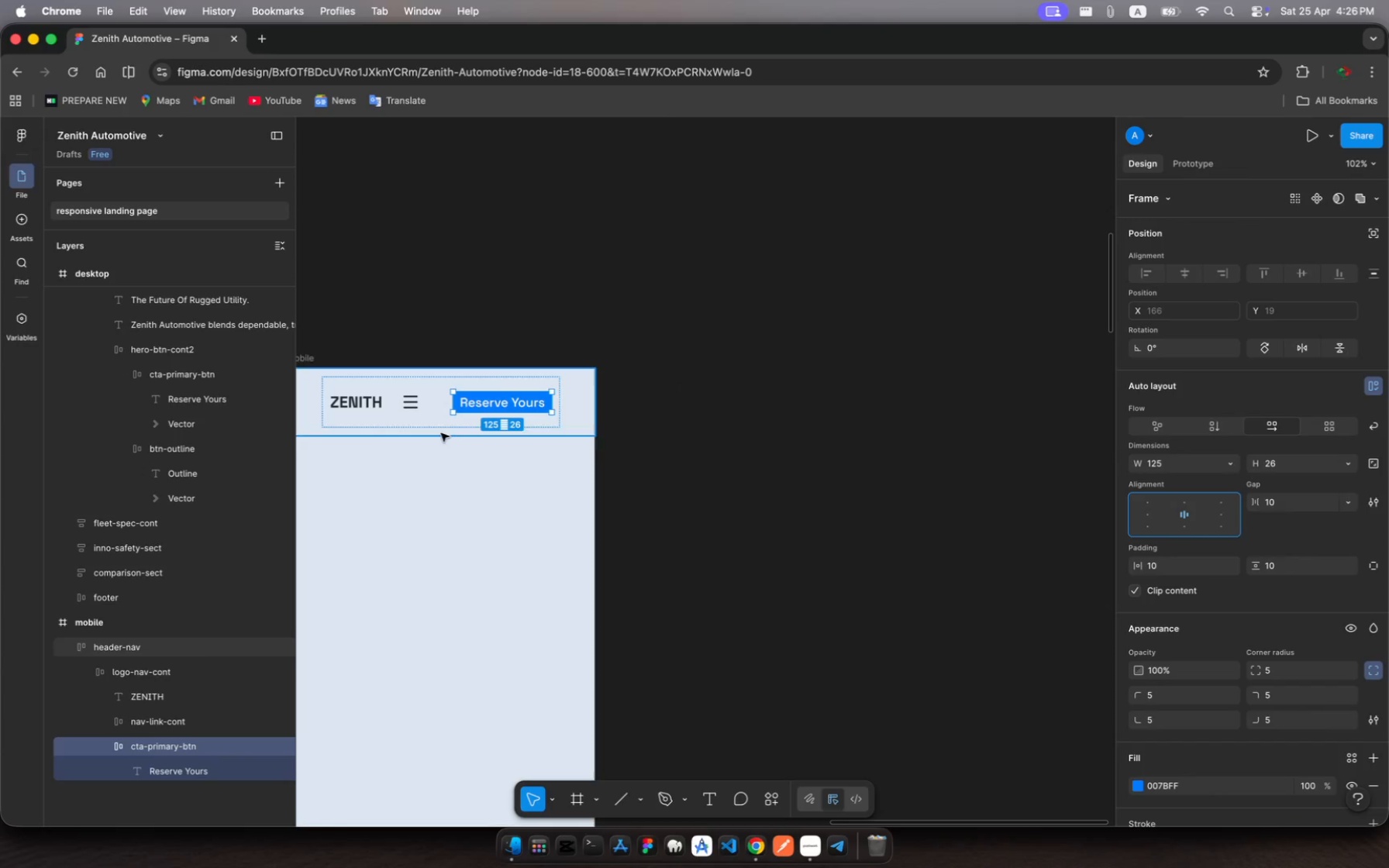 
left_click([441, 426])
 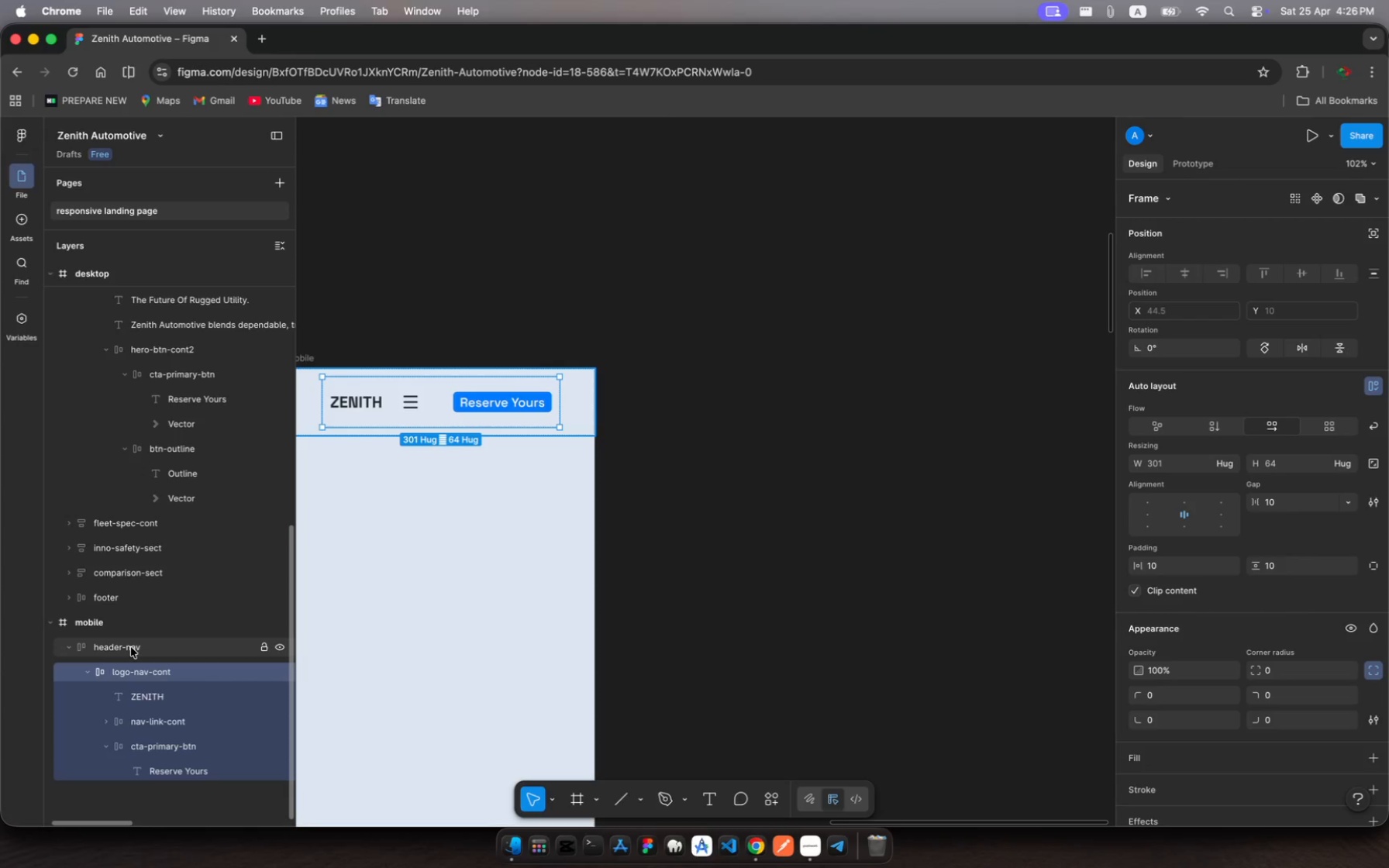 
left_click([131, 647])
 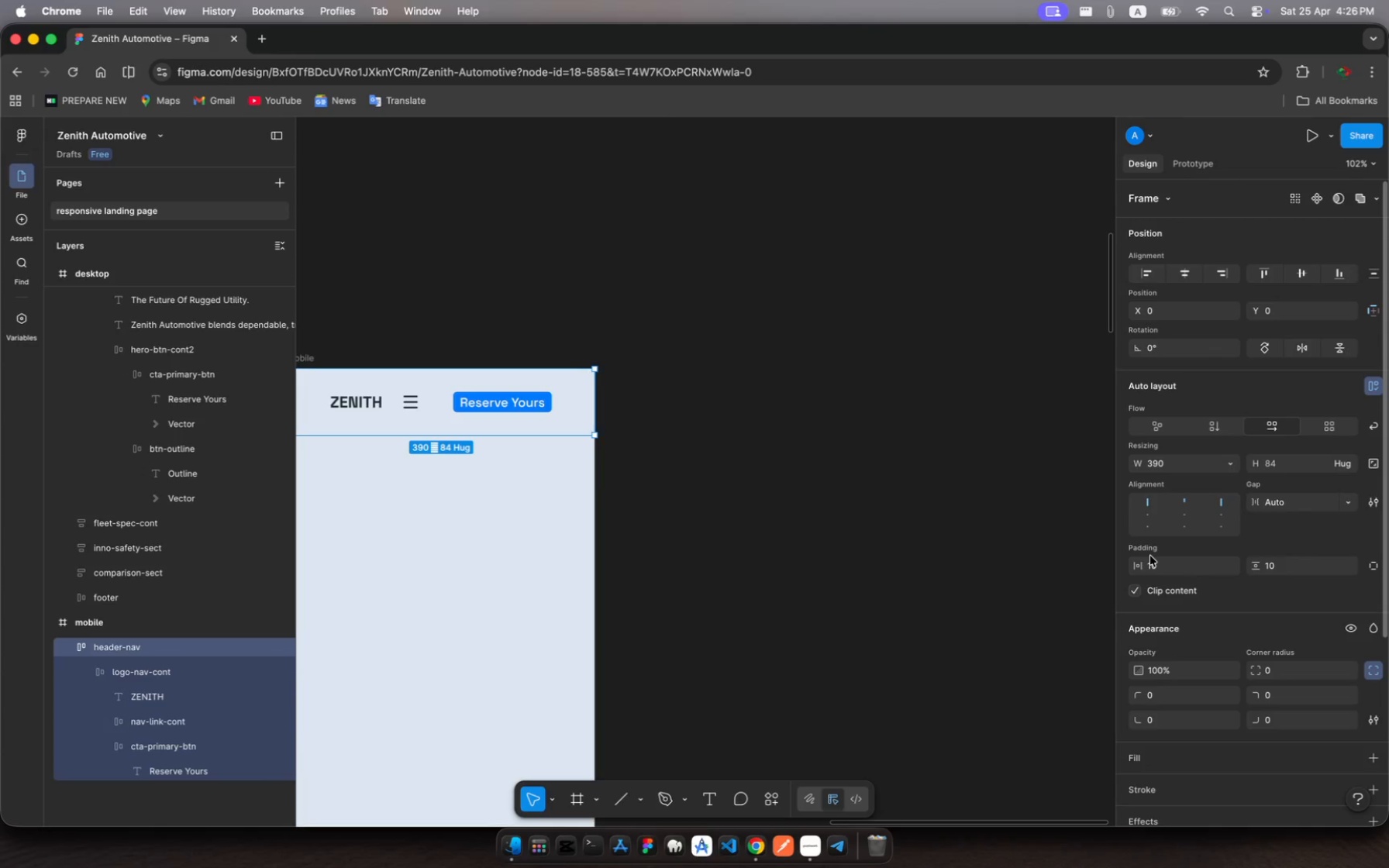 
wait(9.18)
 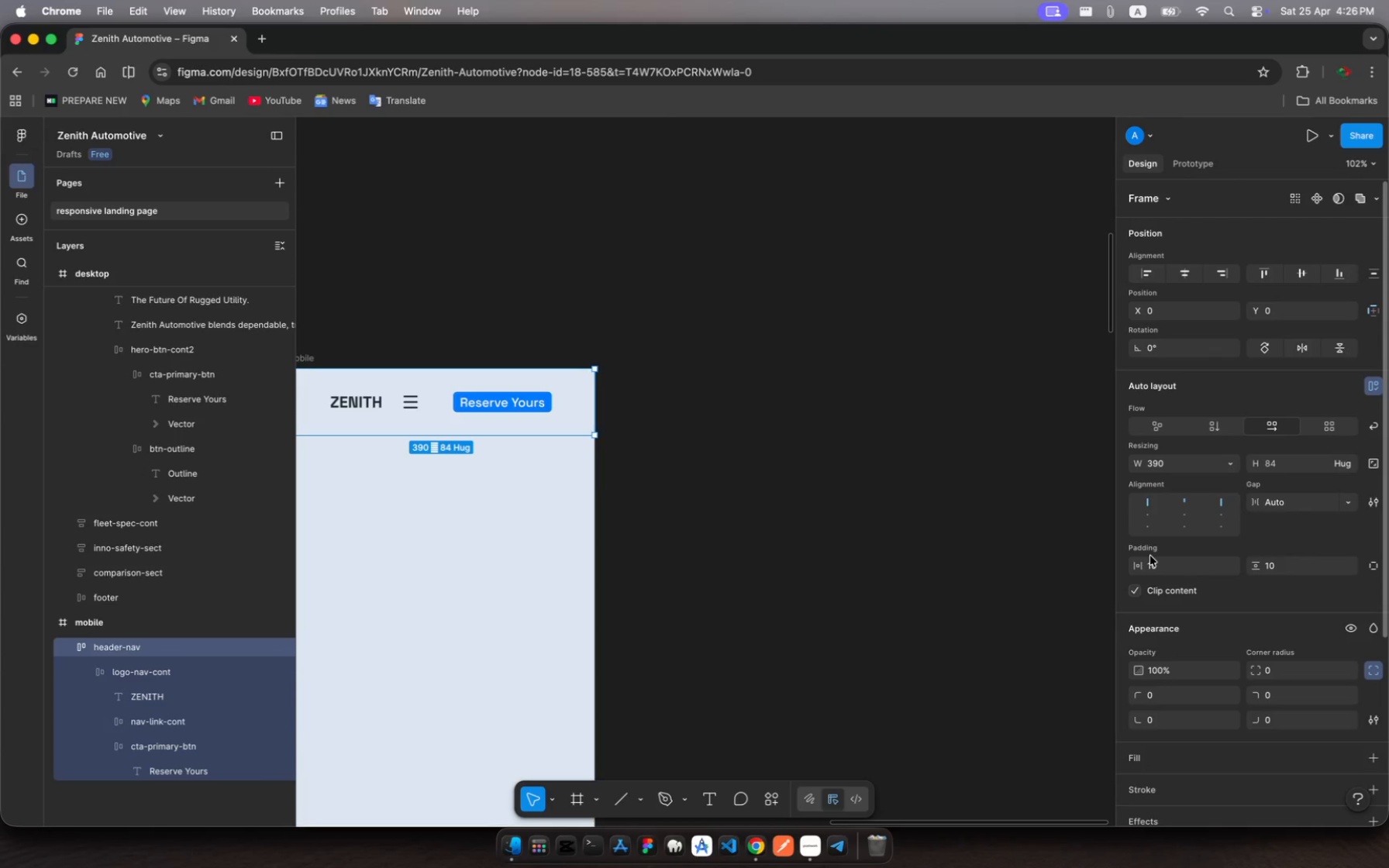 
left_click([1341, 501])
 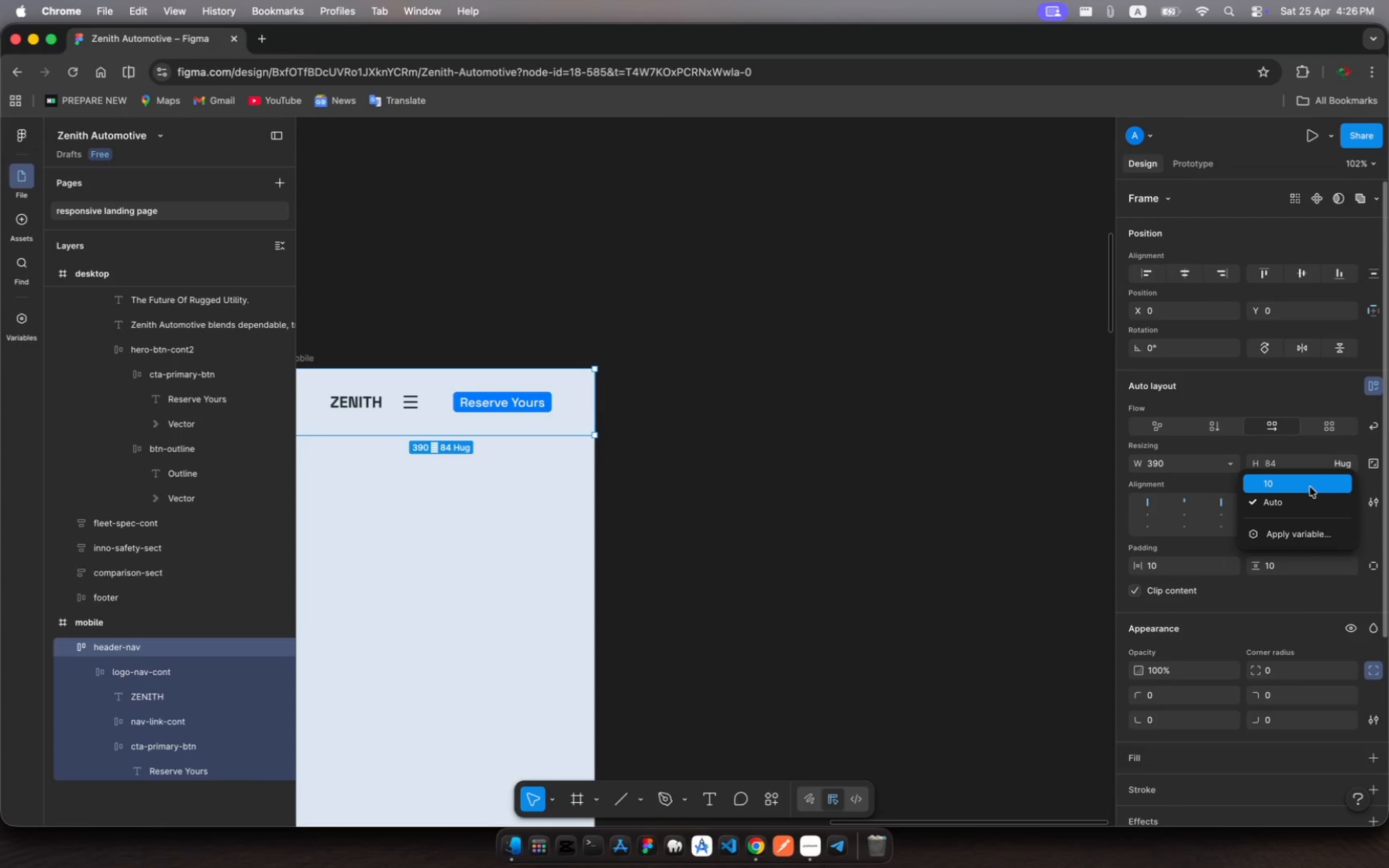 
left_click([1309, 487])
 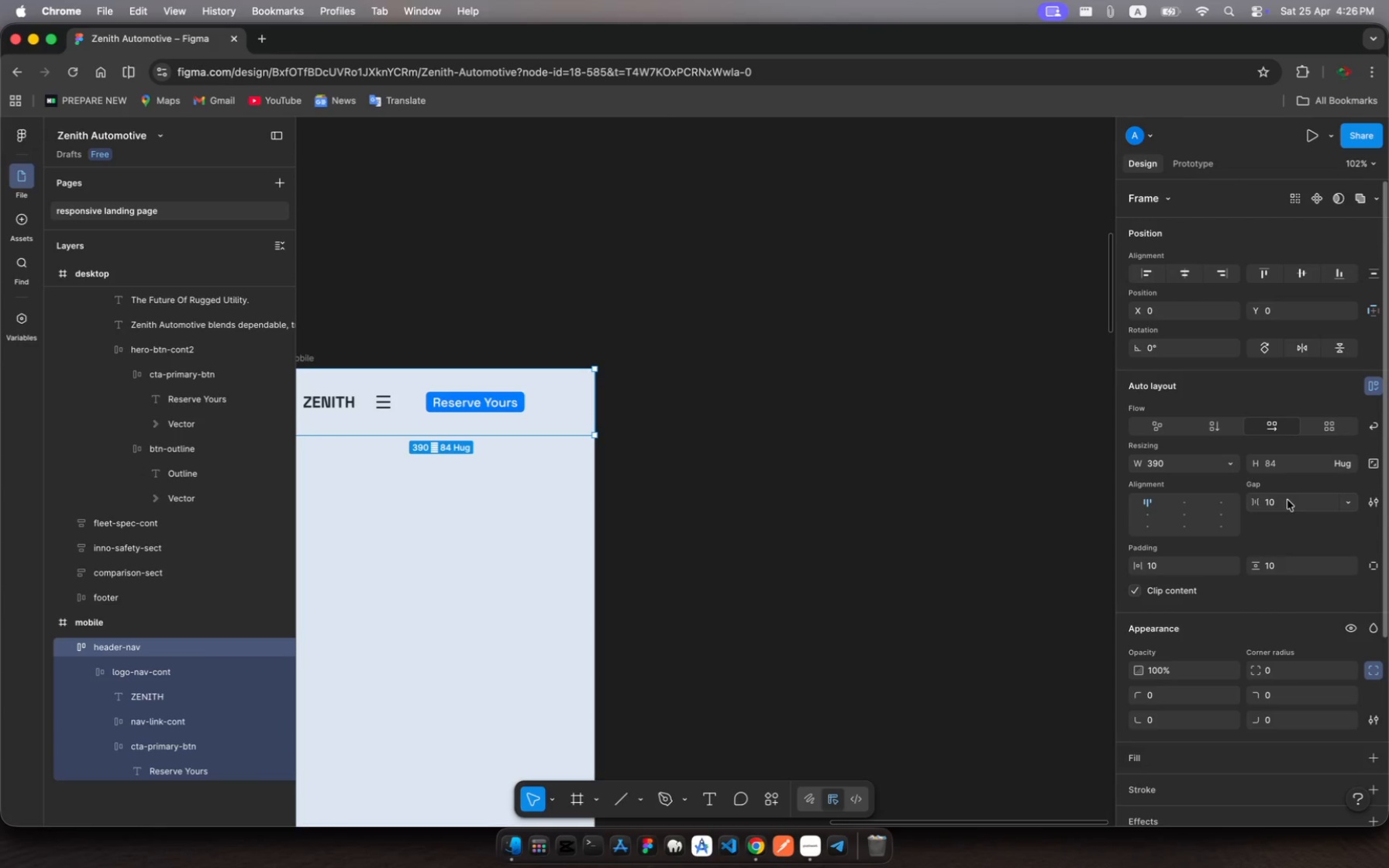 
key(Meta+Z)
 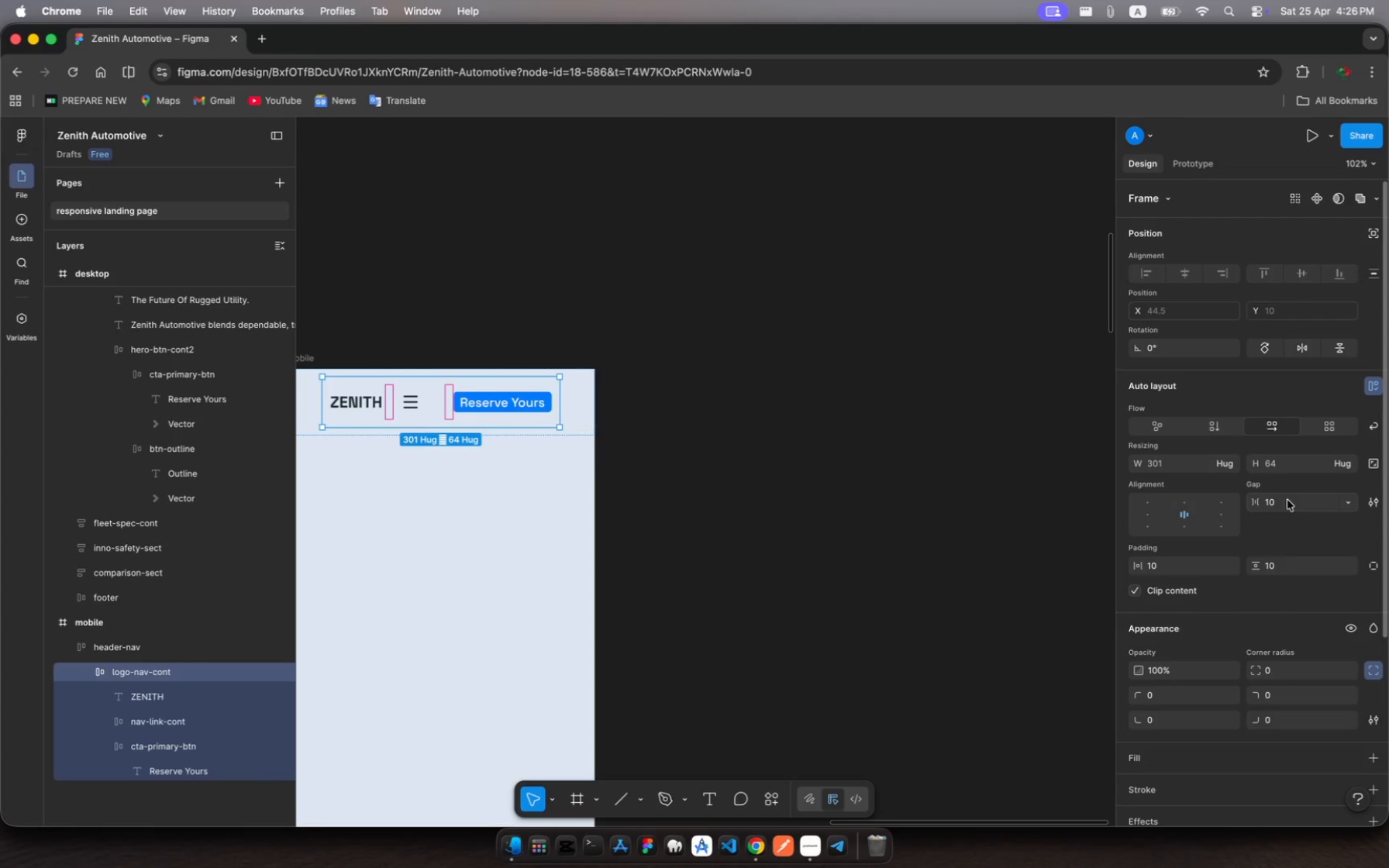 
key(Meta+Z)
 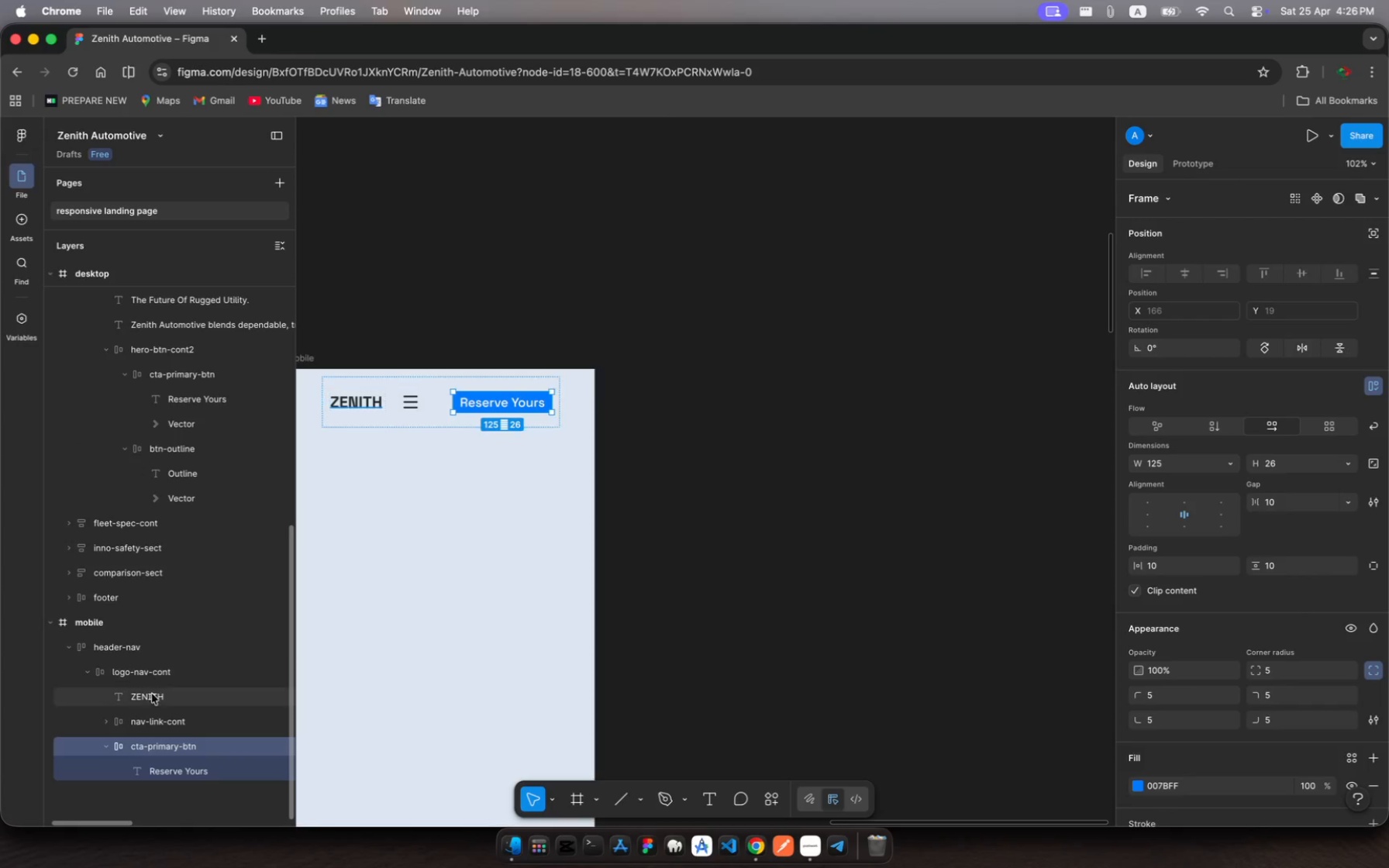 
left_click([150, 647])
 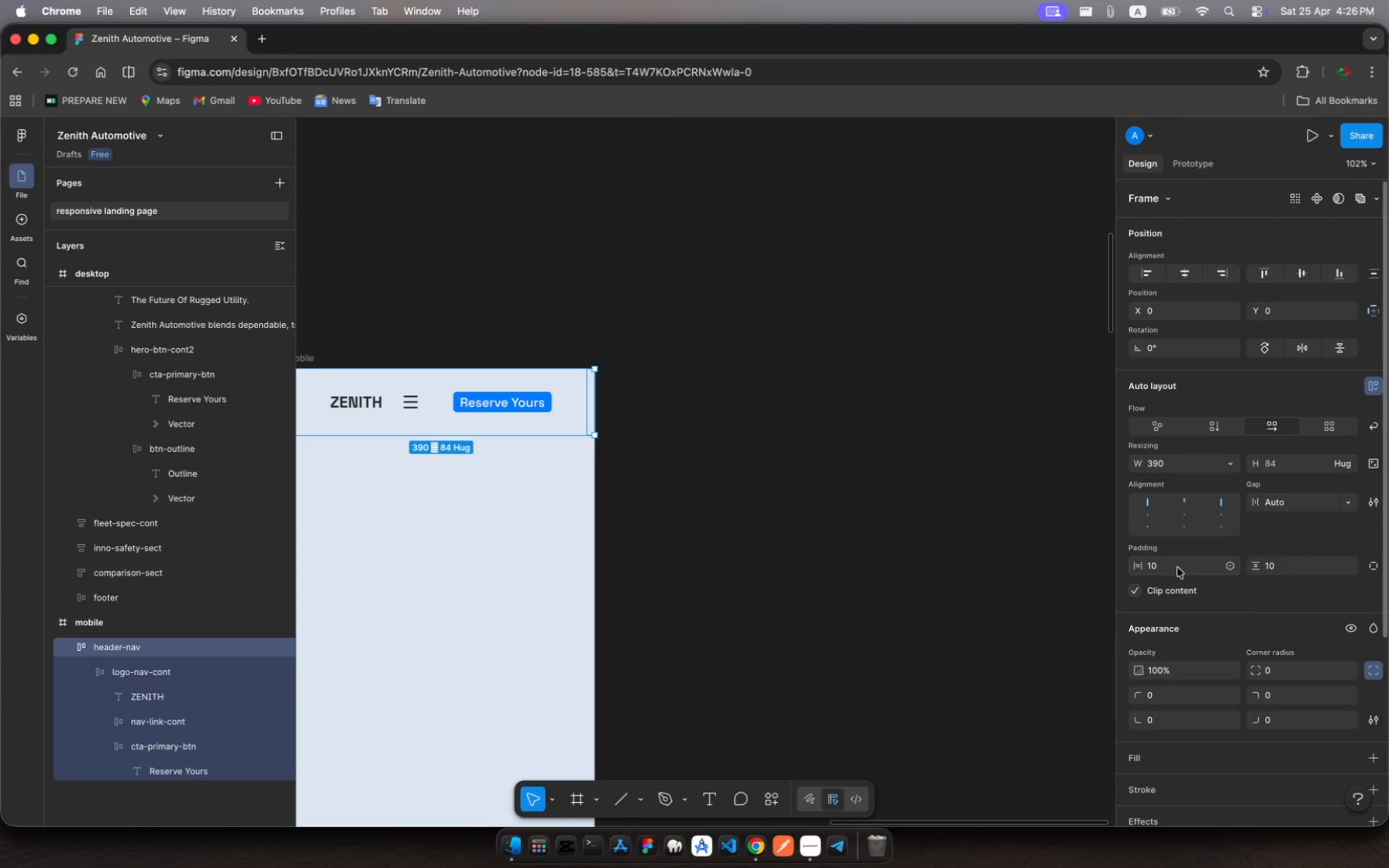 
wait(8.57)
 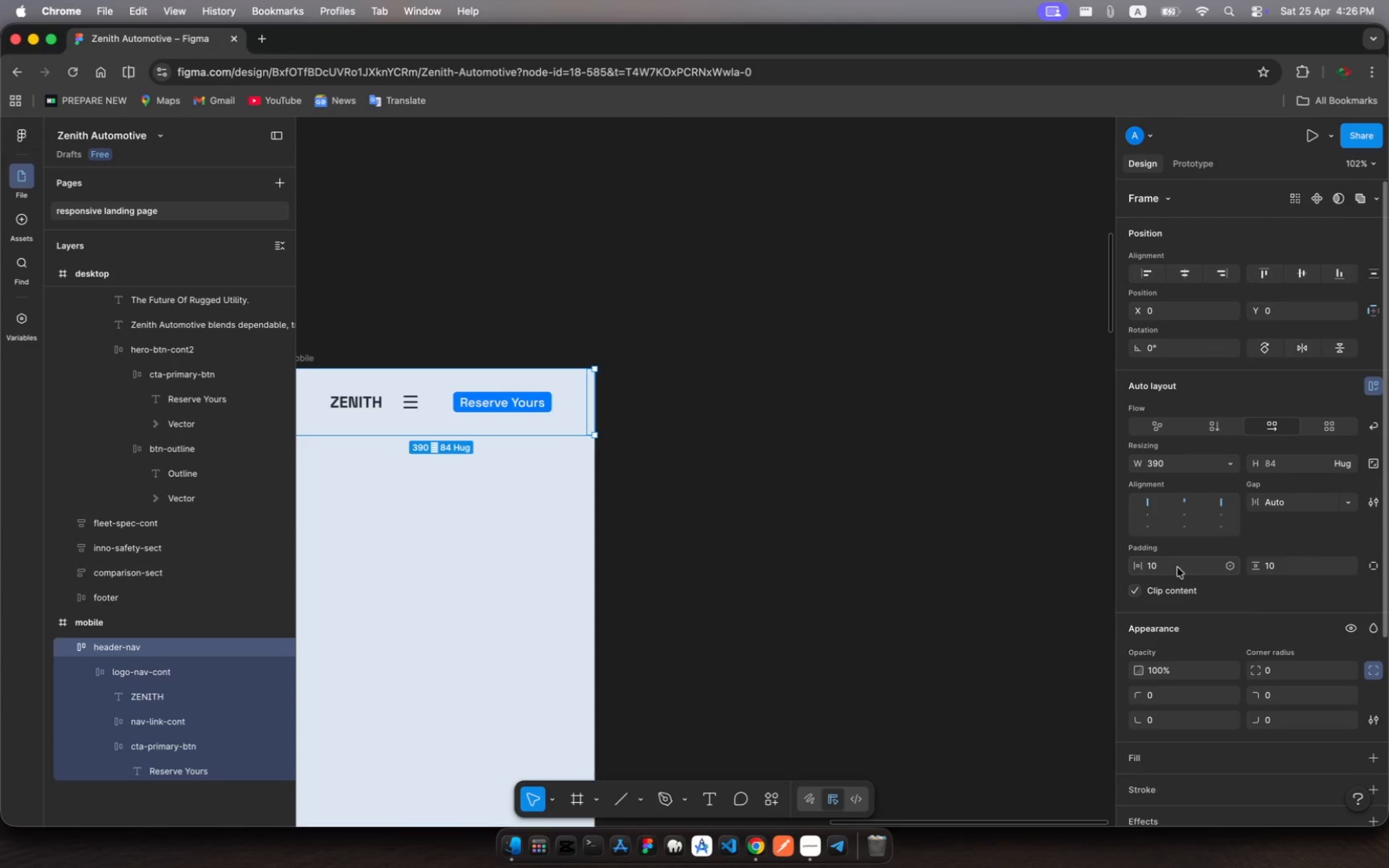 
left_click([152, 664])
 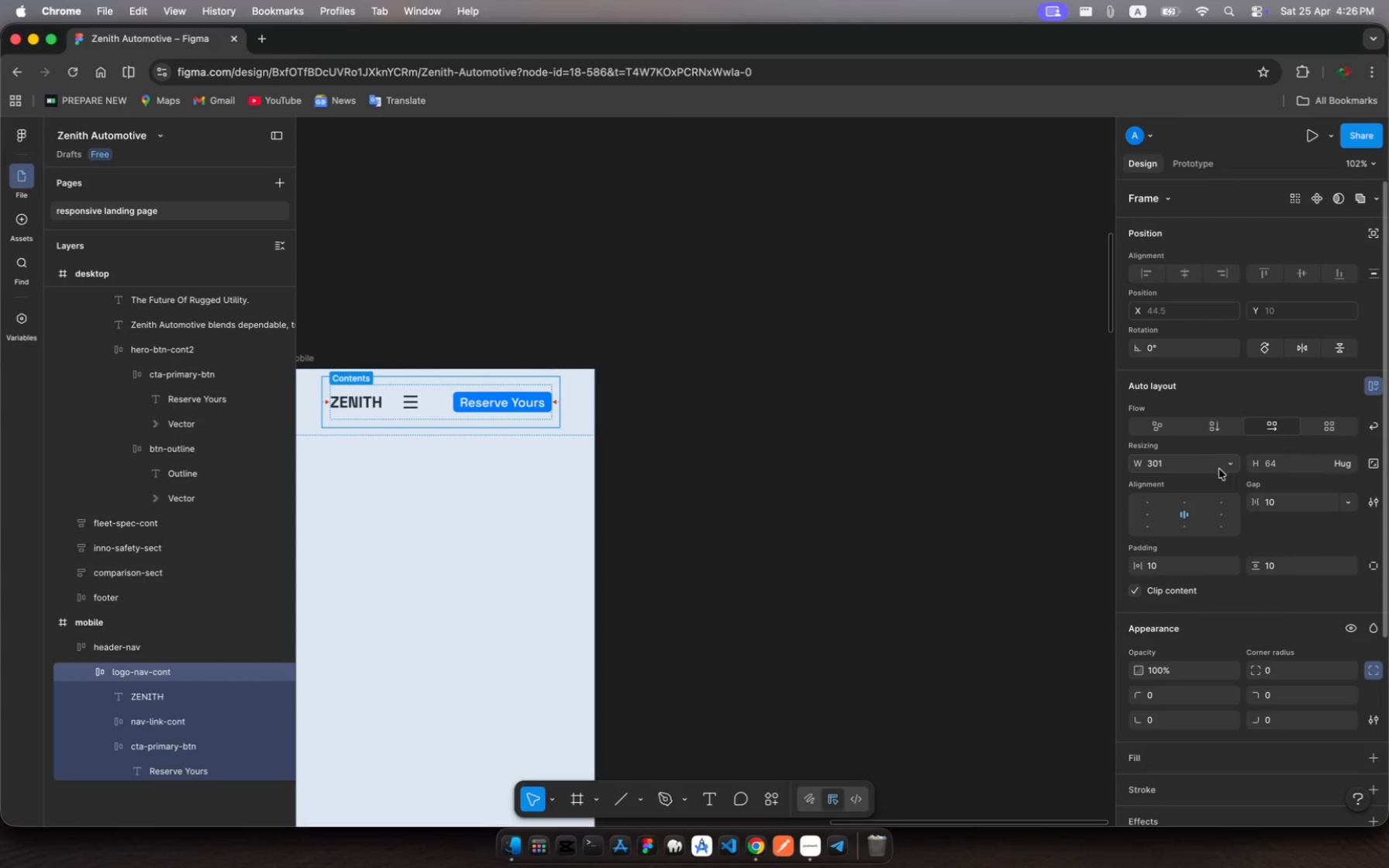 
wait(5.91)
 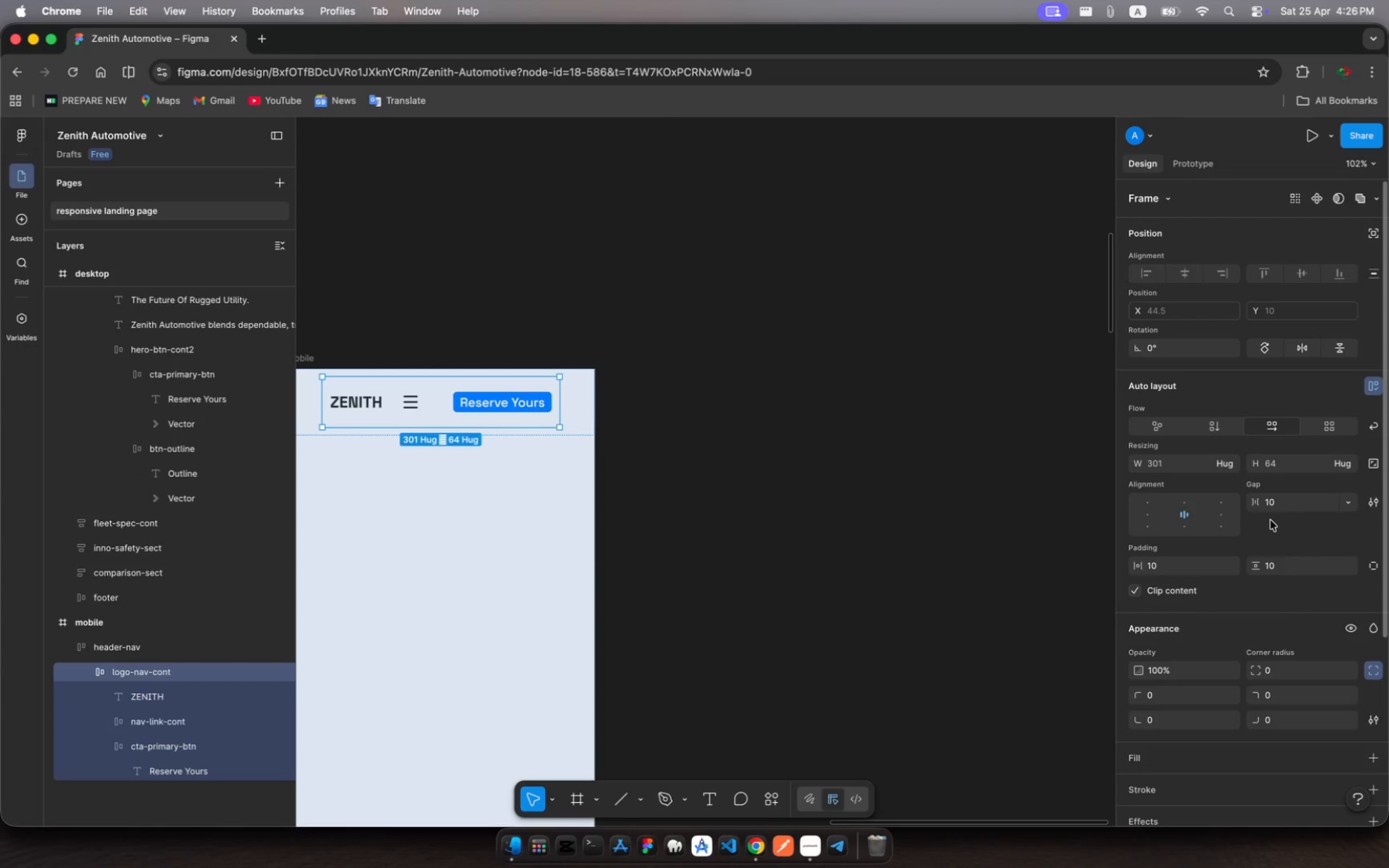 
left_click([1230, 465])
 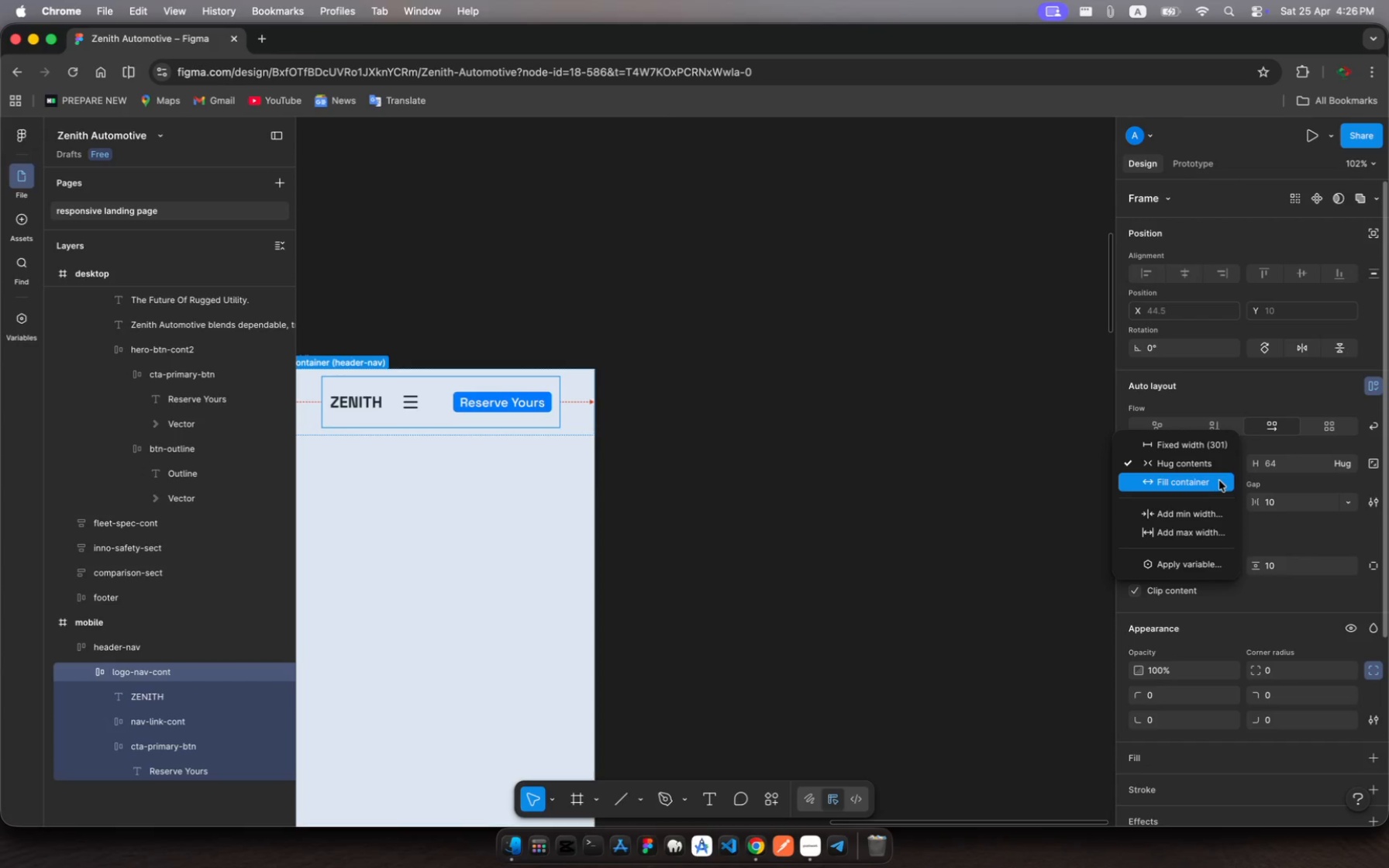 
left_click([1219, 480])
 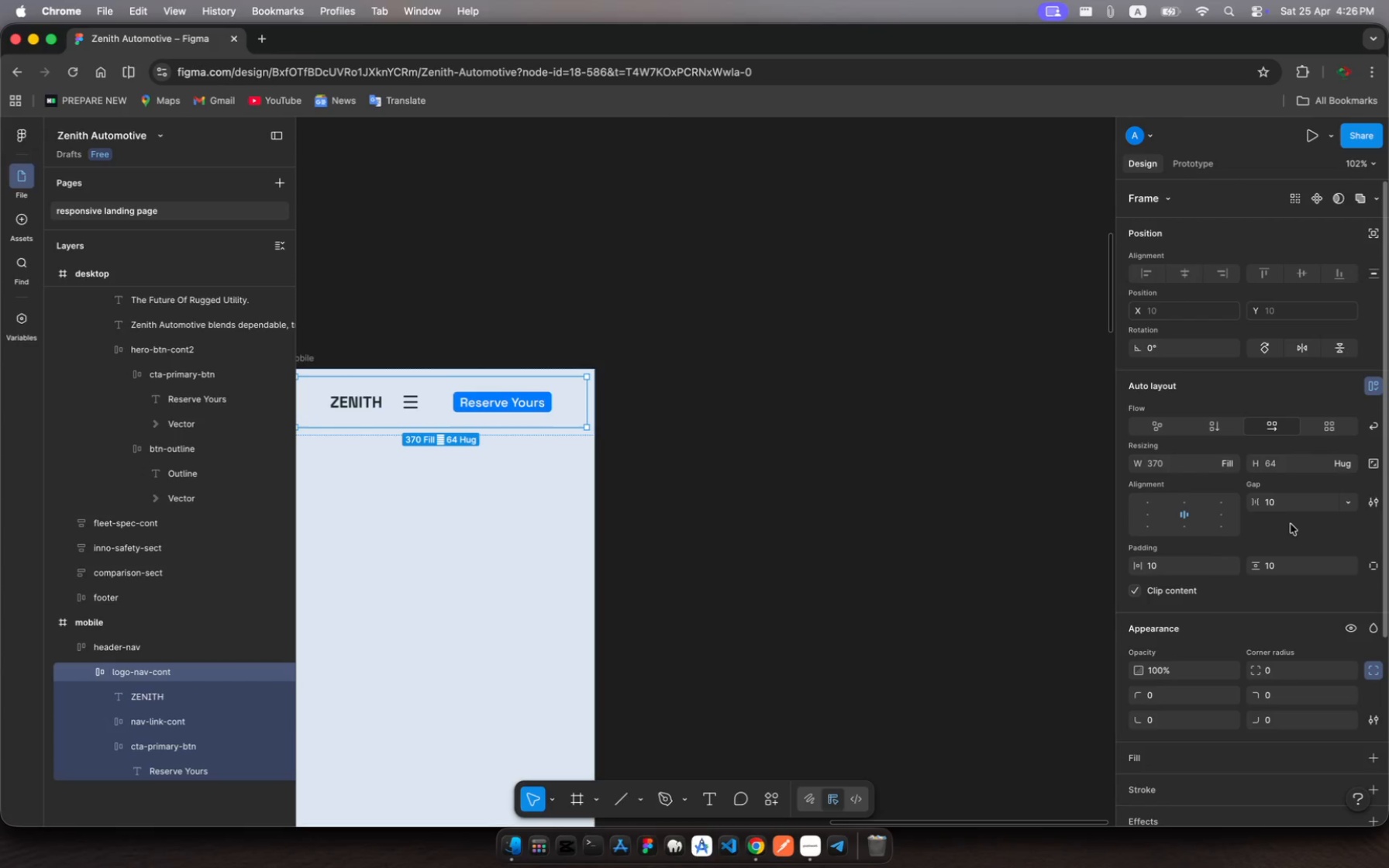 
left_click([1289, 503])
 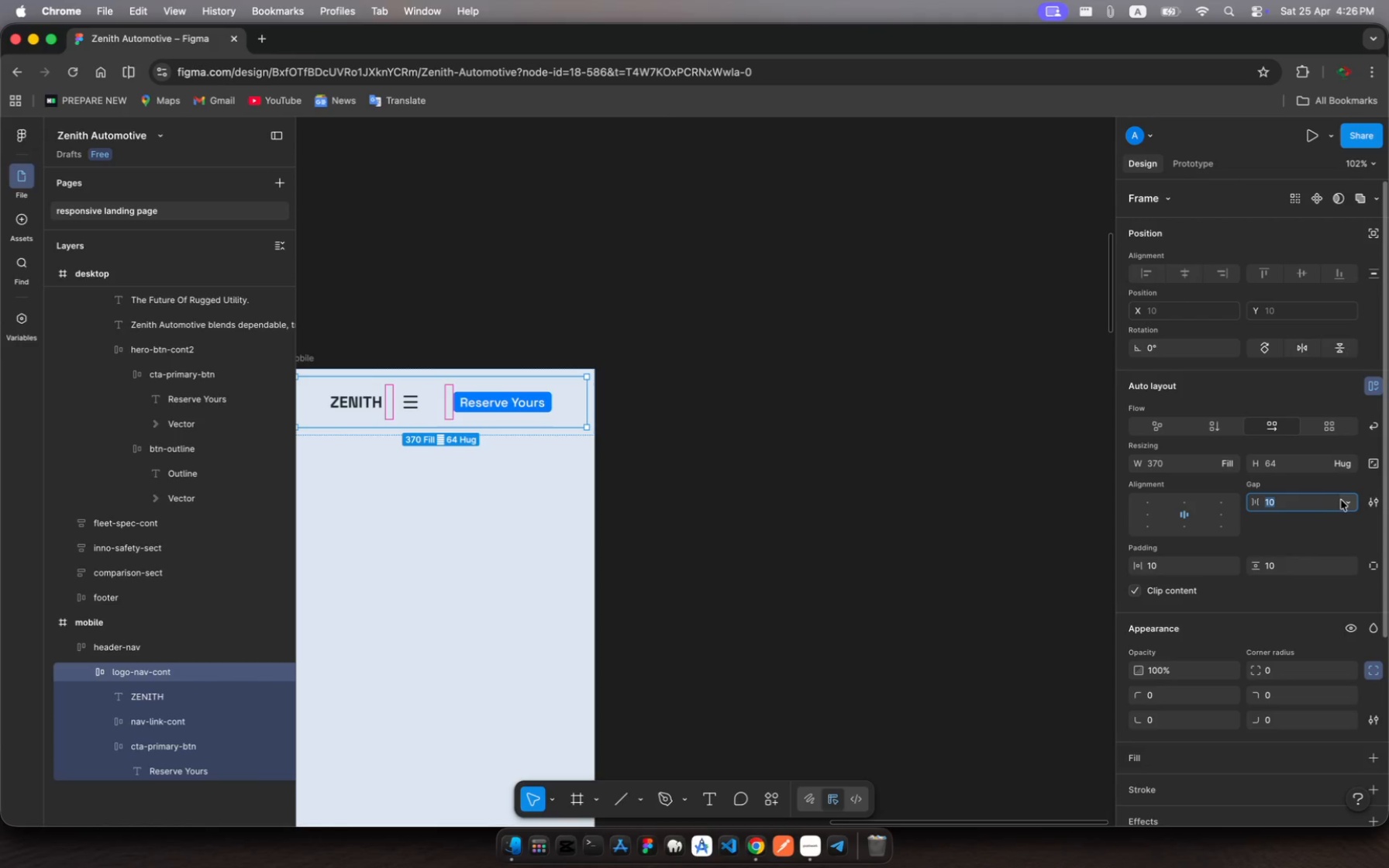 
left_click([1342, 499])
 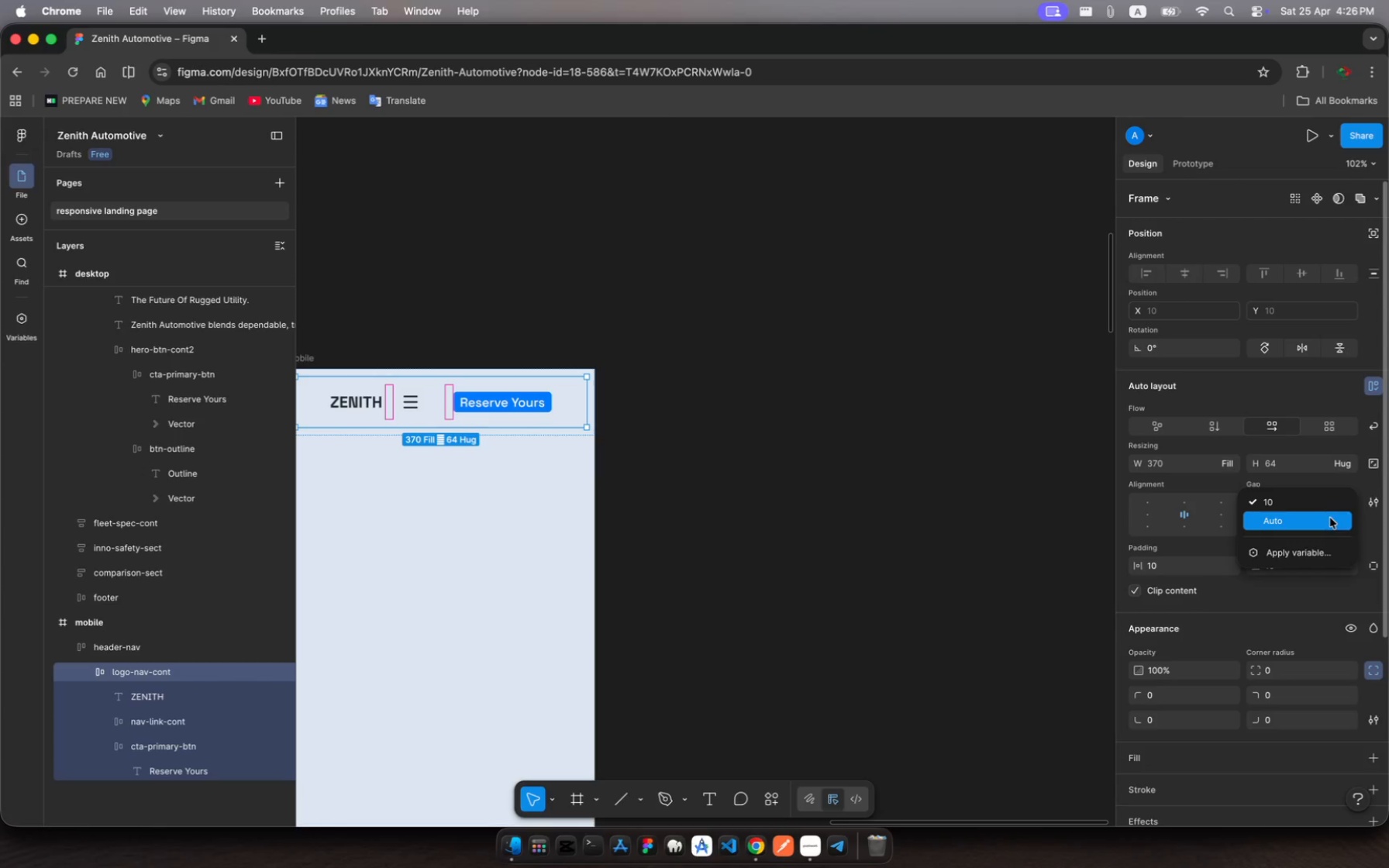 
left_click([1330, 518])
 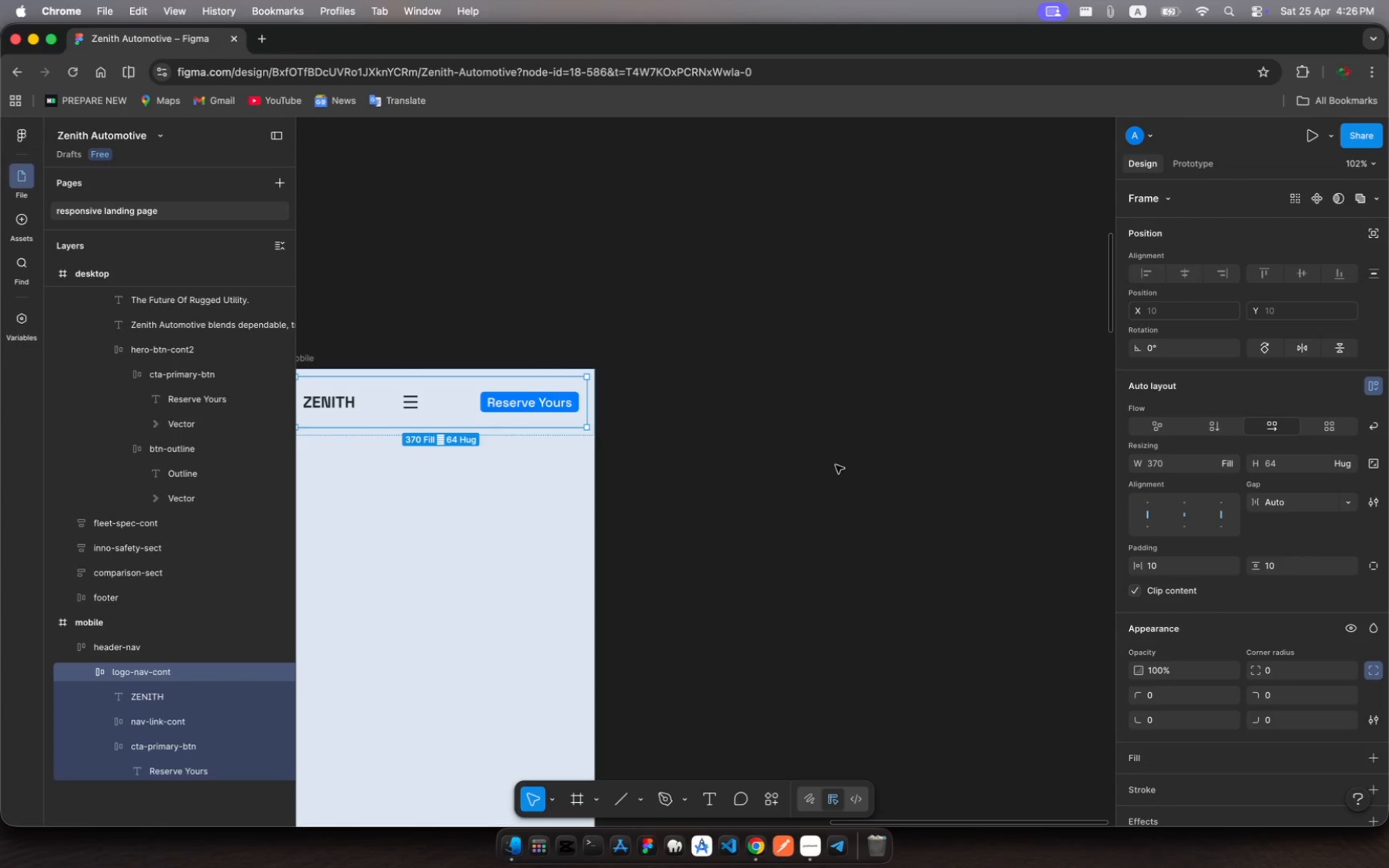 
scroll: coordinate [815, 477], scroll_direction: up, amount: 11.0
 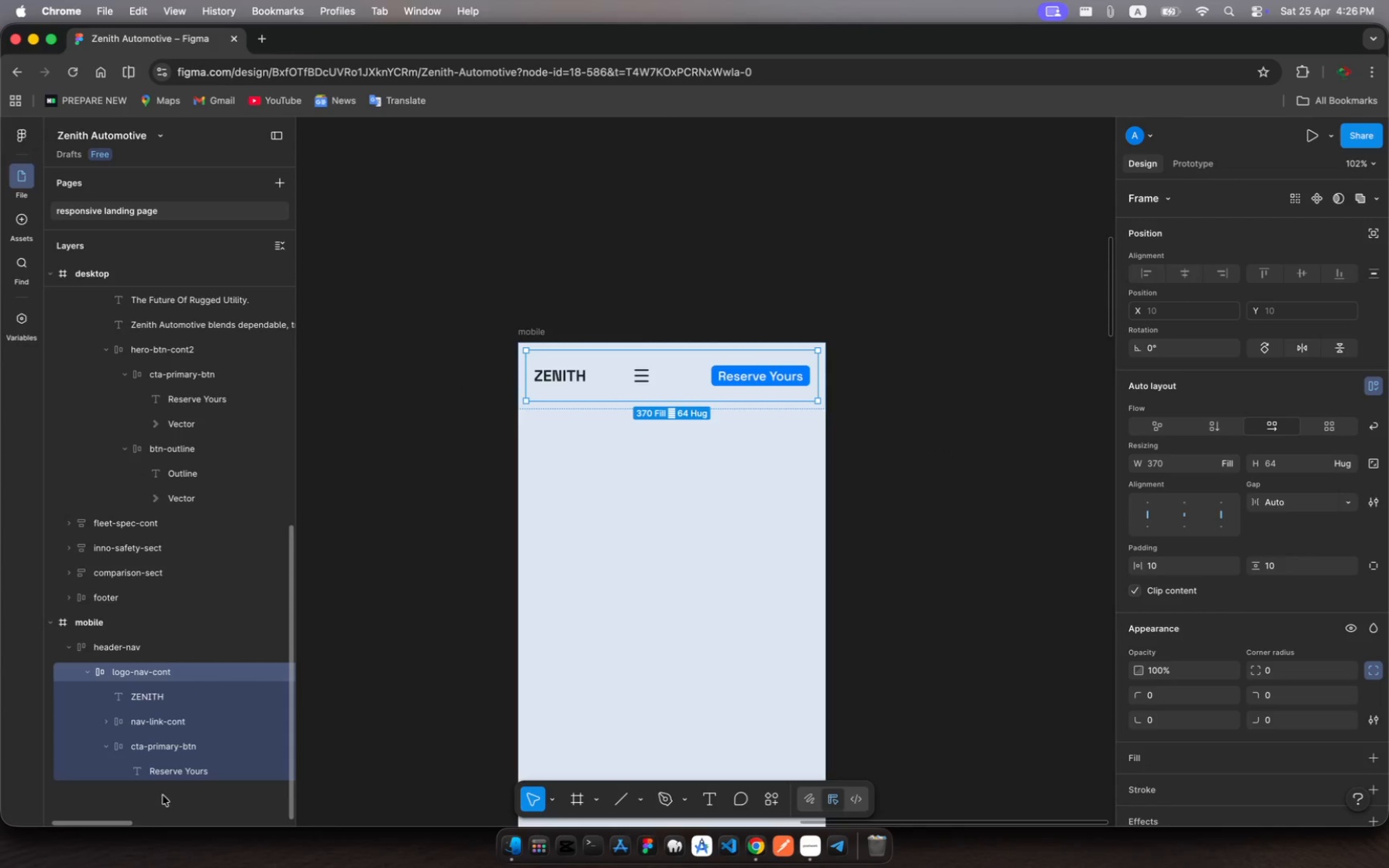 
left_click([176, 773])
 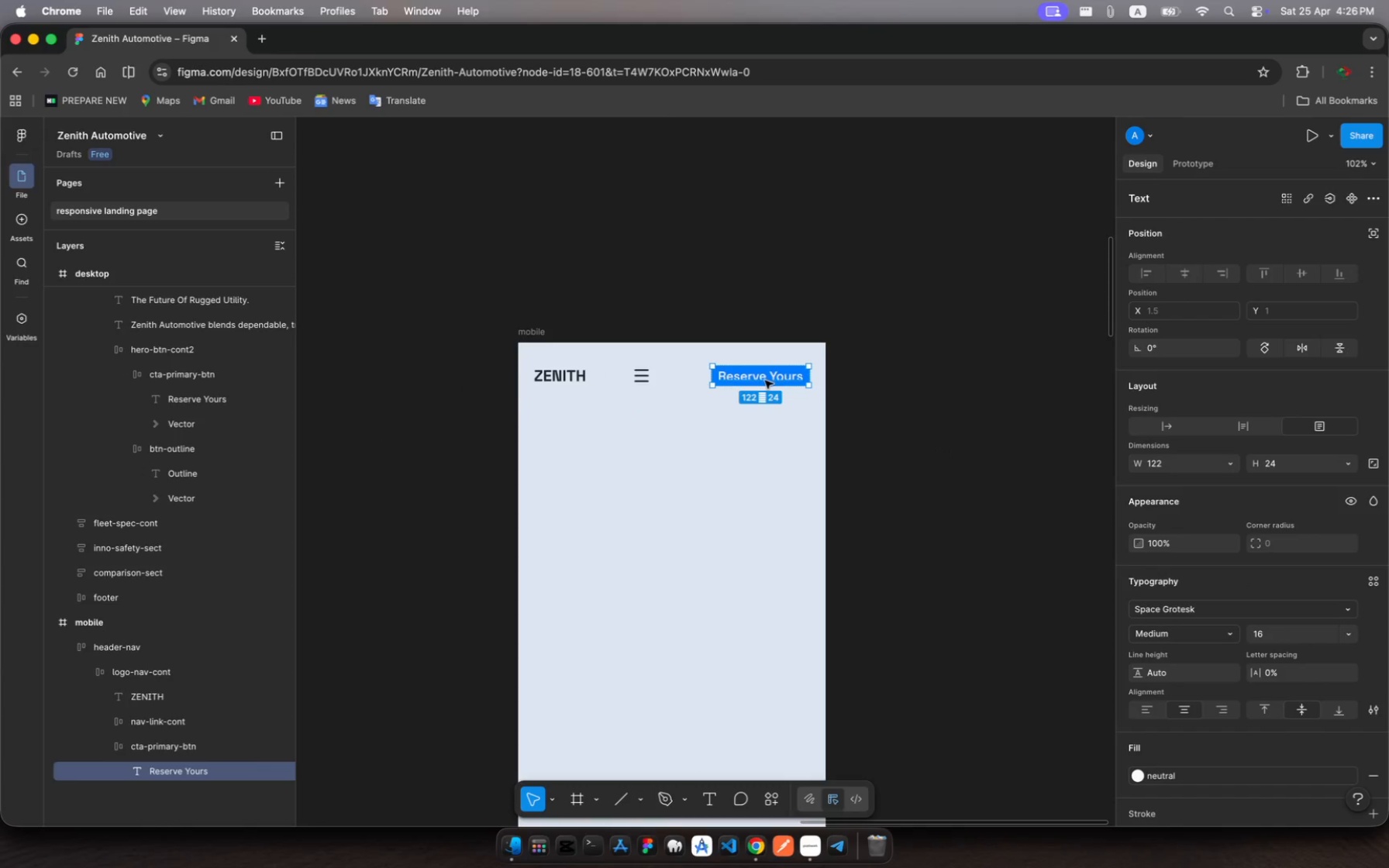 
wait(5.52)
 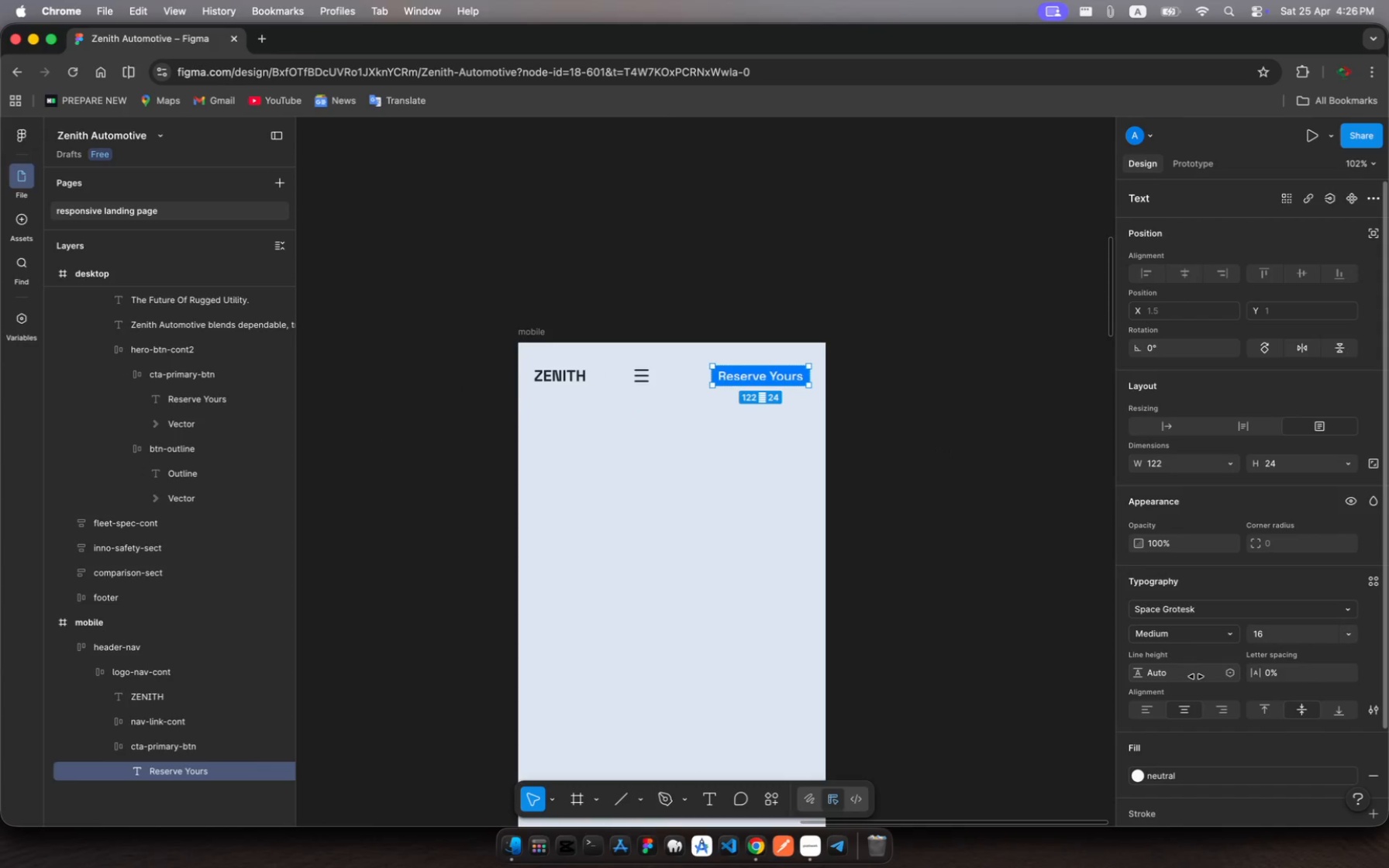 
left_click_drag(start_coordinate=[764, 386], to_coordinate=[766, 391])
 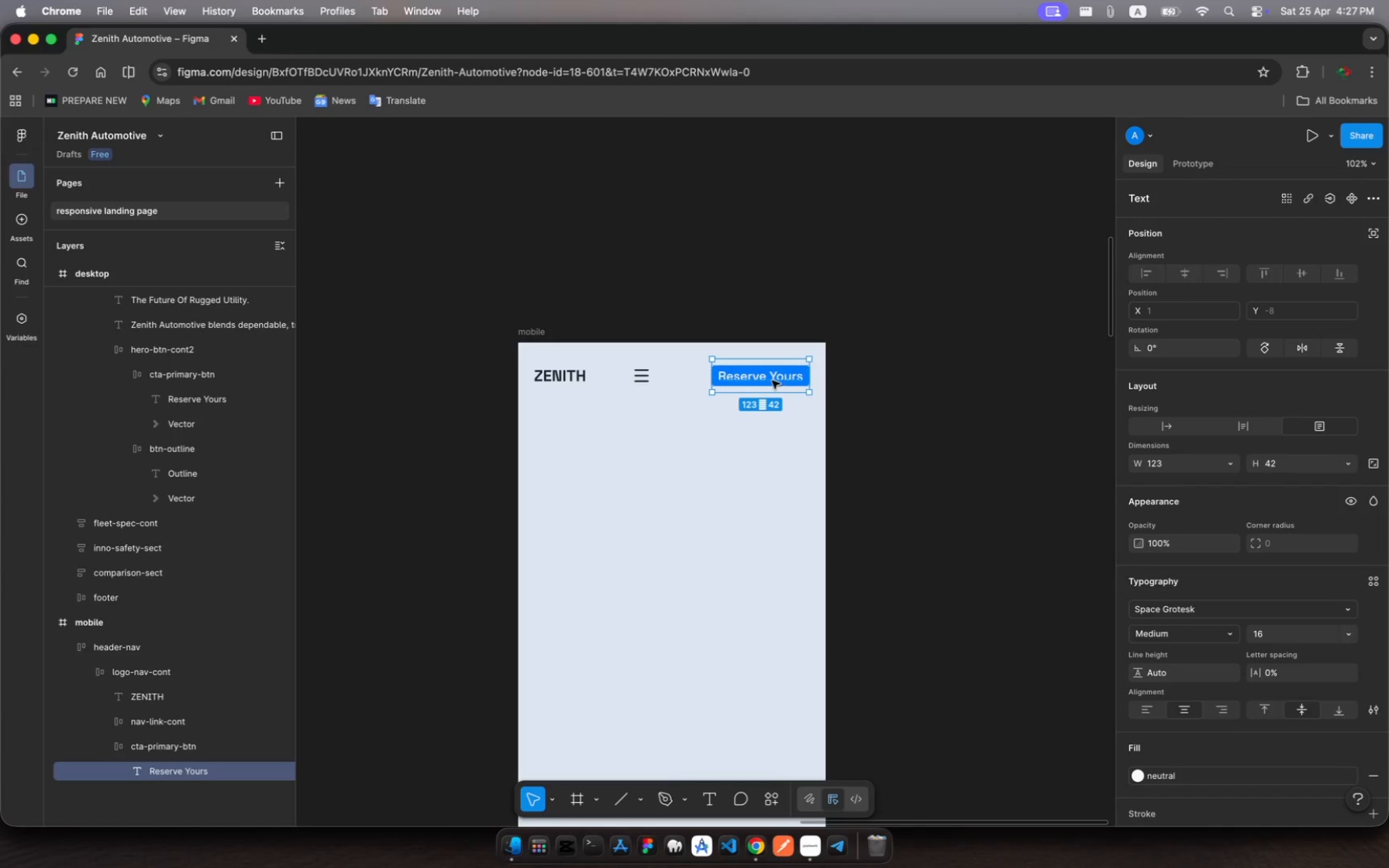 
left_click([766, 377])
 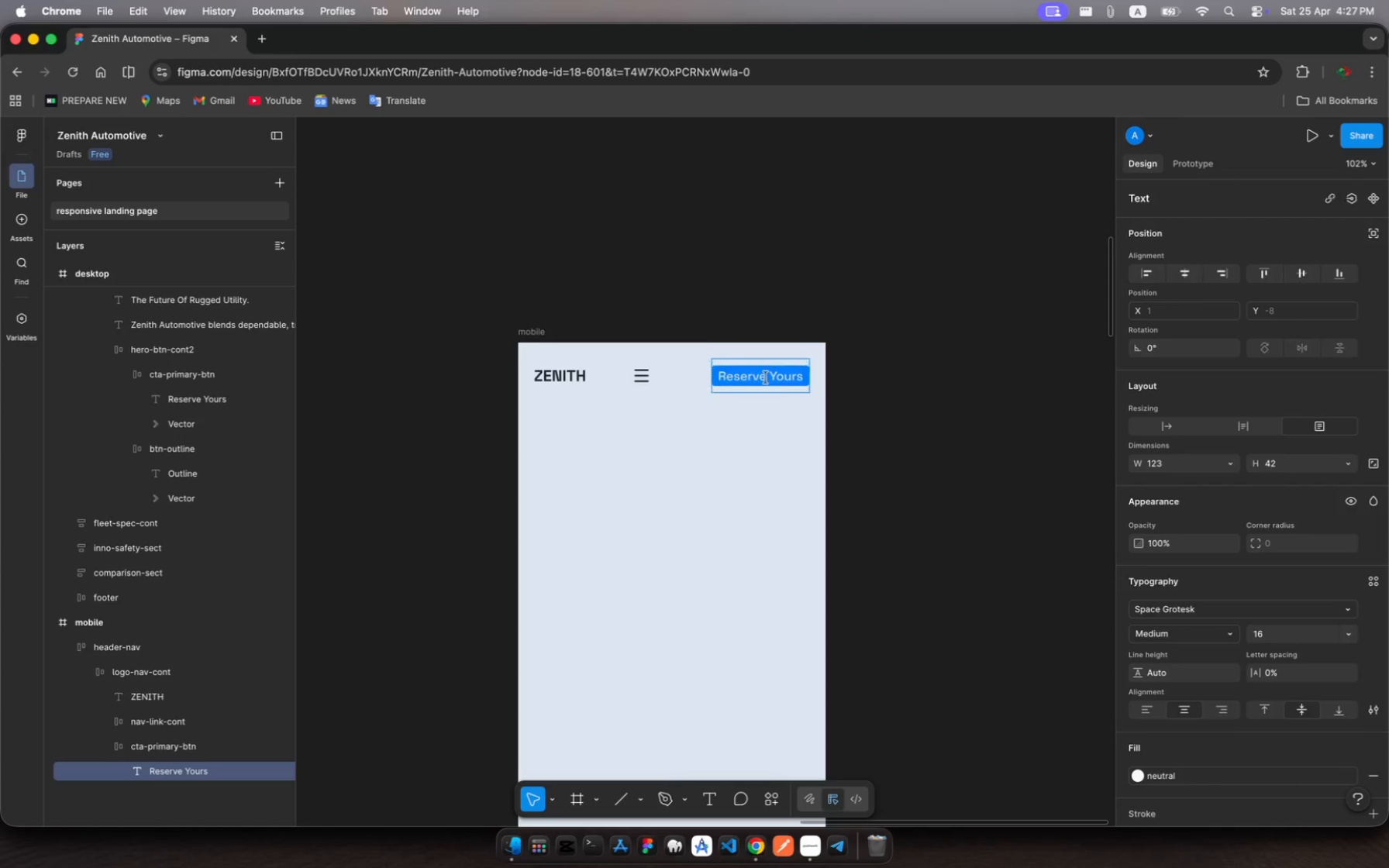 
left_click([766, 377])
 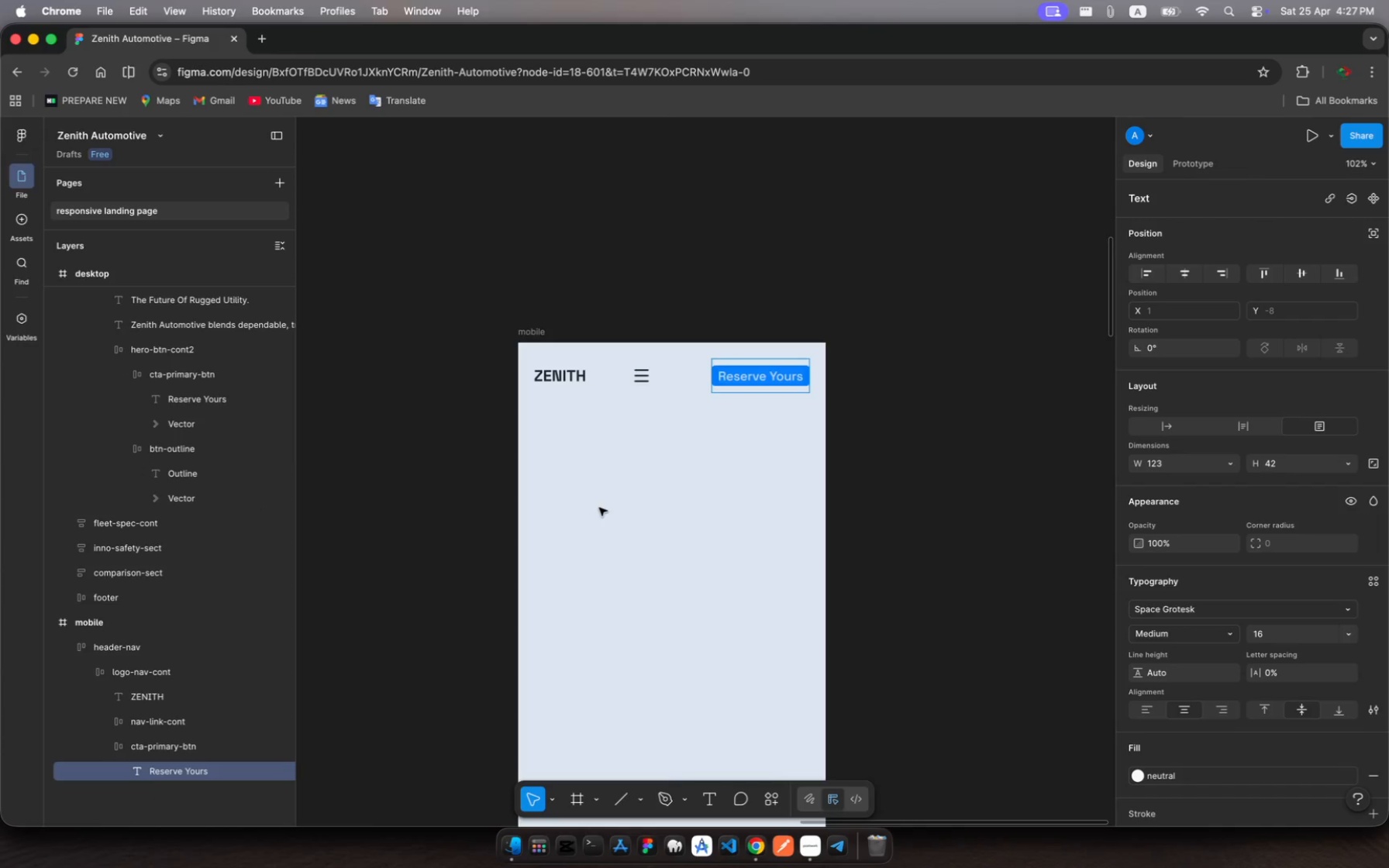 
key(Escape)
 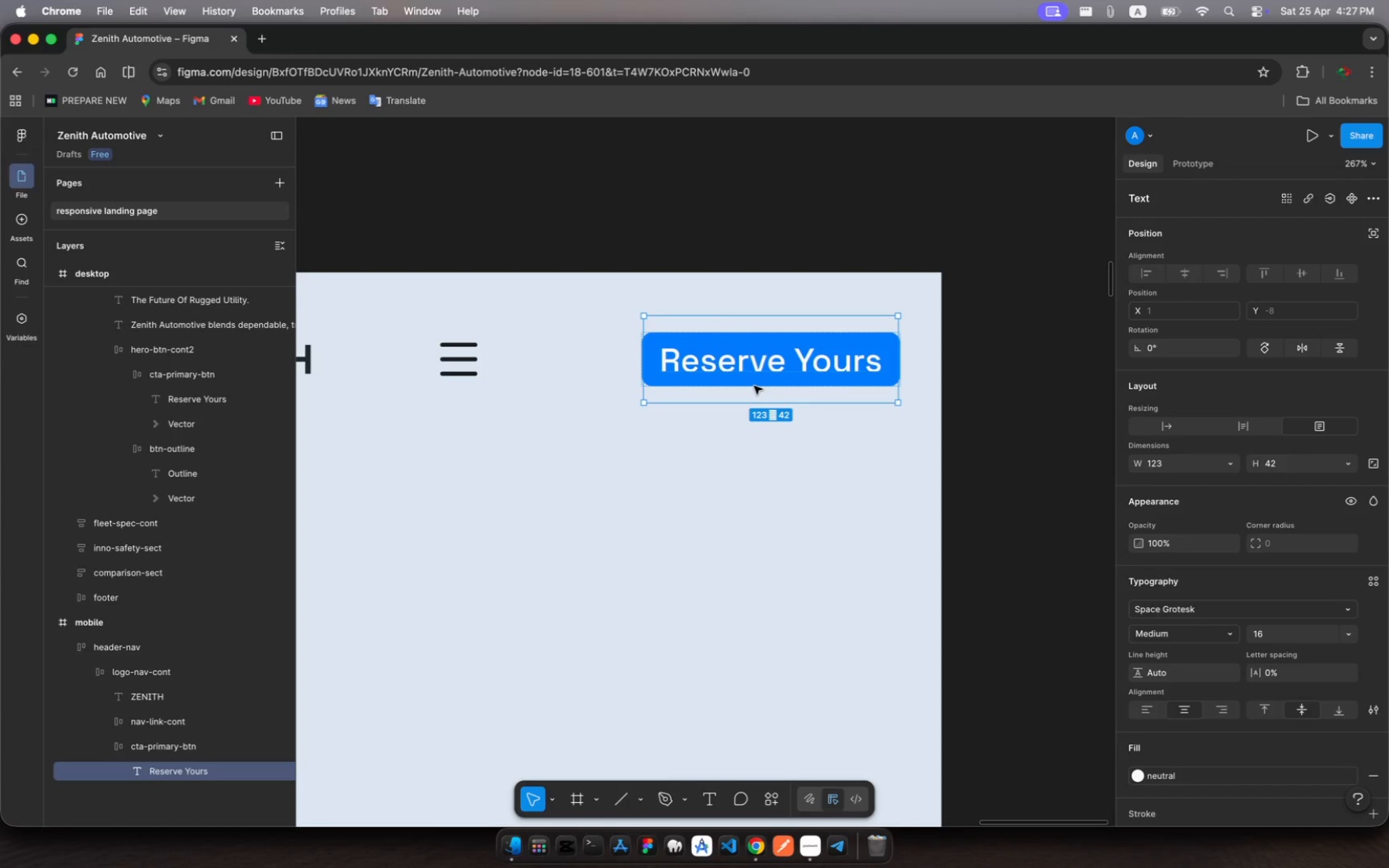 
wait(5.08)
 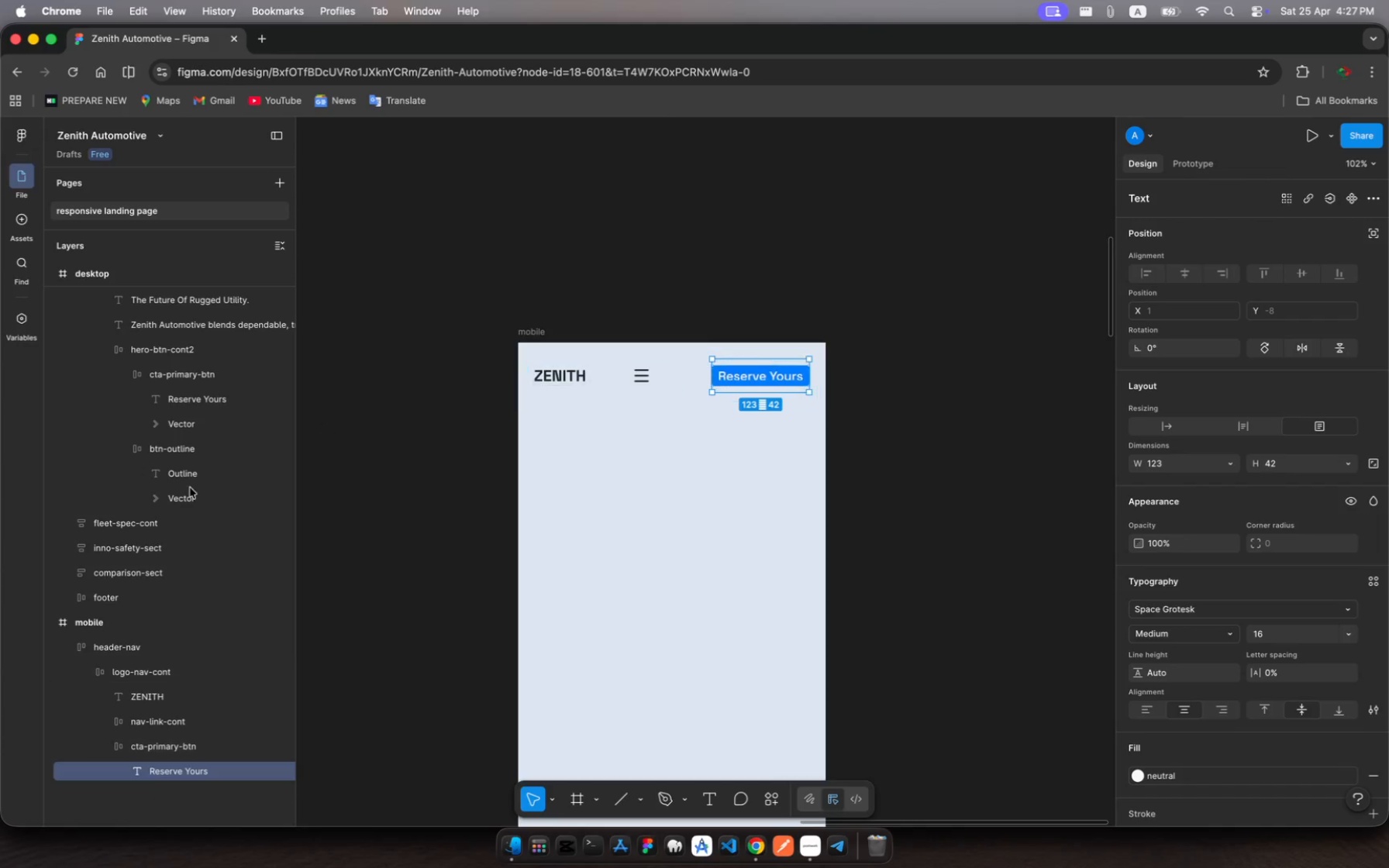 
left_click_drag(start_coordinate=[754, 312], to_coordinate=[761, 341])
 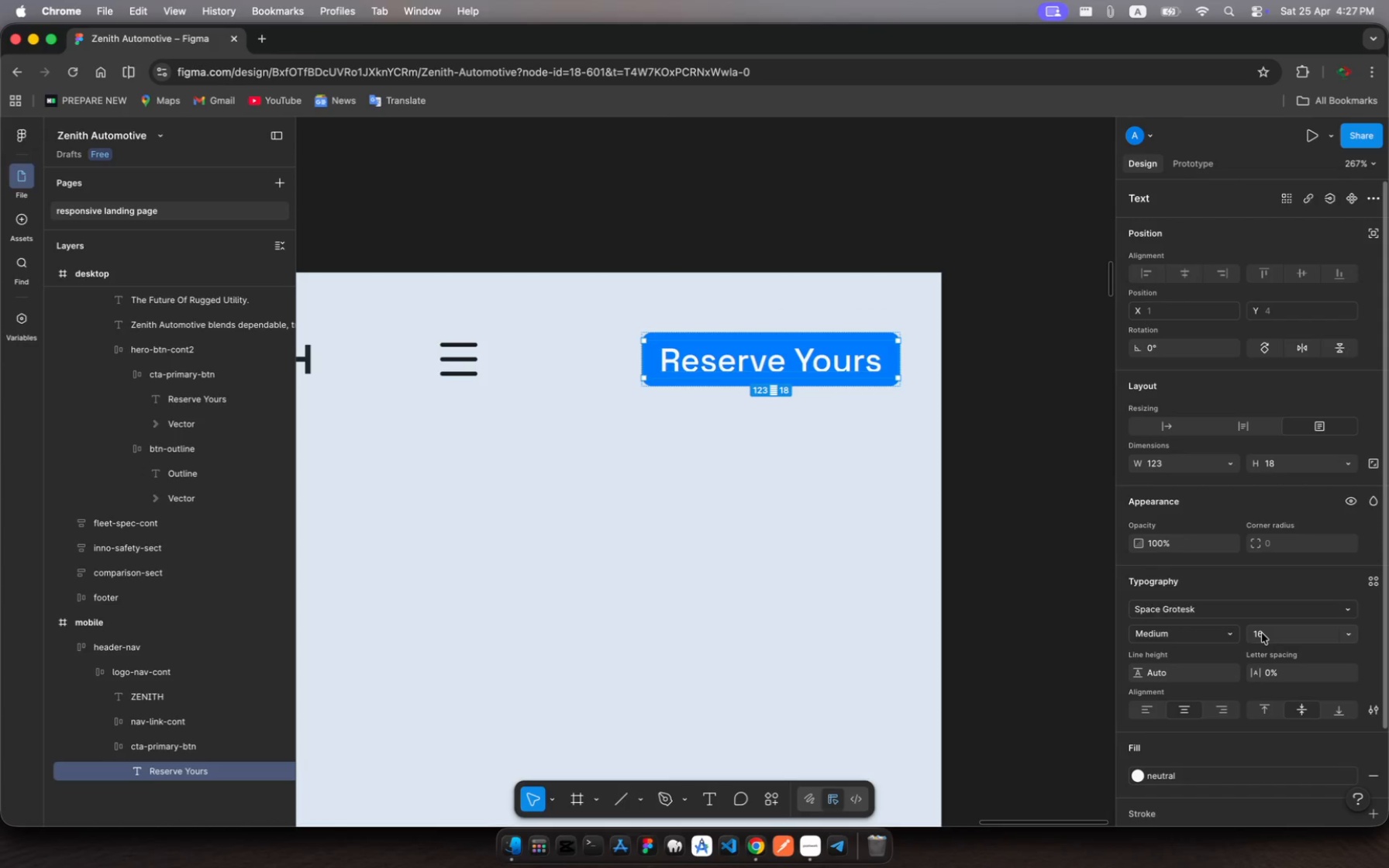 
left_click([1262, 633])
 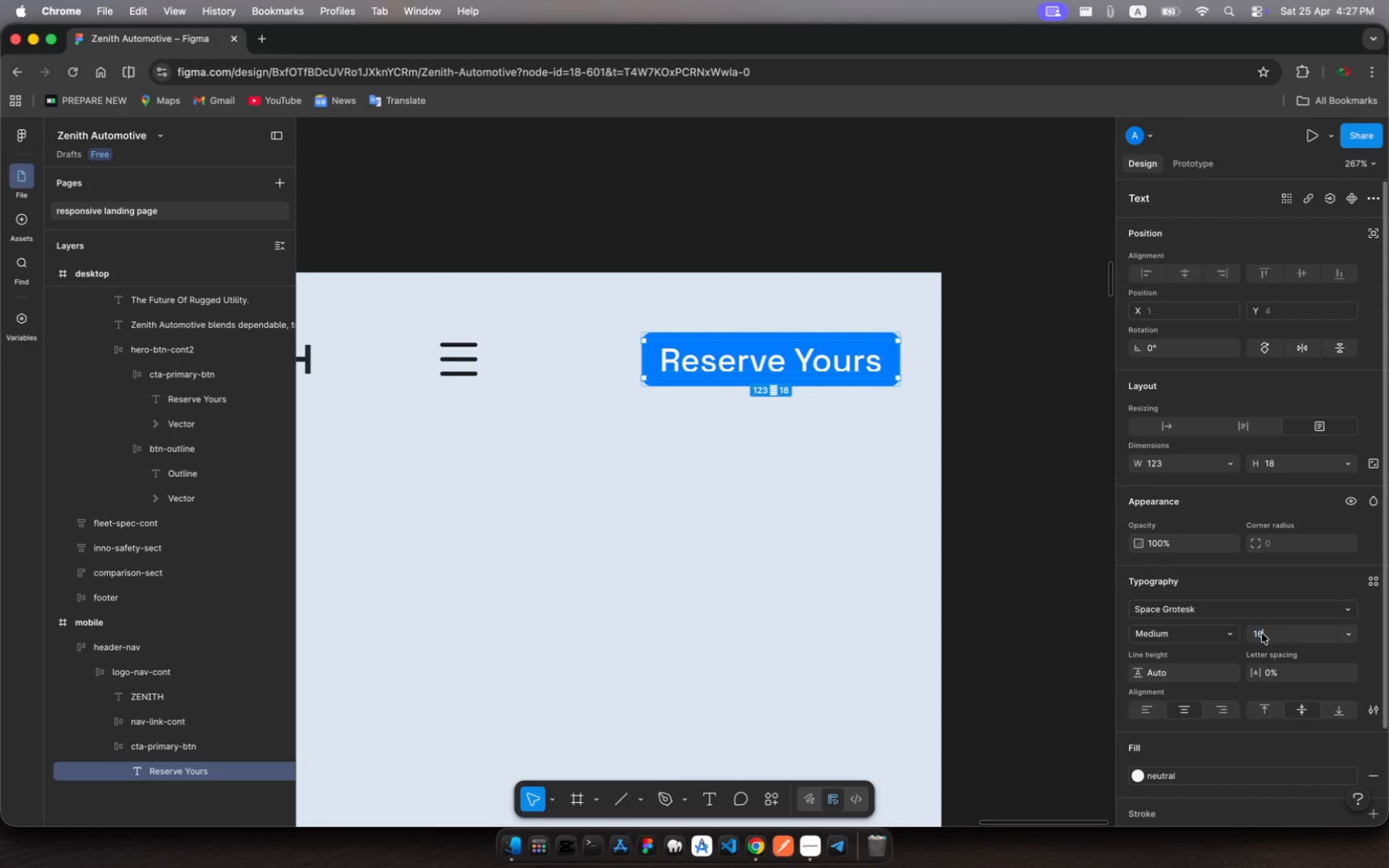 
left_click([1262, 633])
 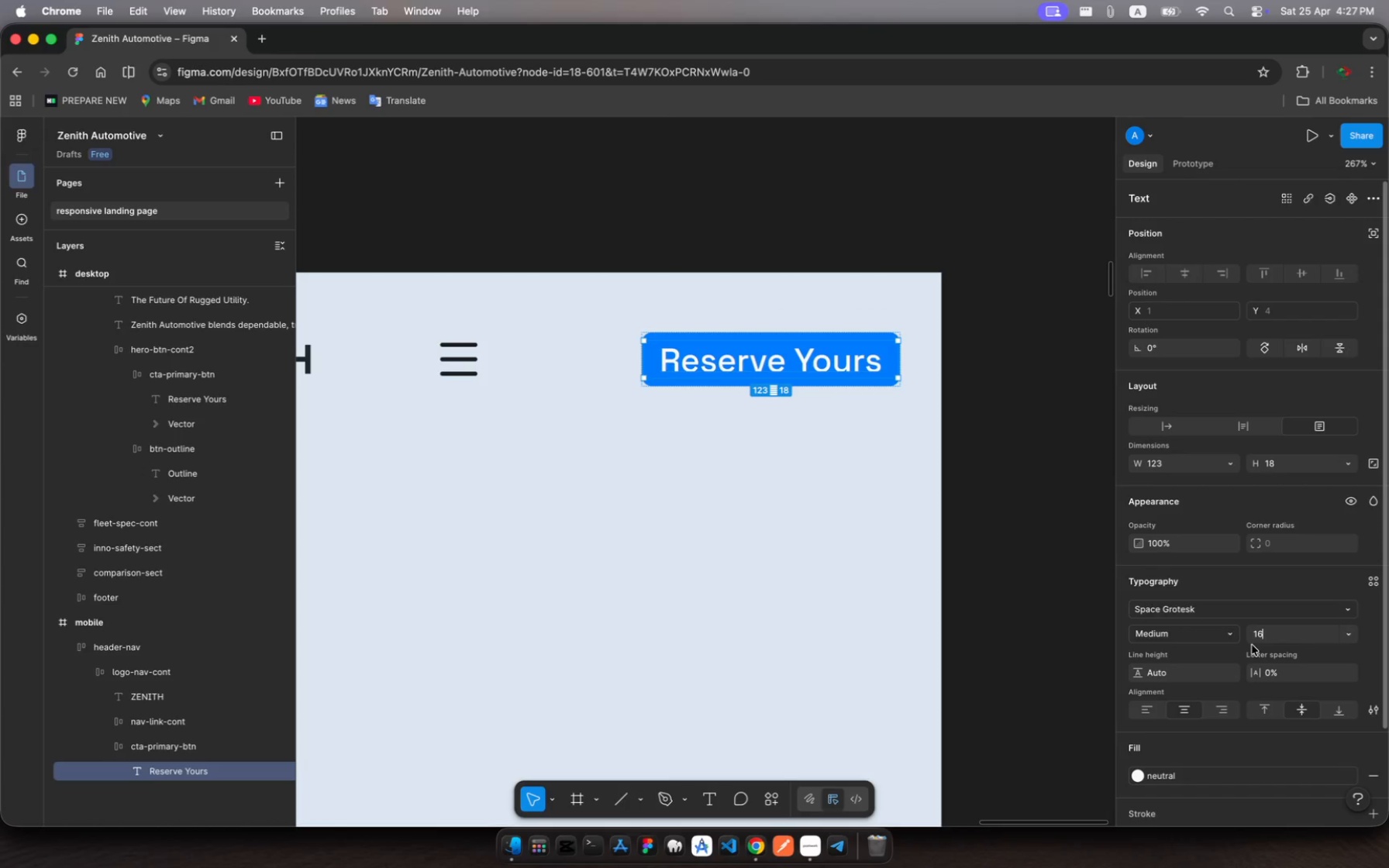 
key(Backspace)
 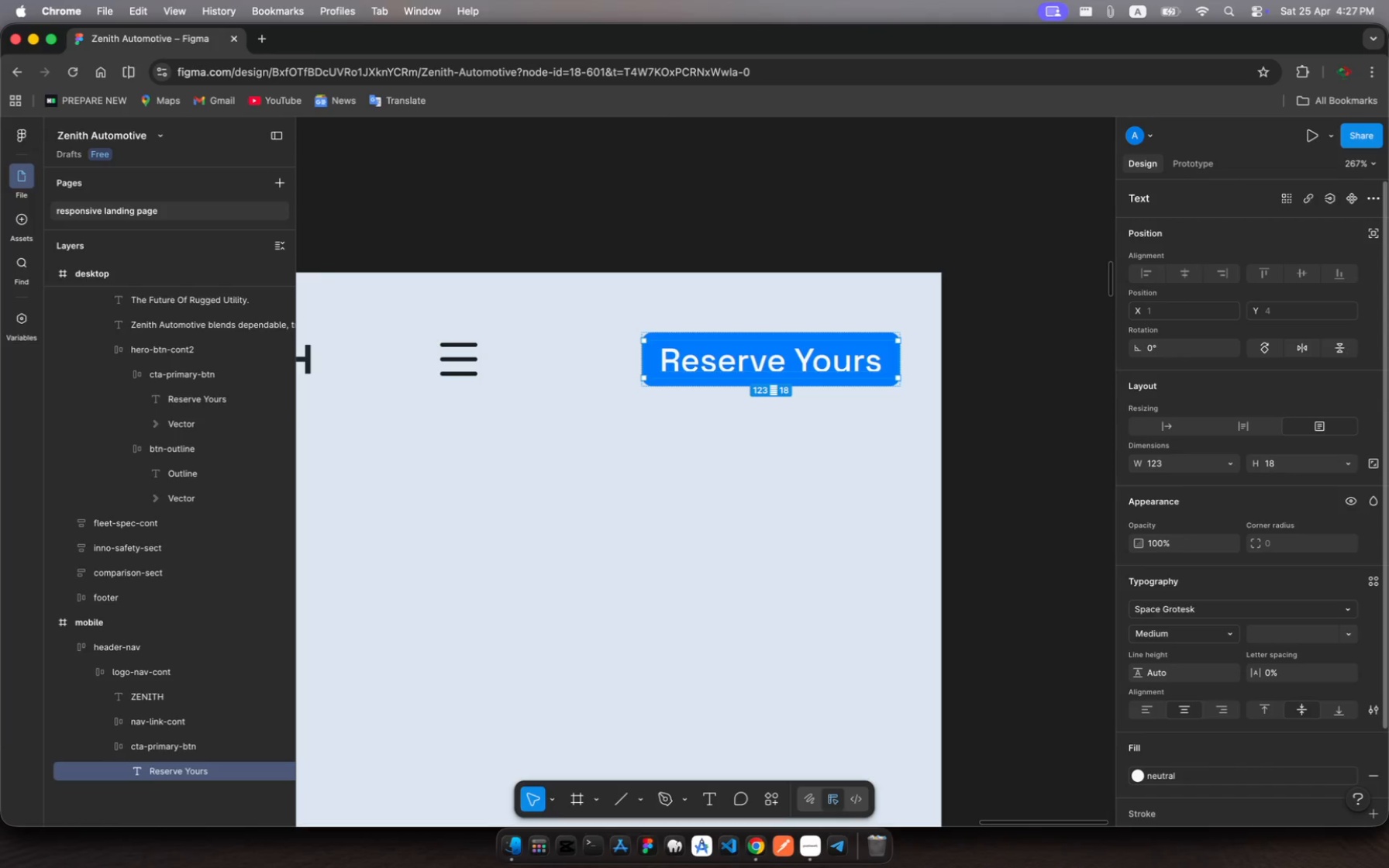 
key(Backspace)
 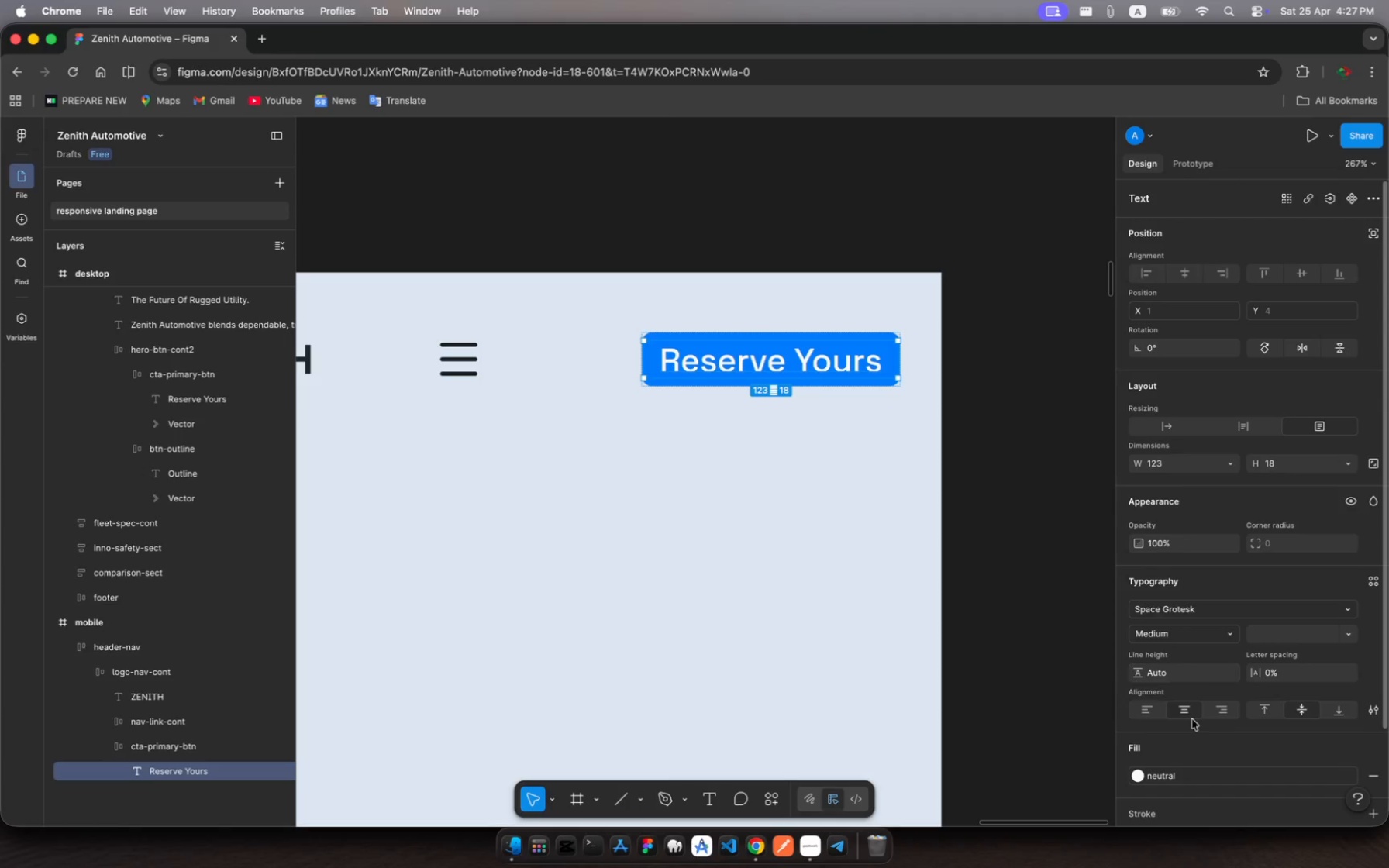 
type(16)
 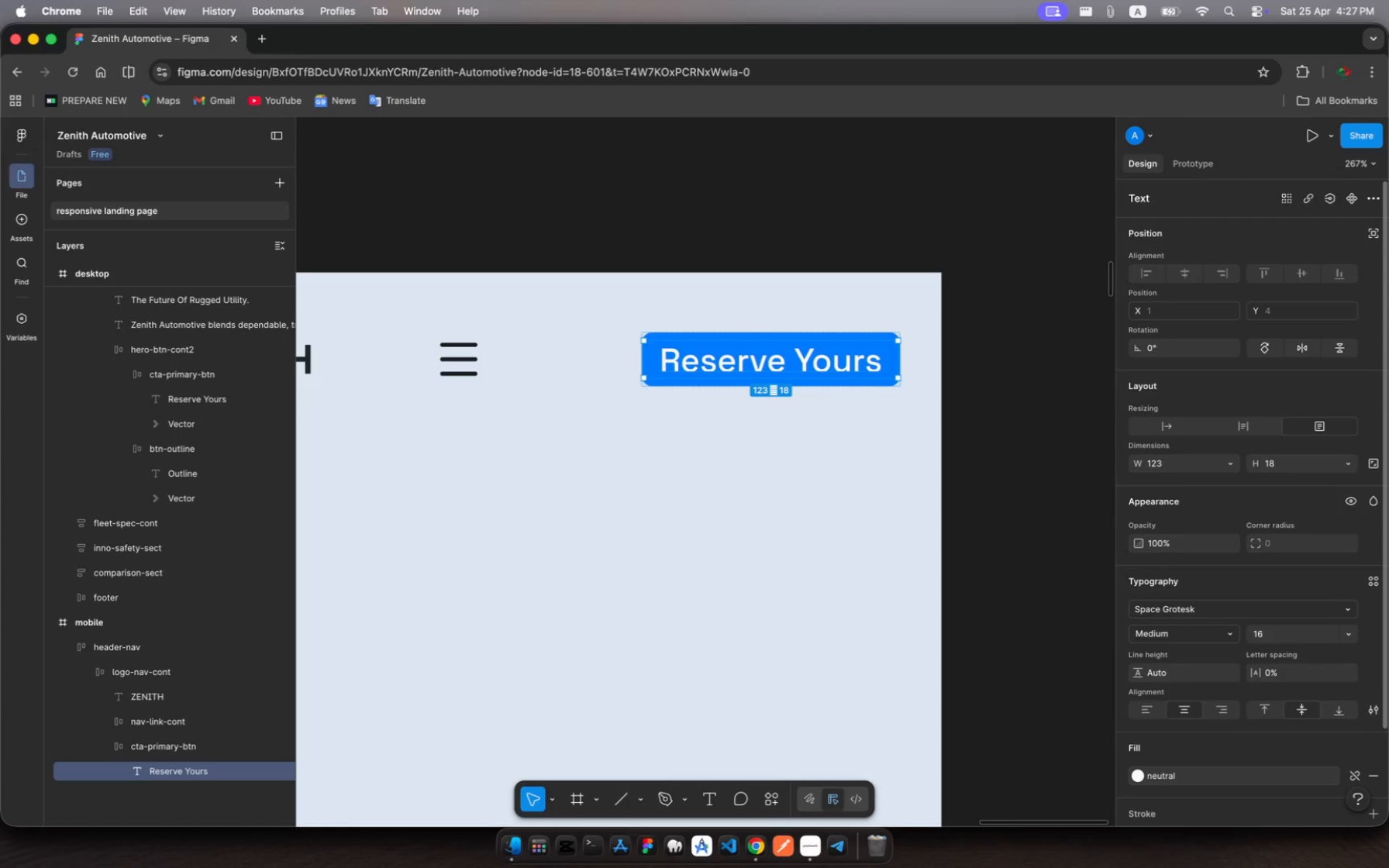 
key(Enter)
 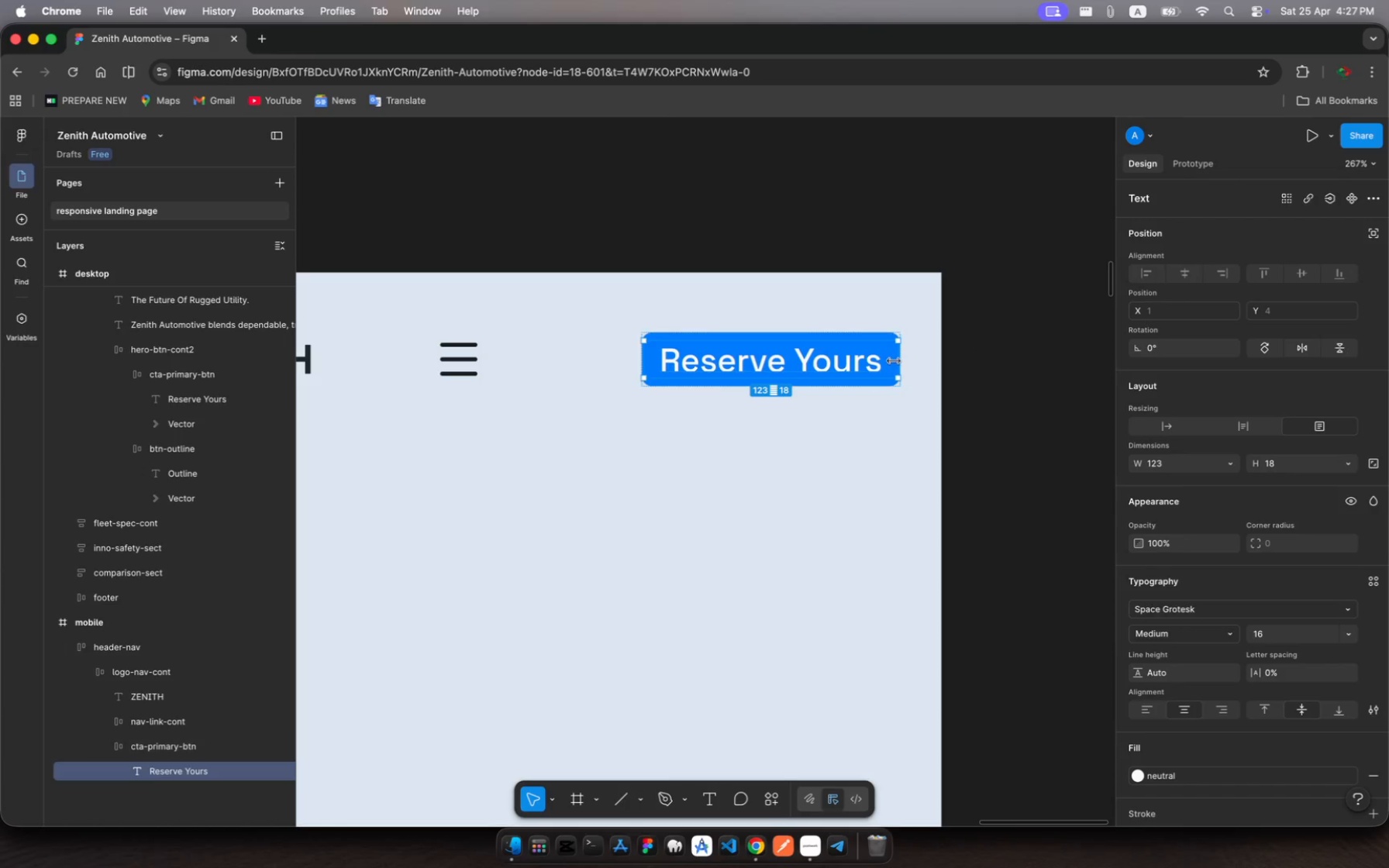 
left_click_drag(start_coordinate=[902, 361], to_coordinate=[879, 363])
 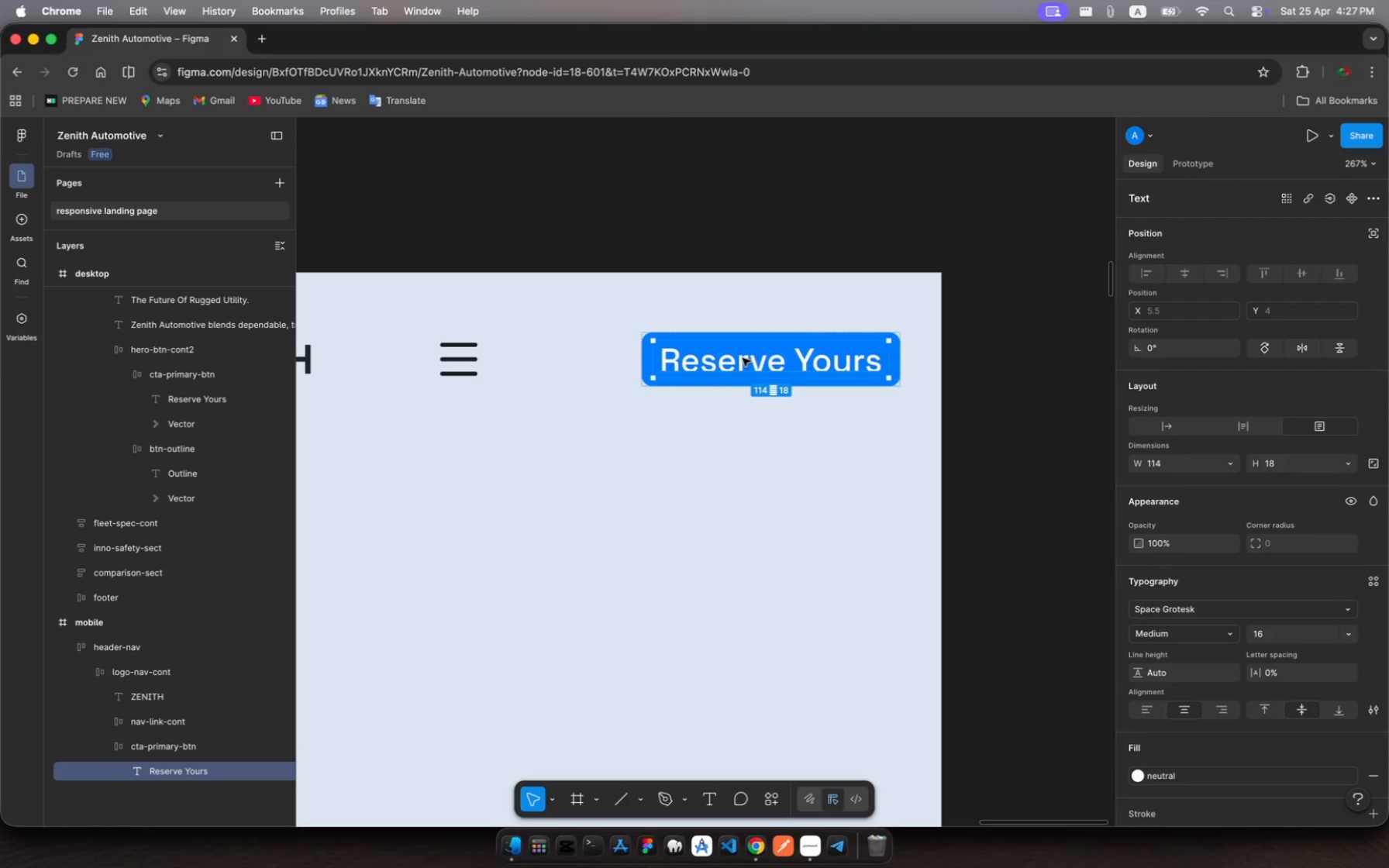 
left_click([743, 358])
 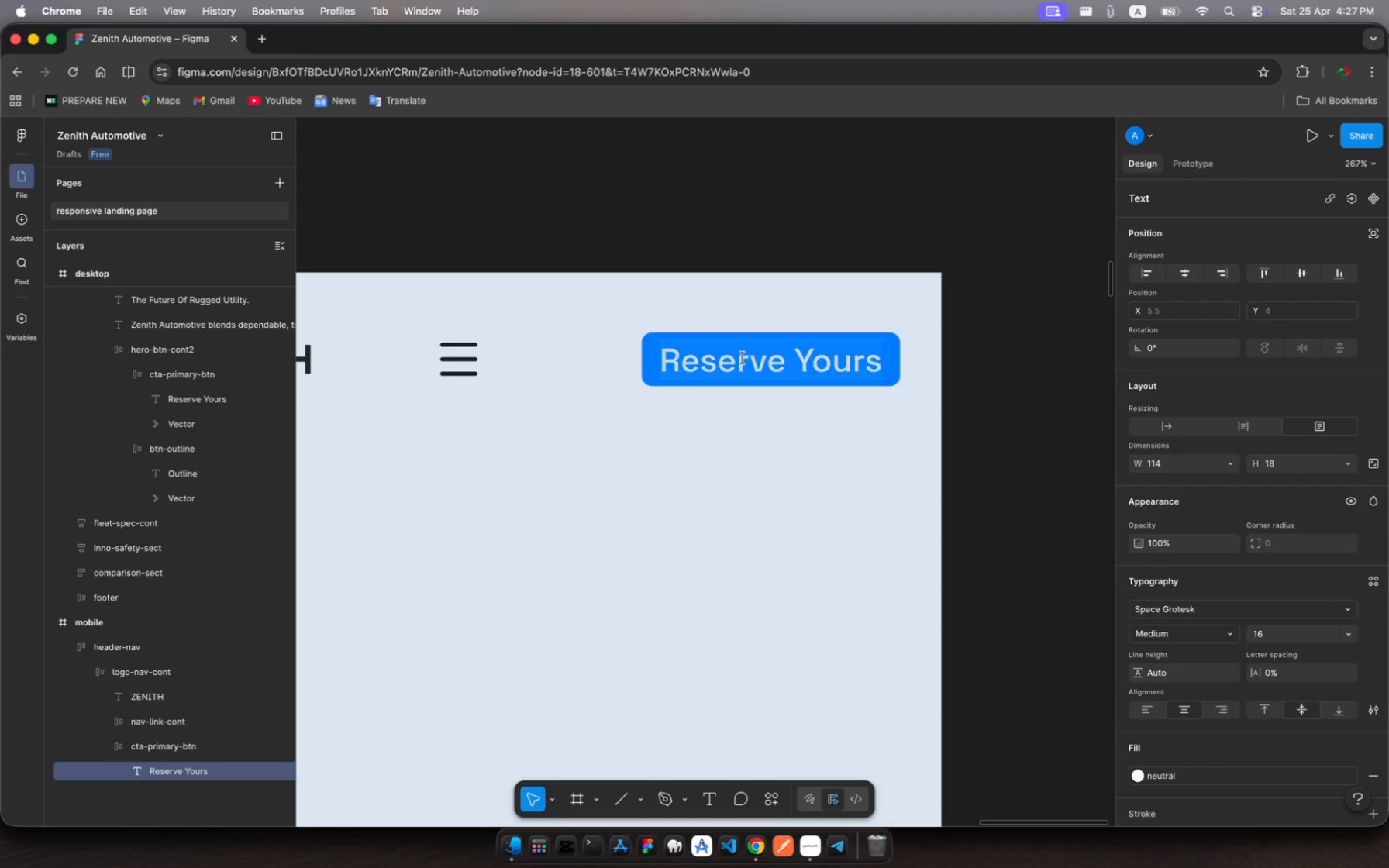 
left_click([743, 358])
 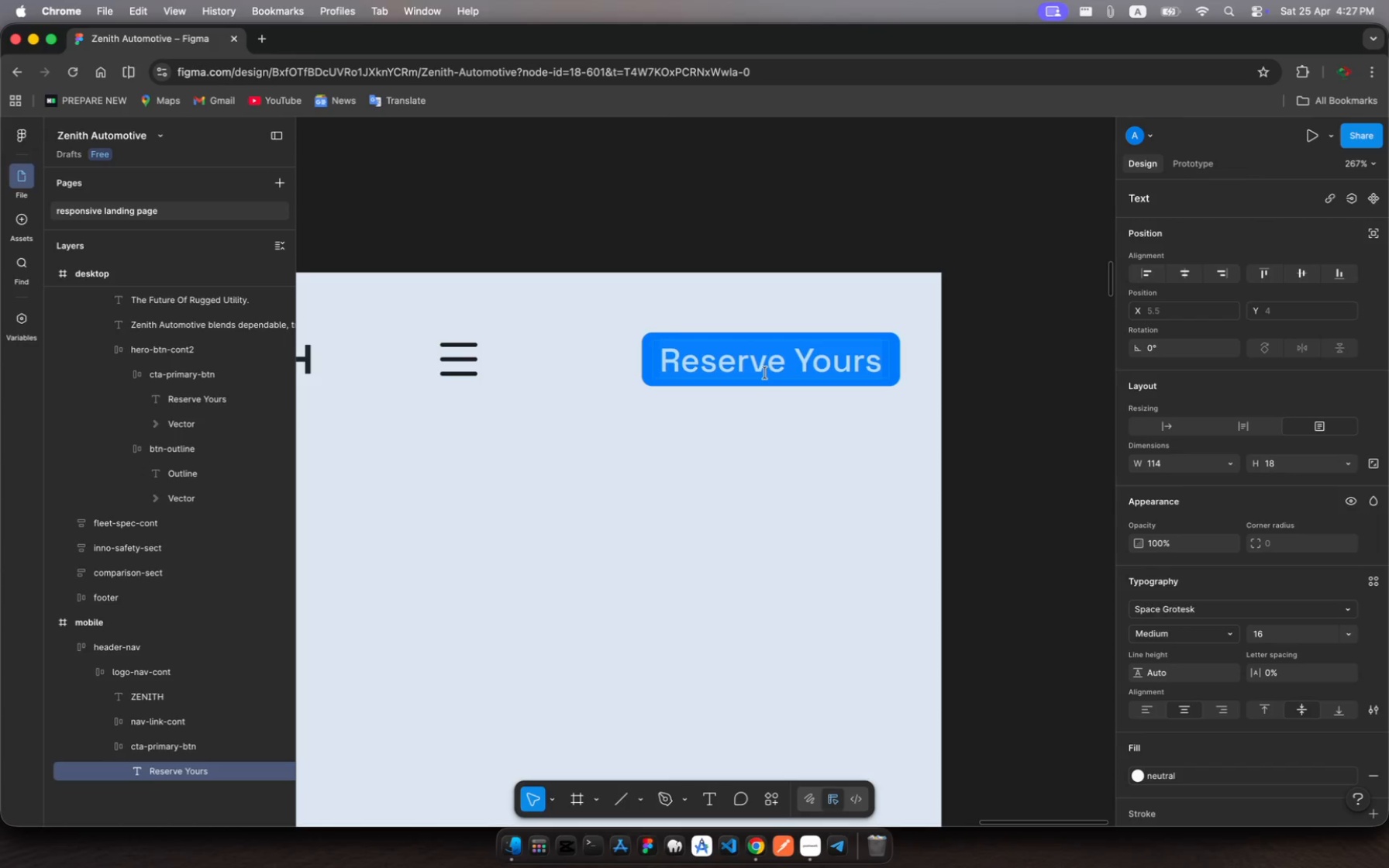 
key(Escape)
 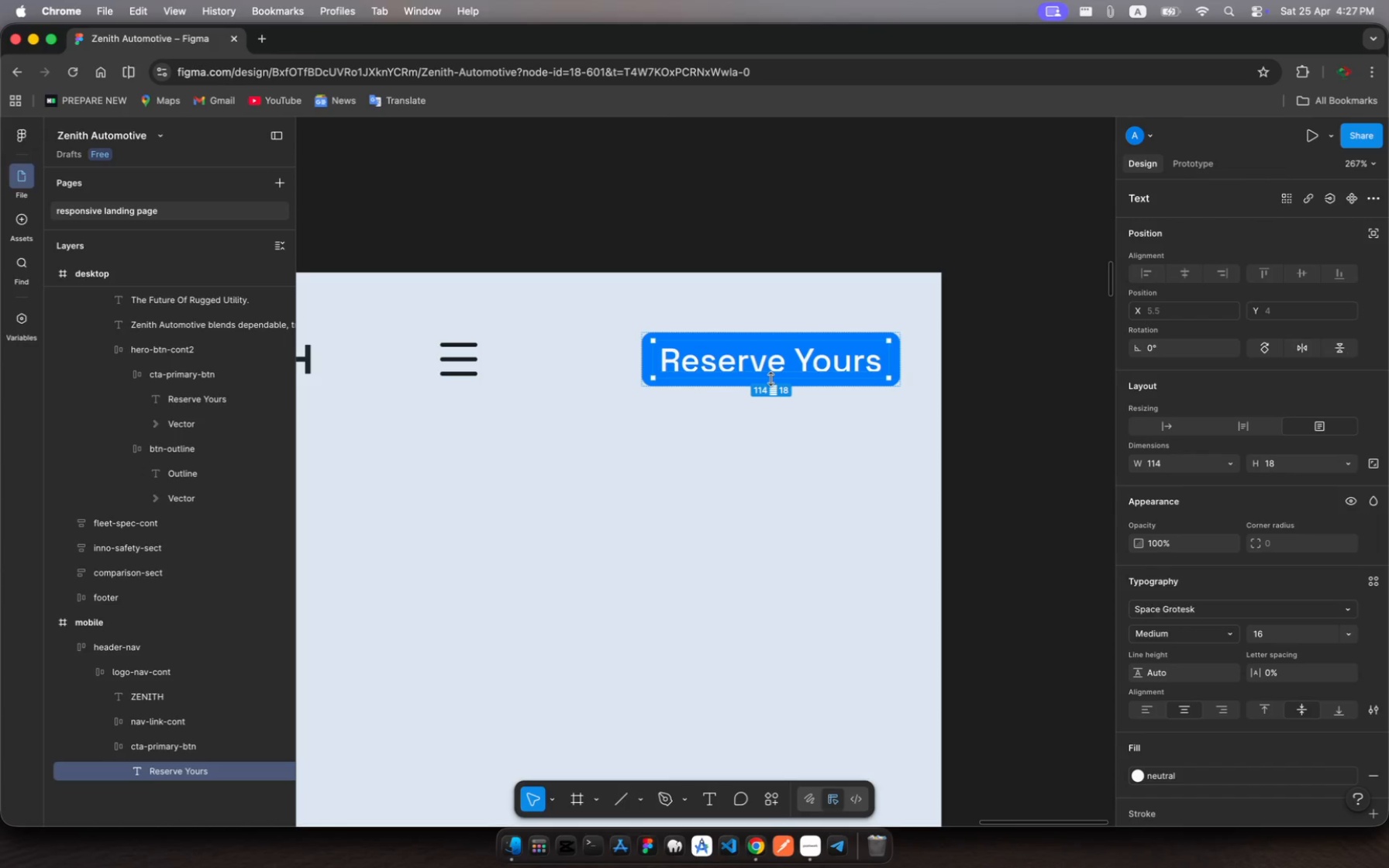 
left_click_drag(start_coordinate=[770, 379], to_coordinate=[774, 377])
 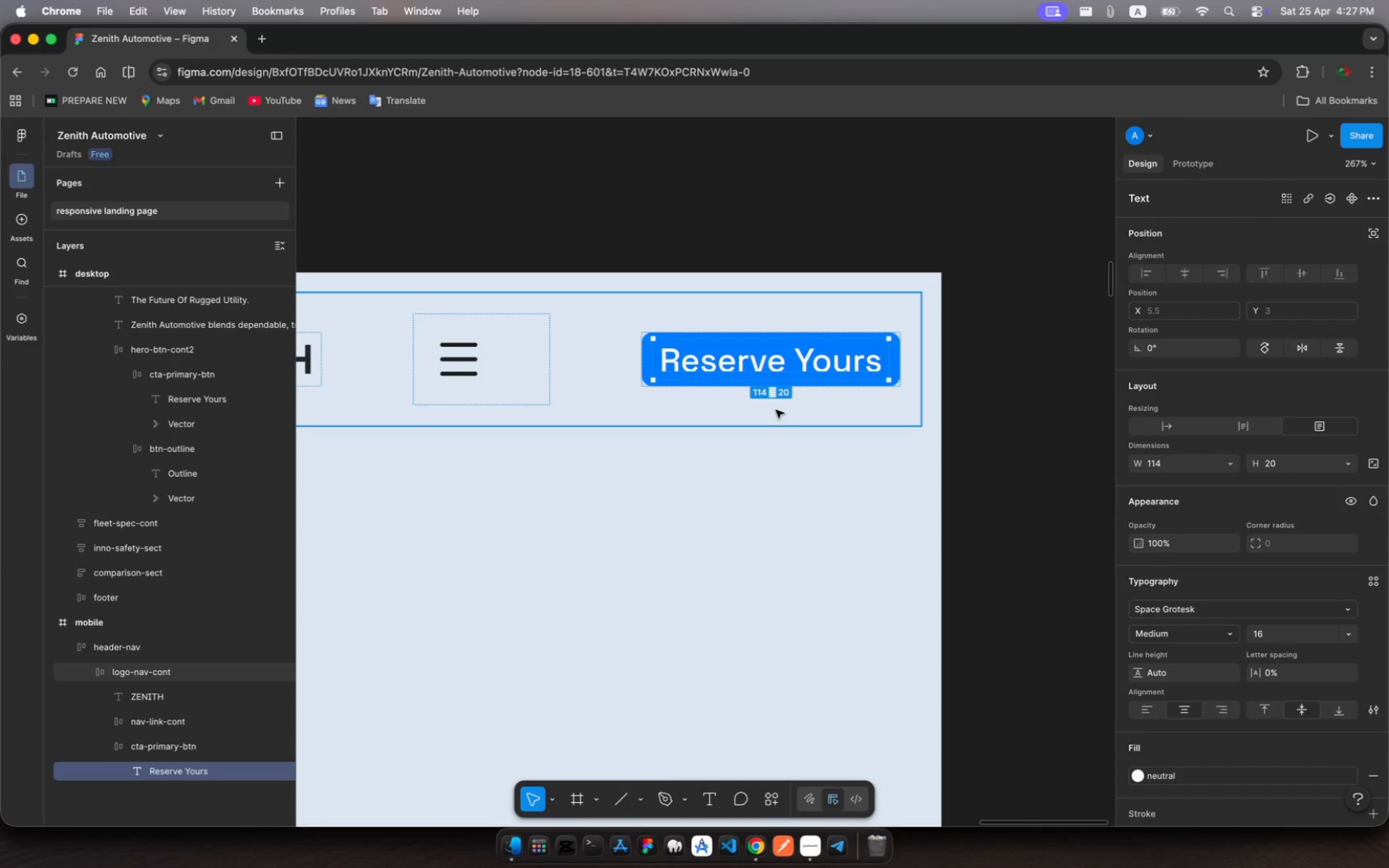 
key(Escape)
 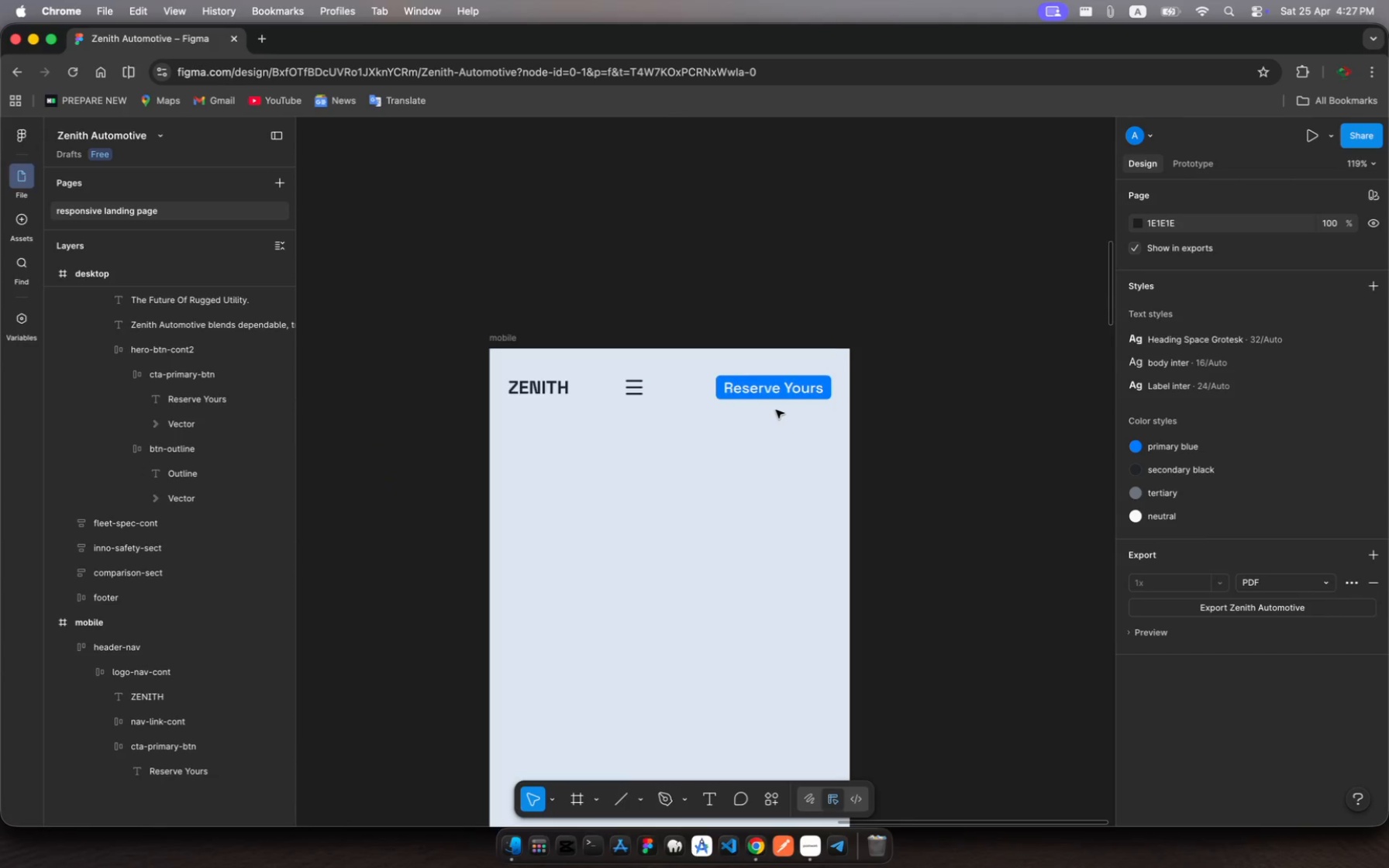 
wait(6.9)
 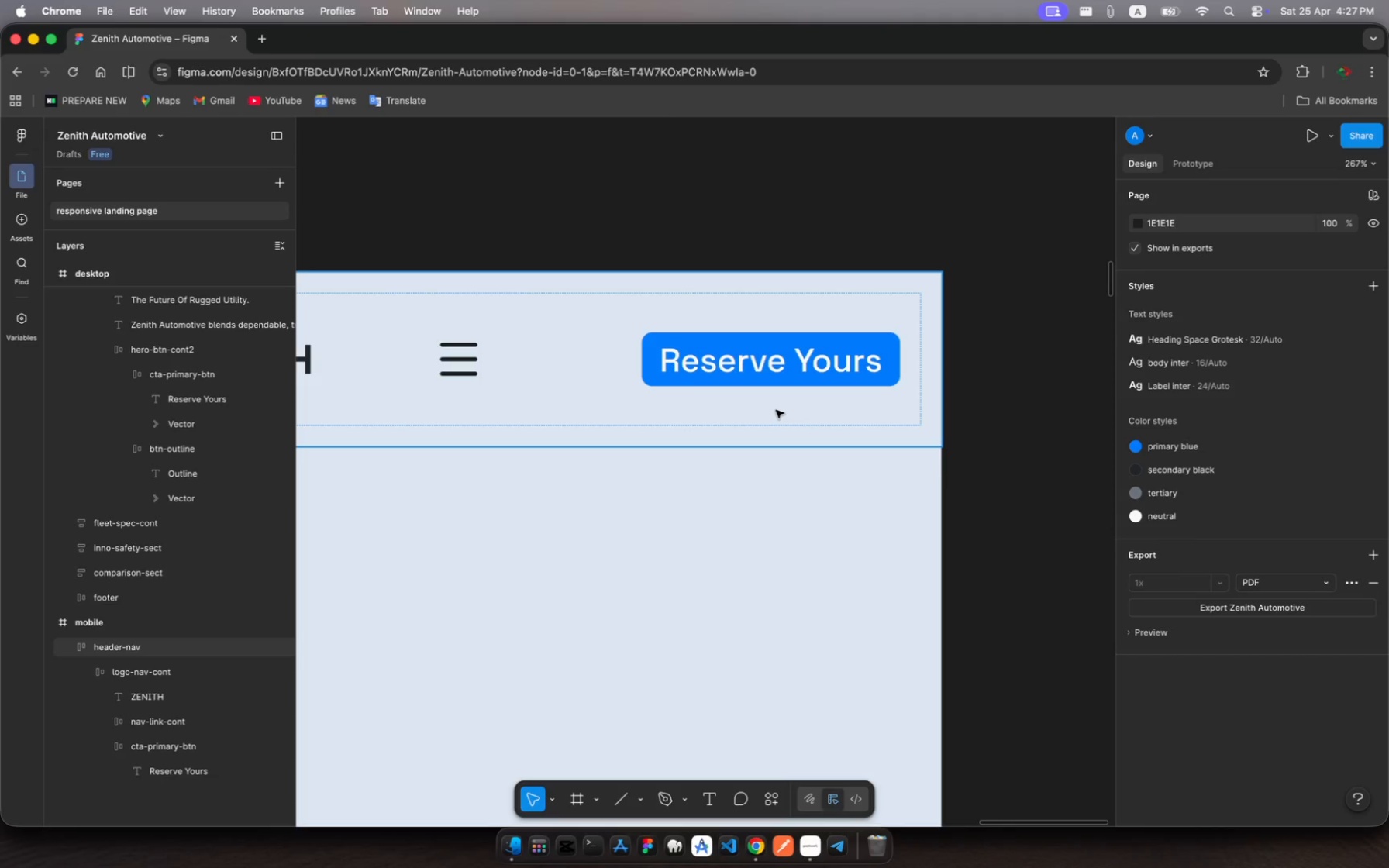 
left_click([167, 773])
 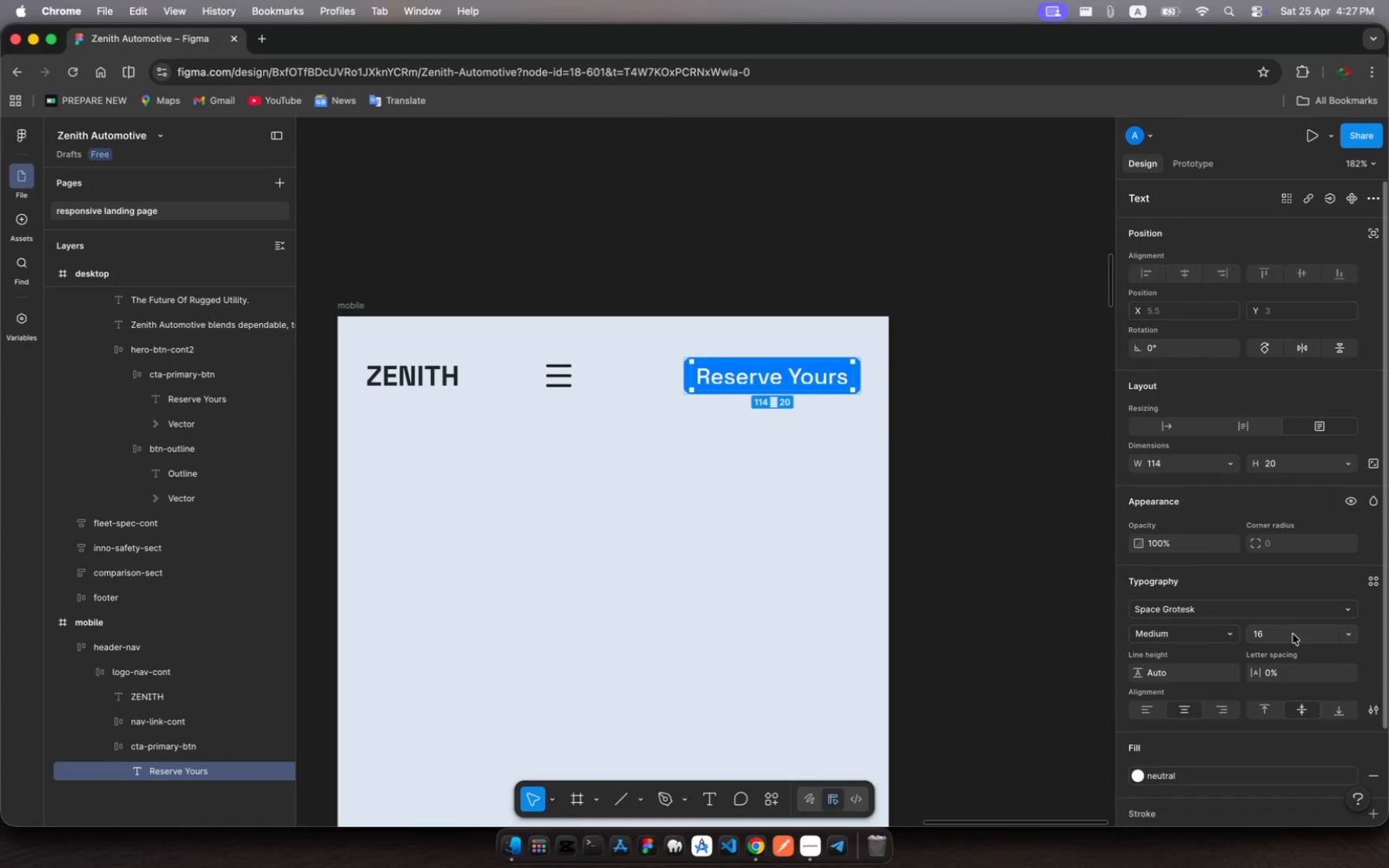 
left_click([1264, 636])
 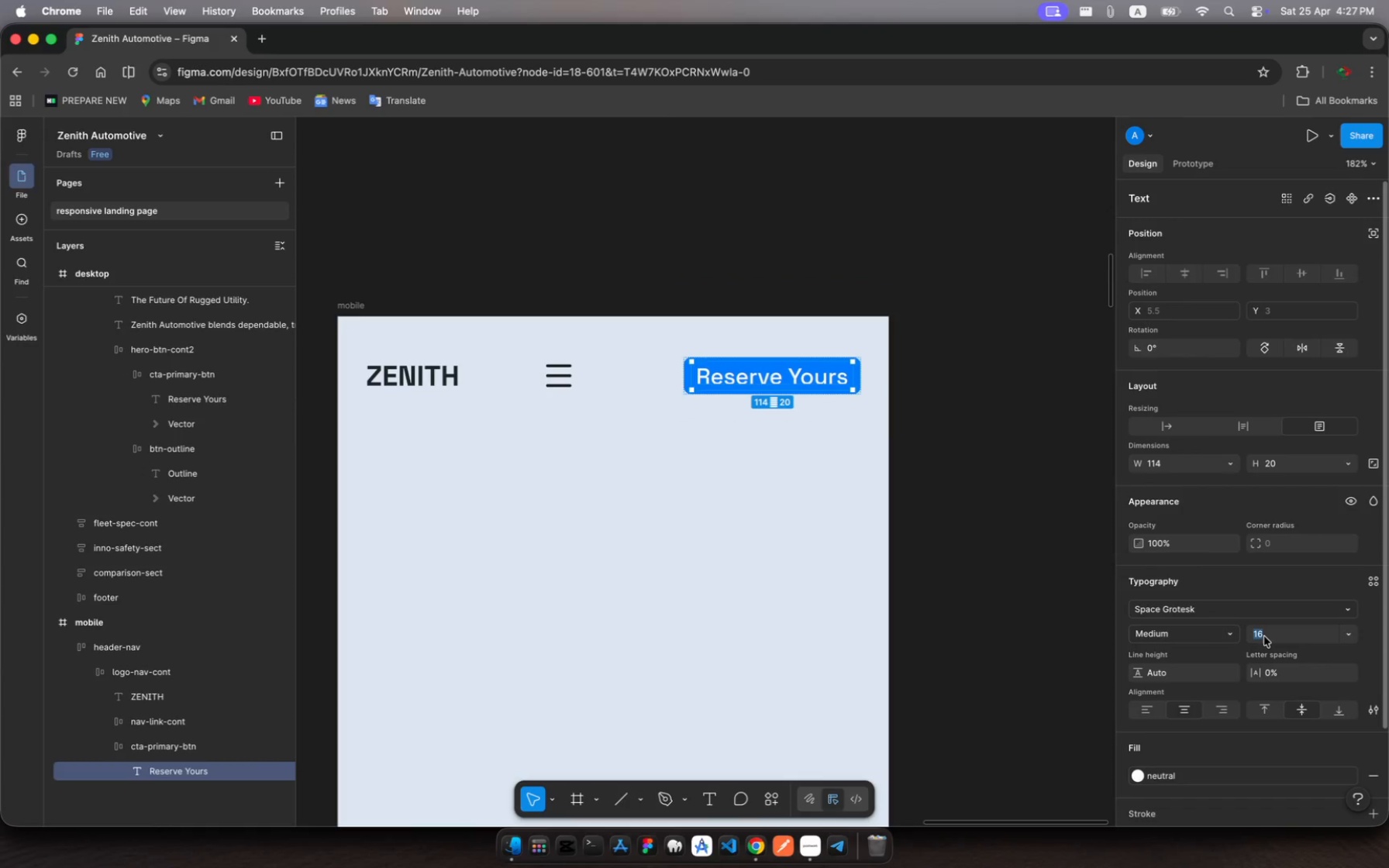 
type(13)
key(Backspace)
type(2)
 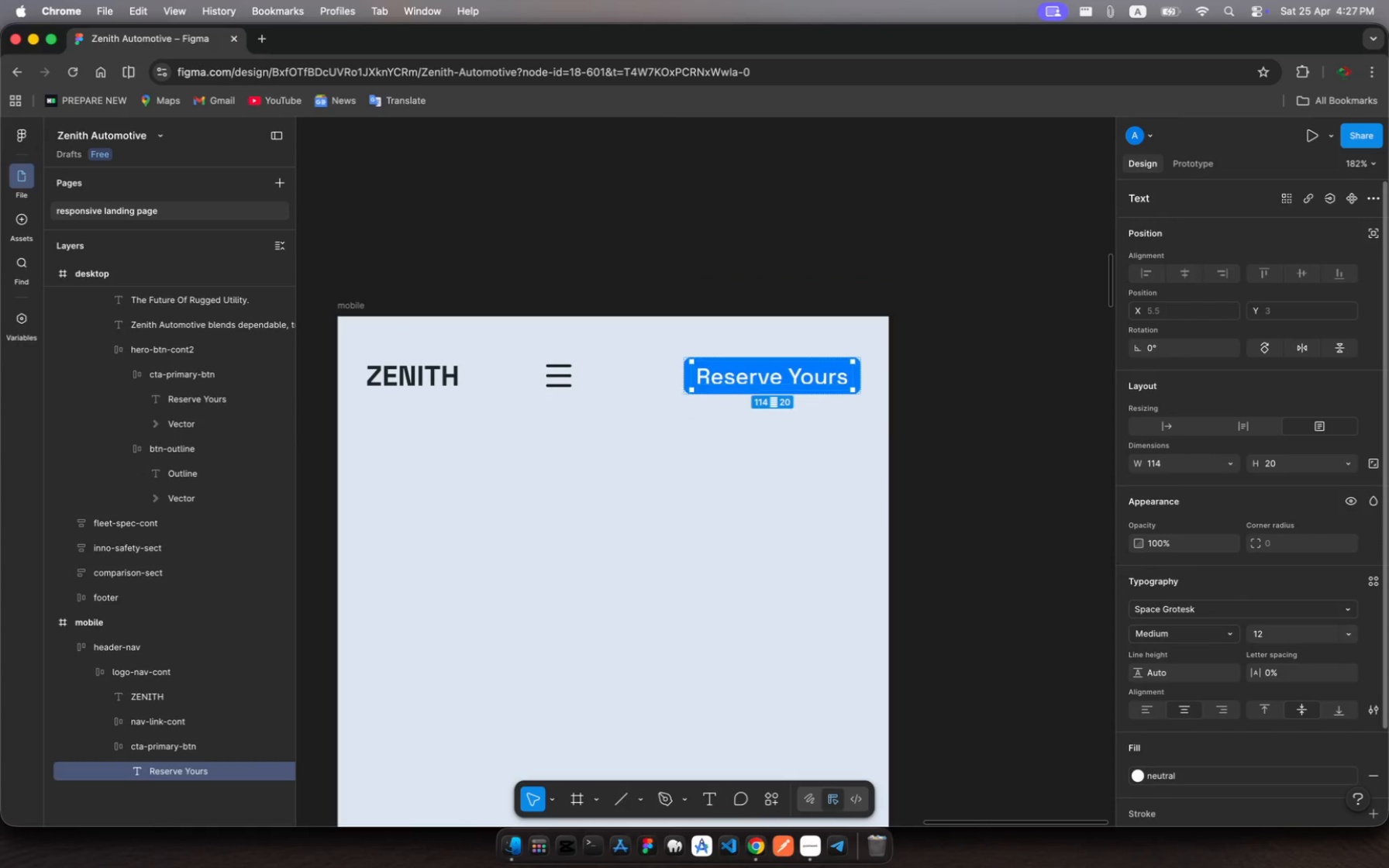 
key(Enter)
 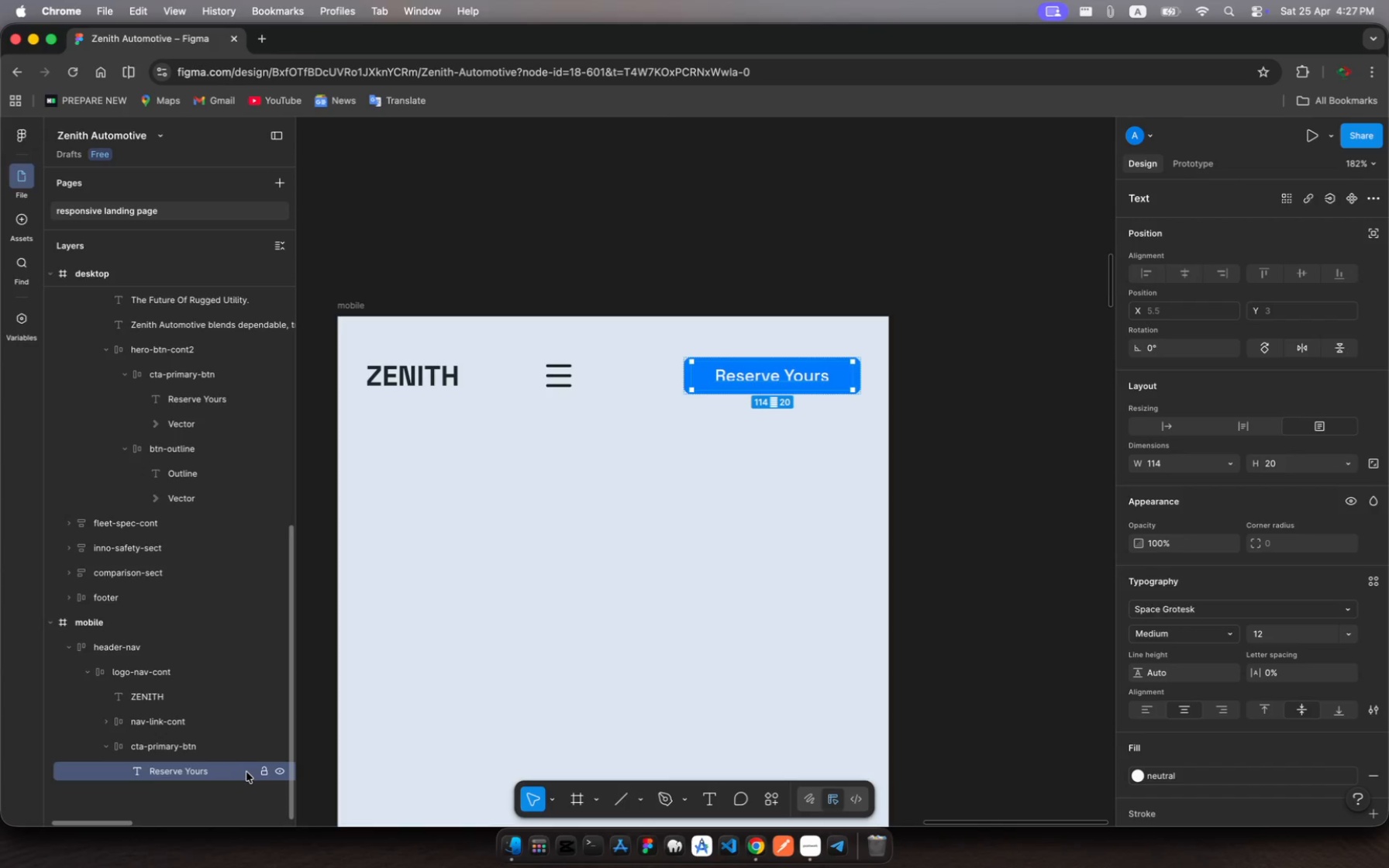 
wait(5.87)
 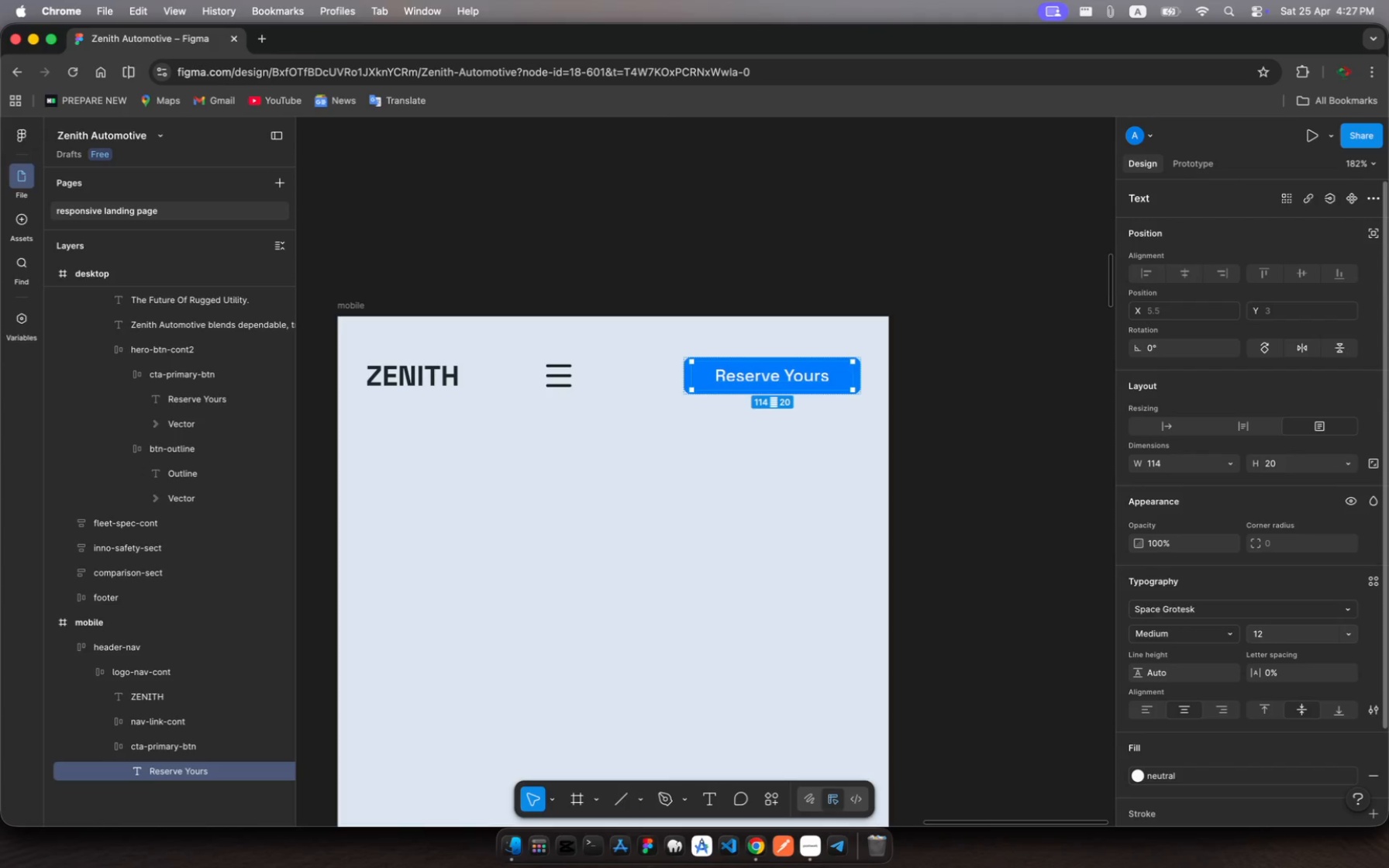 
left_click([163, 751])
 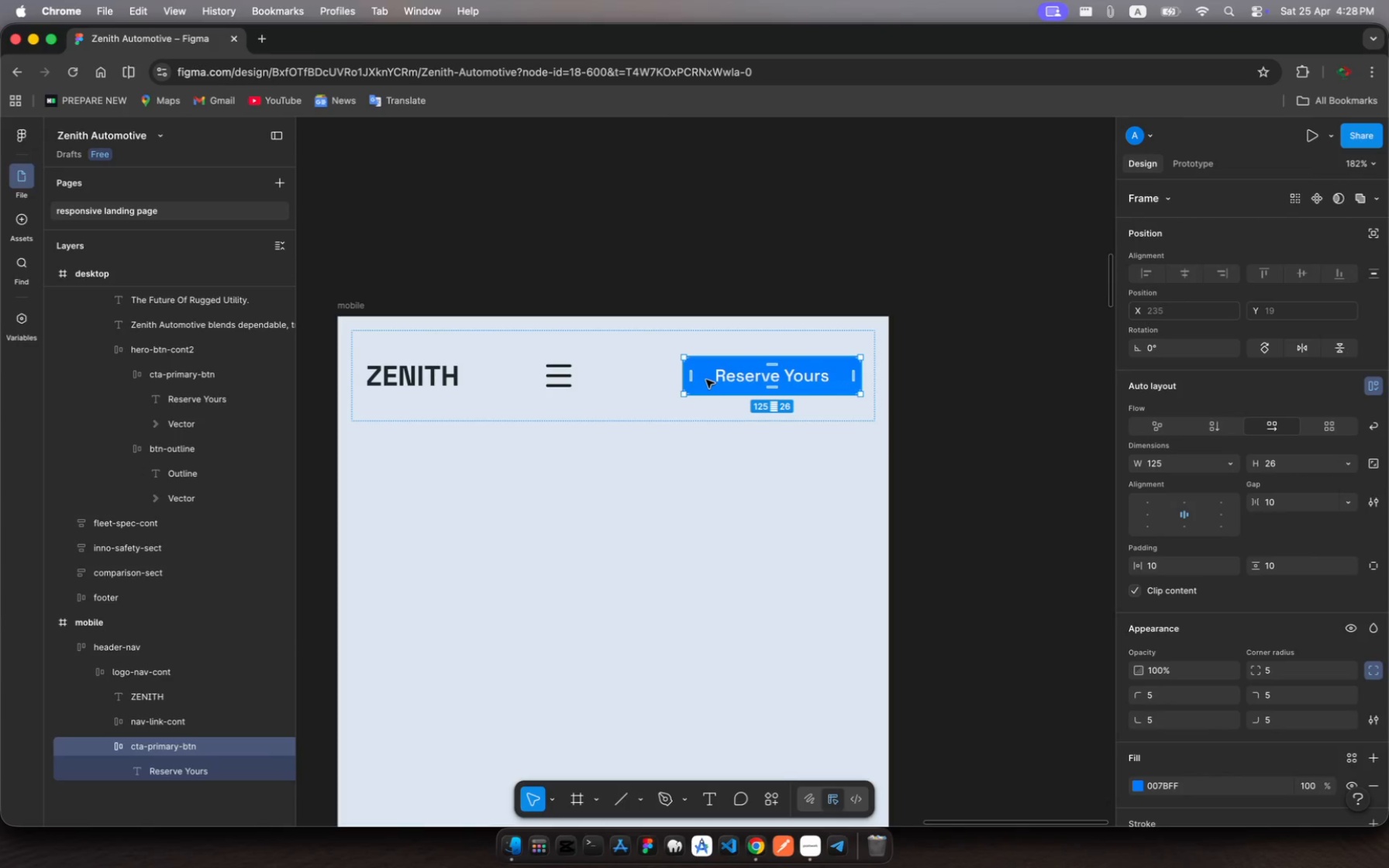 
wait(5.41)
 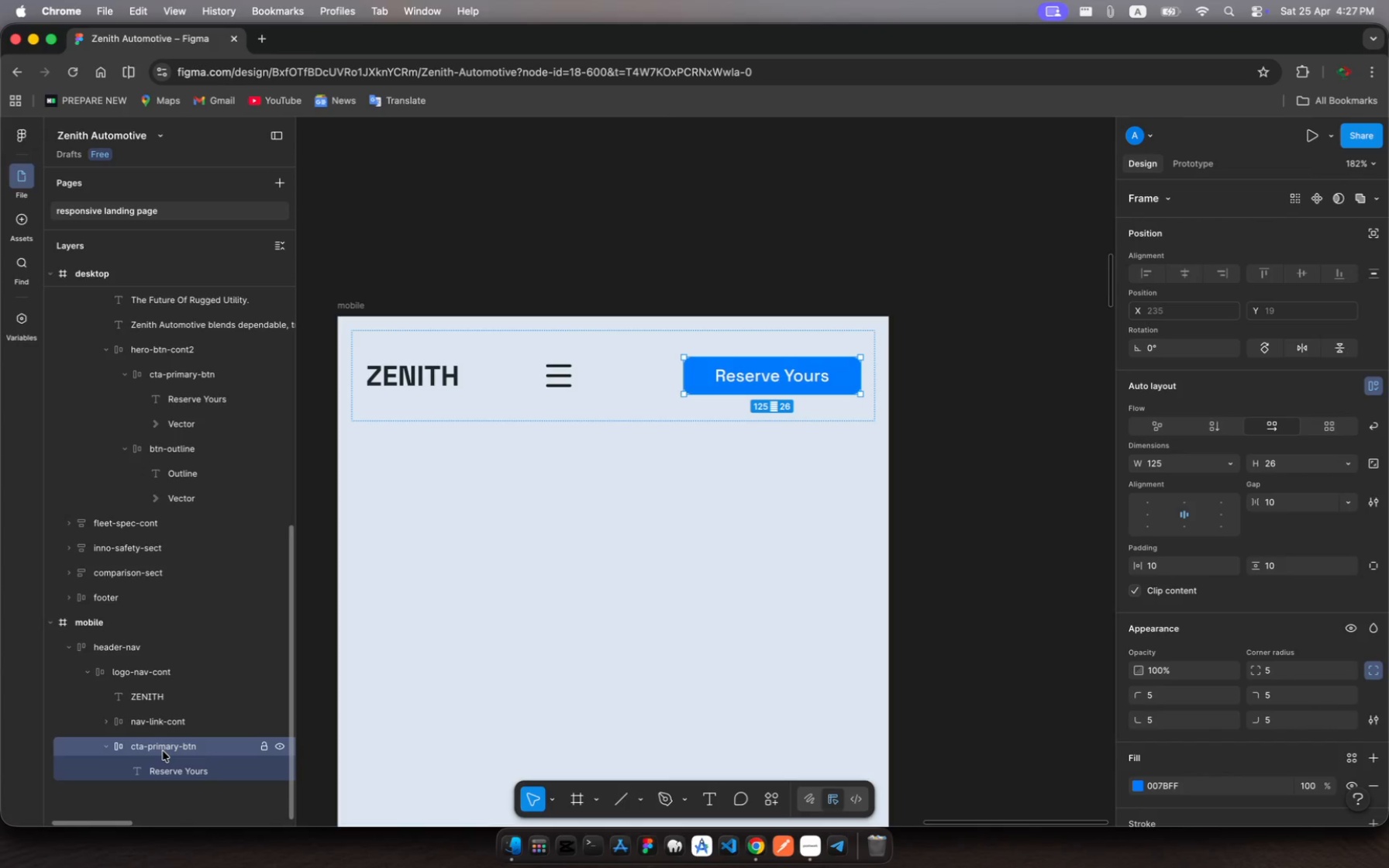 
left_click([764, 506])
 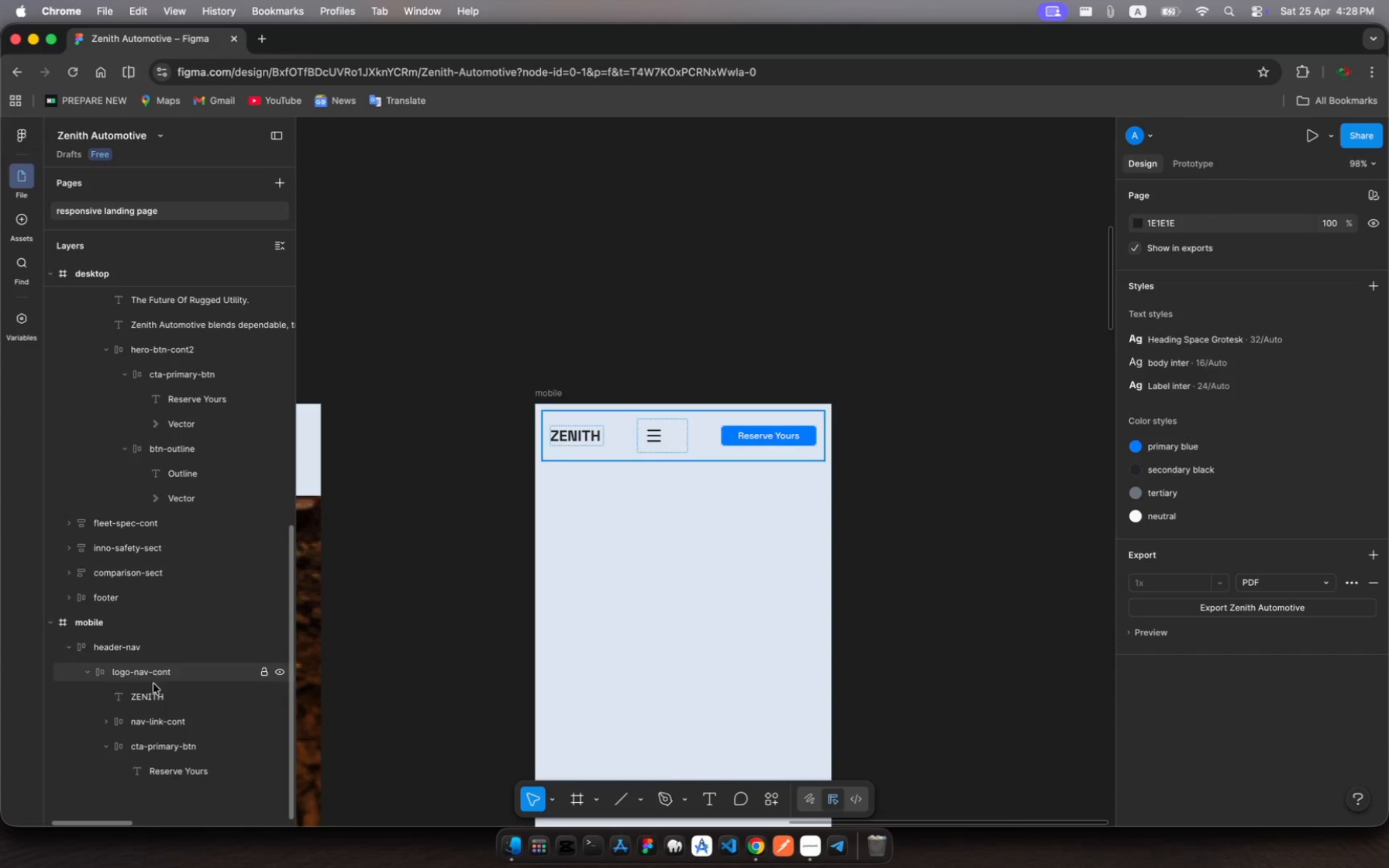 
left_click([143, 749])
 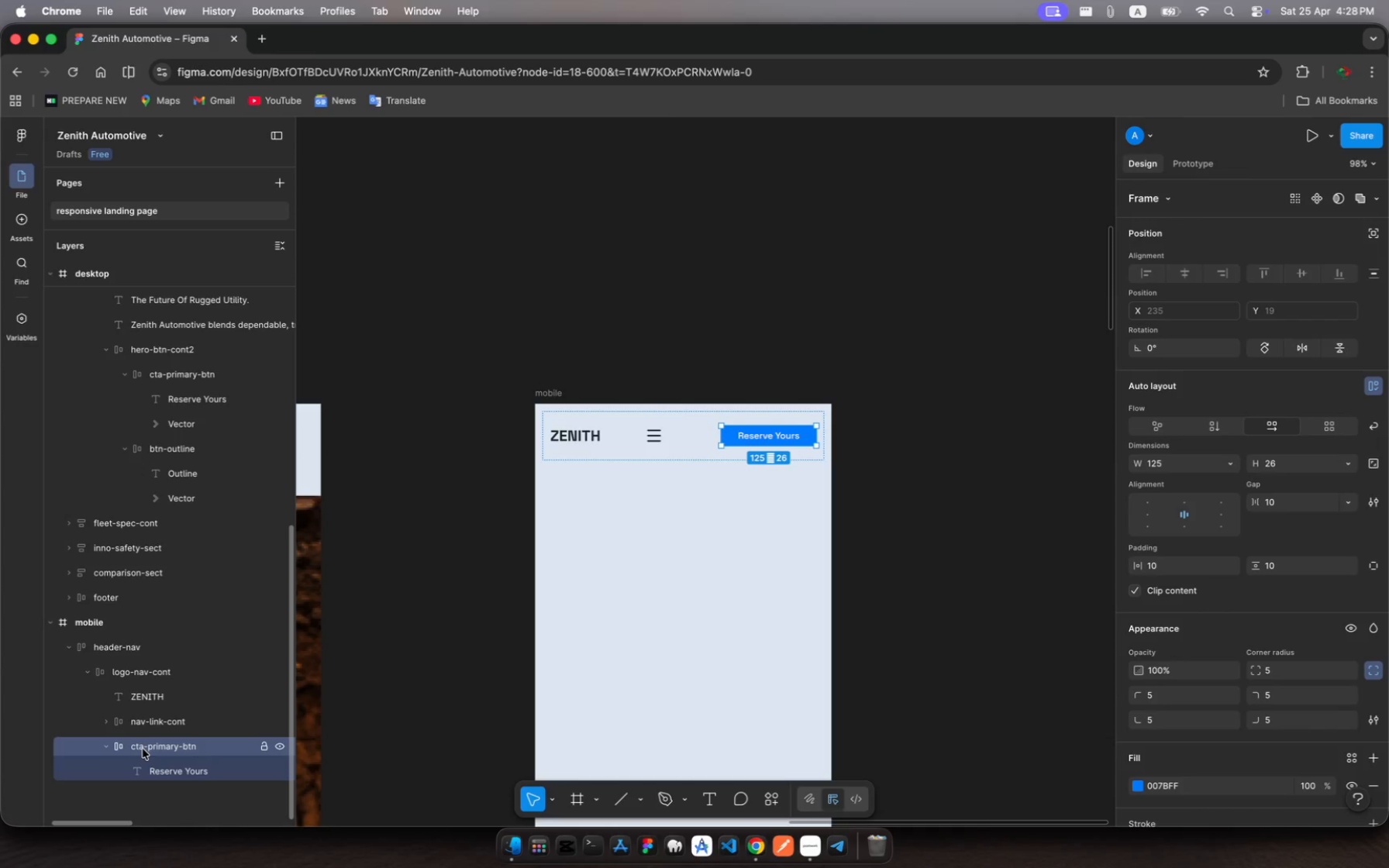 
left_click_drag(start_coordinate=[143, 749], to_coordinate=[141, 704])
 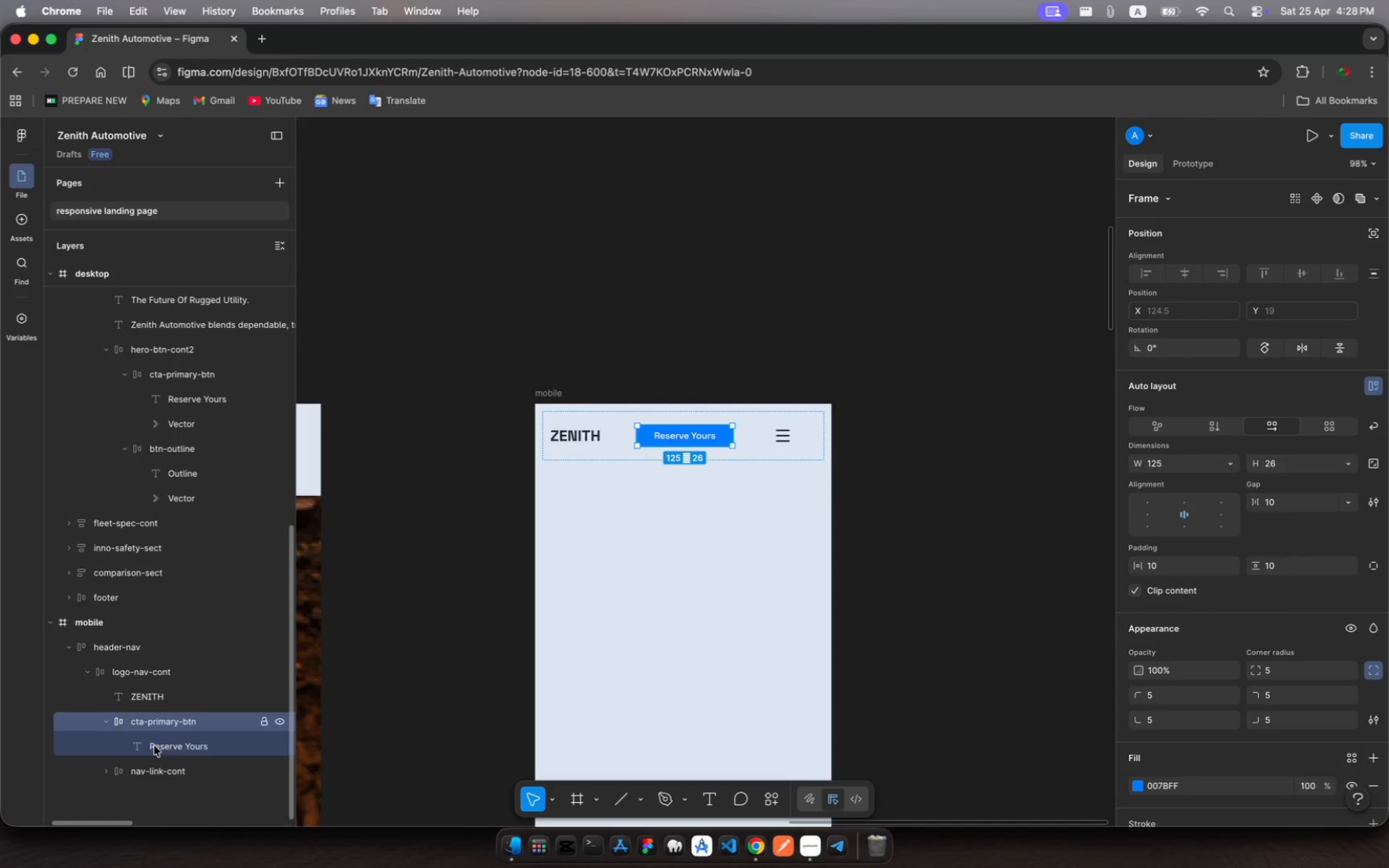 
left_click([159, 772])
 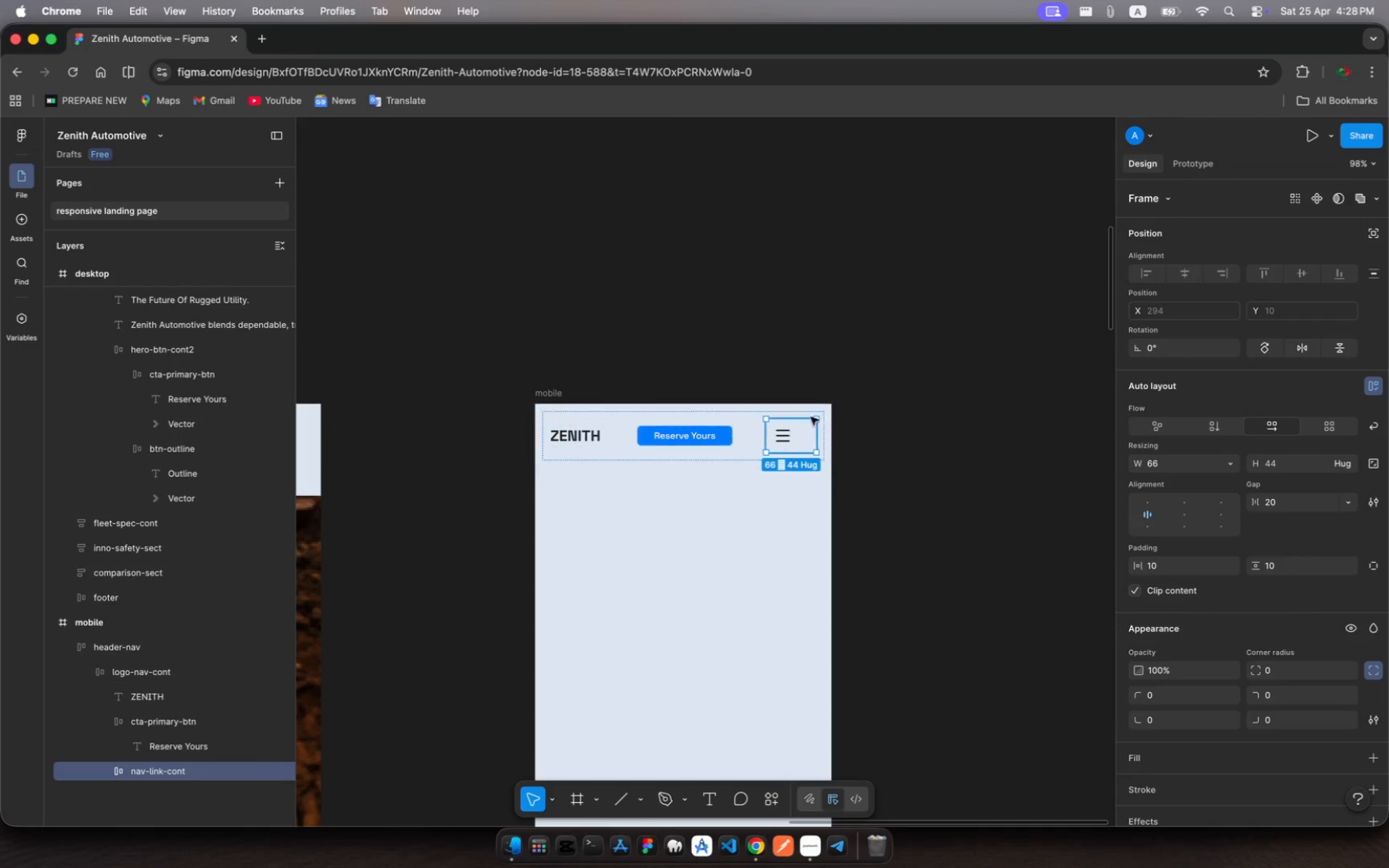 
left_click_drag(start_coordinate=[815, 433], to_coordinate=[799, 439])
 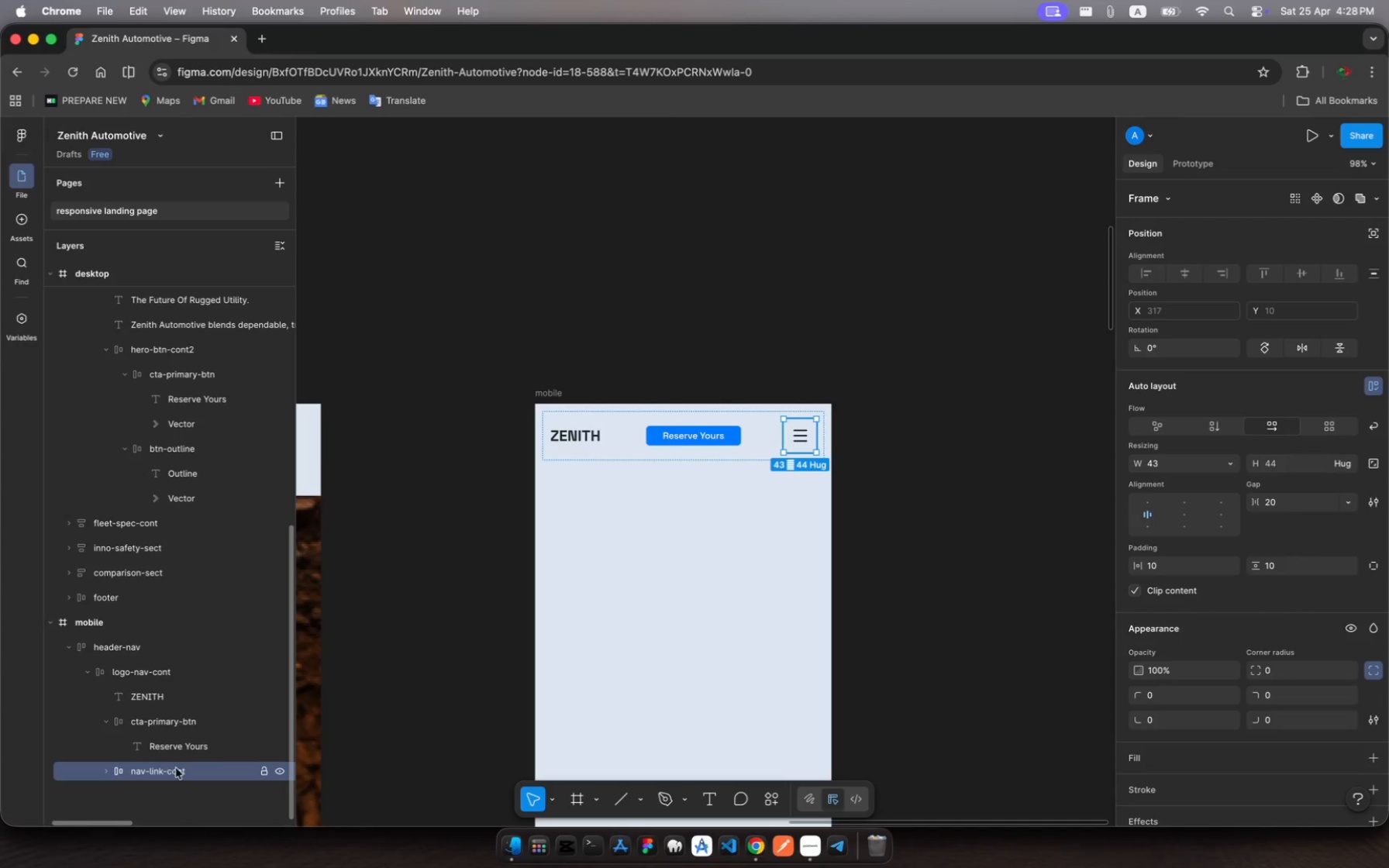 
key(Meta+R)
 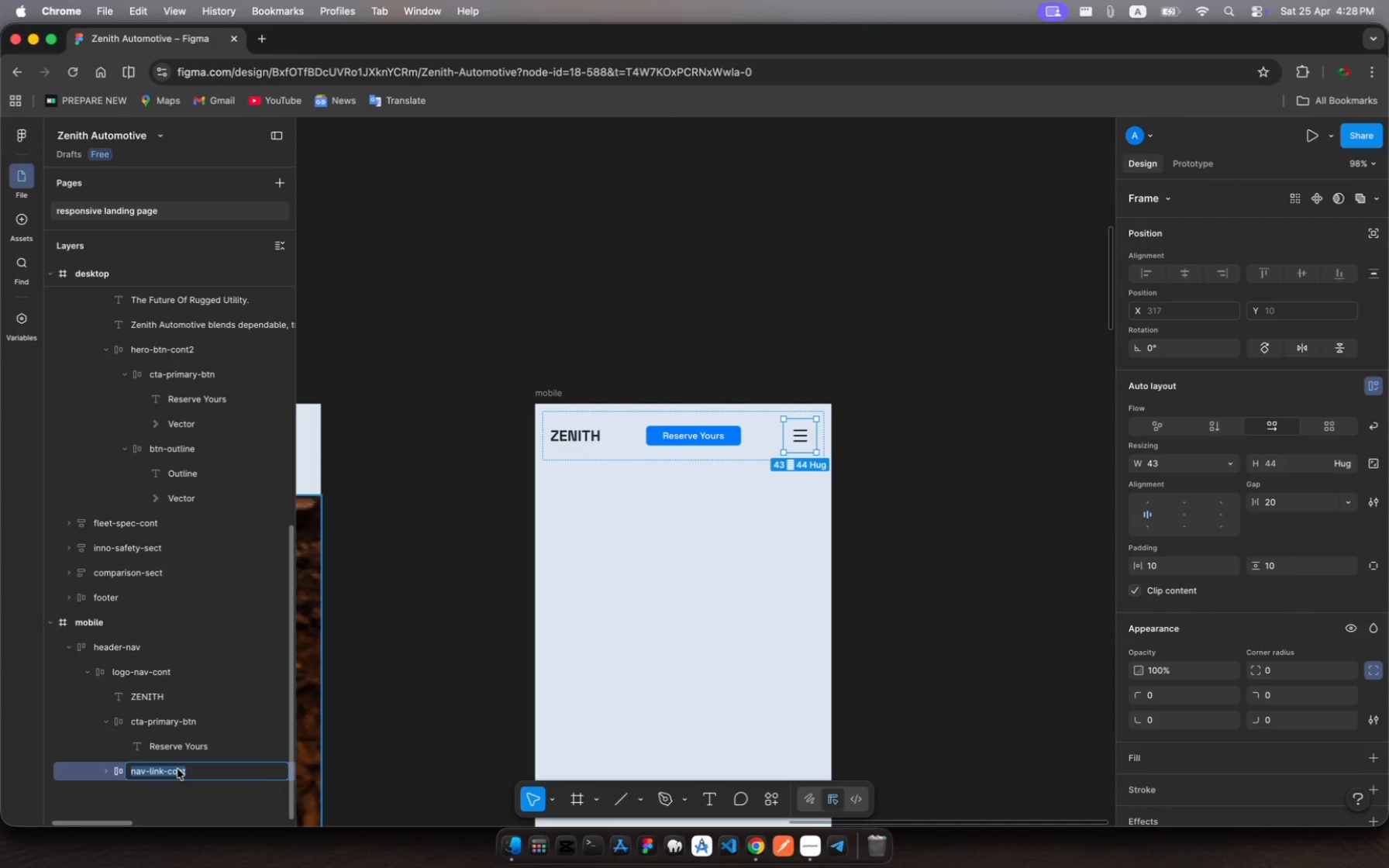 
type(menu)
 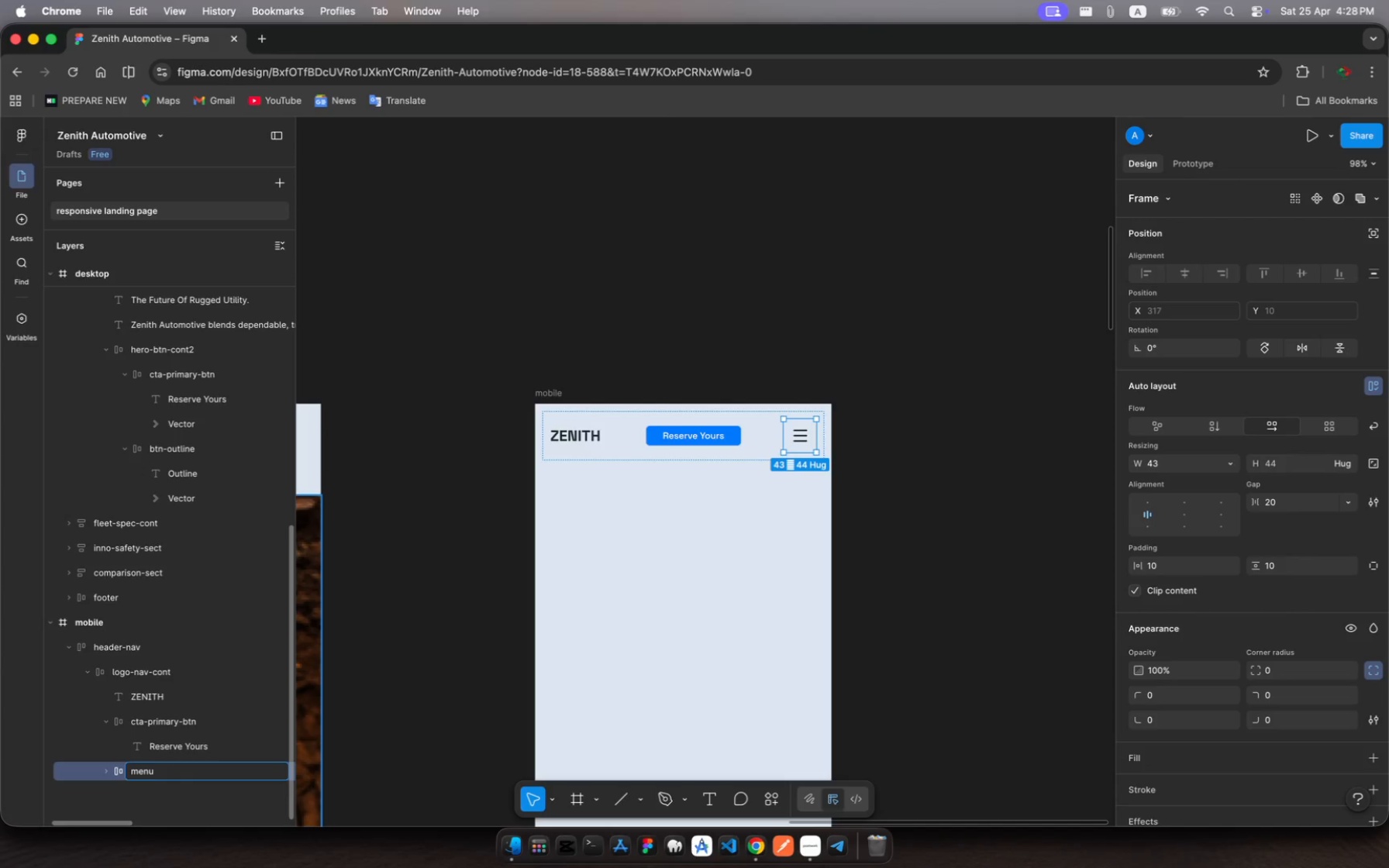 
key(Enter)
 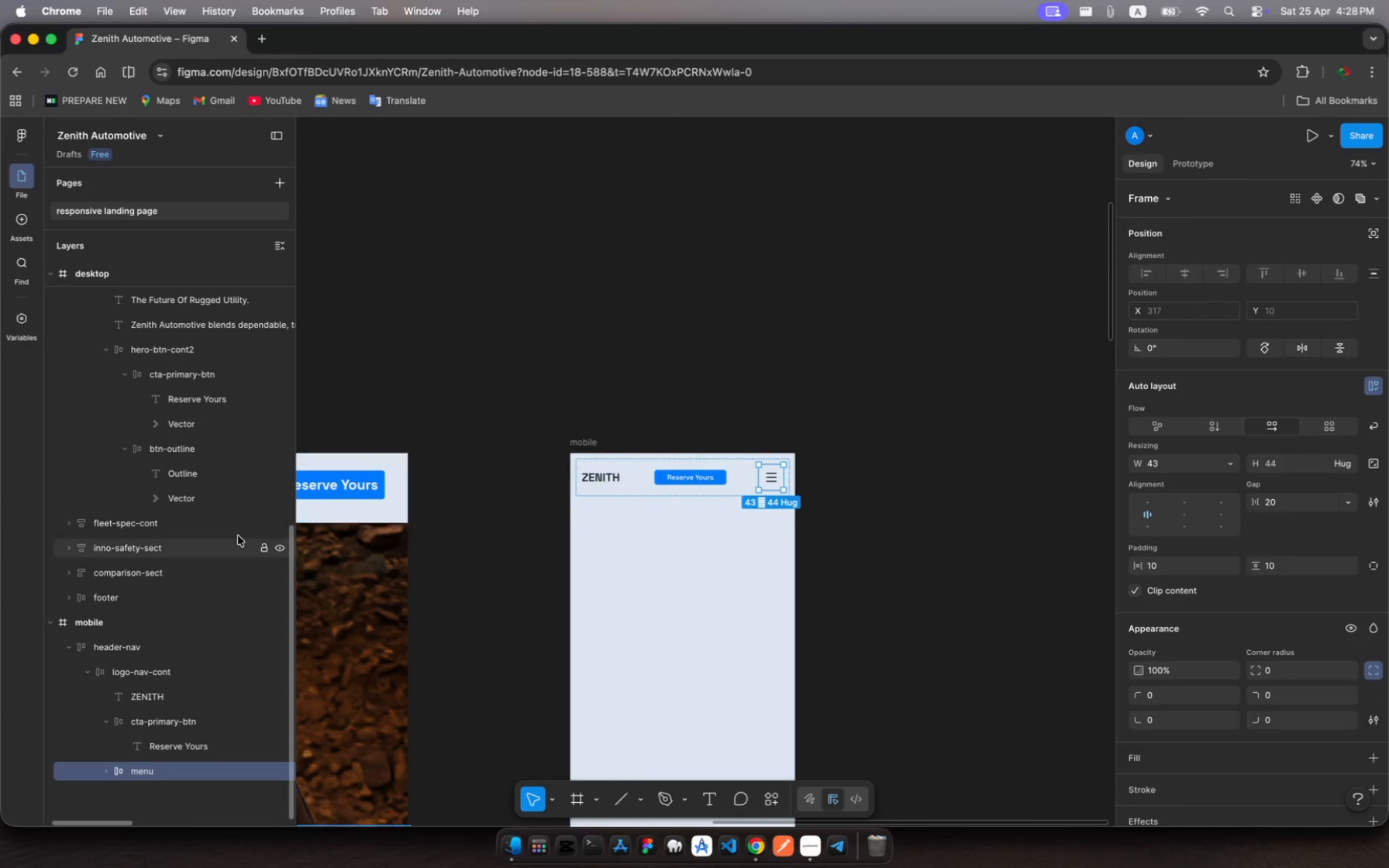 
left_click([165, 650])
 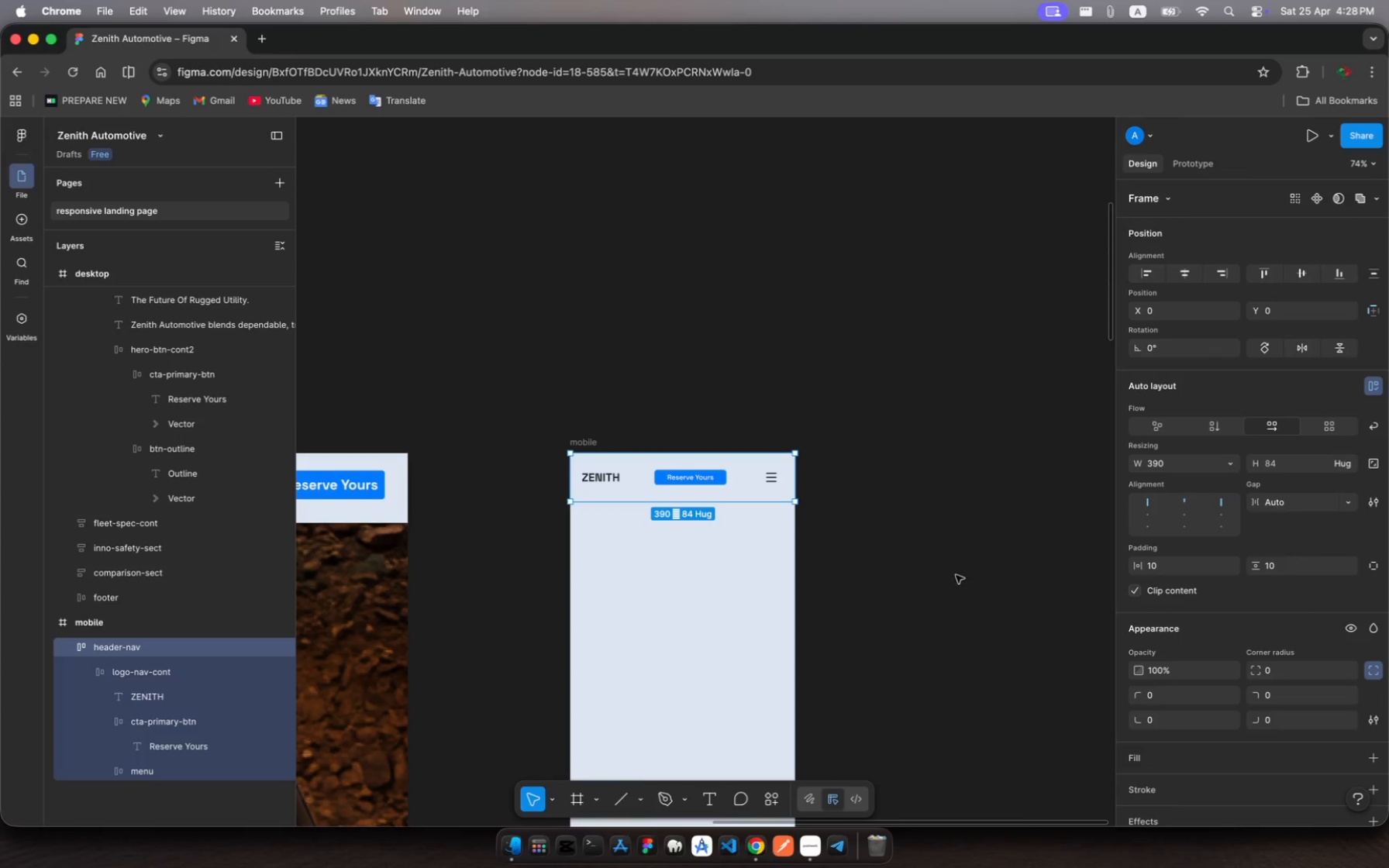 
scroll: coordinate [902, 518], scroll_direction: down, amount: 9.0
 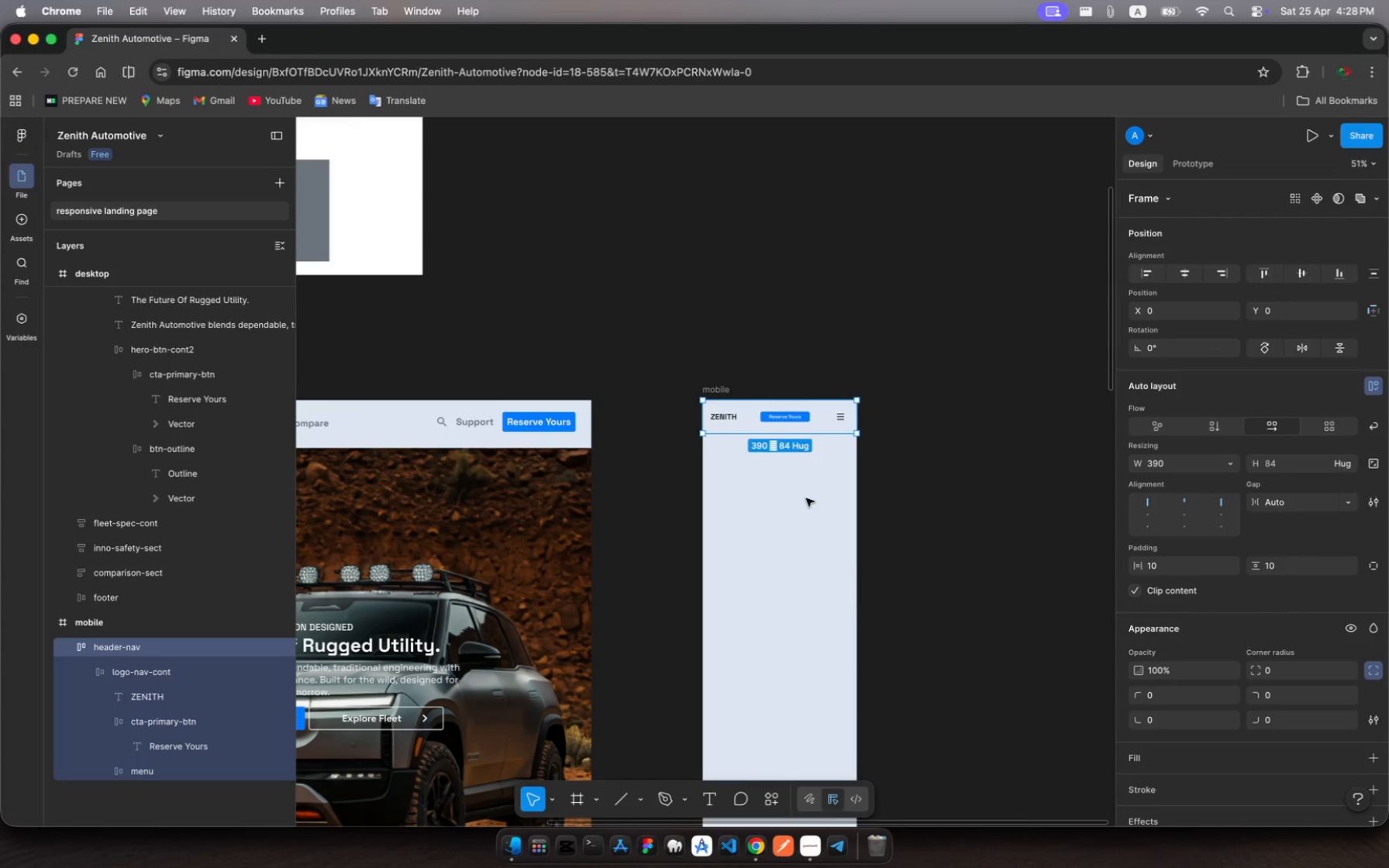 
left_click([504, 510])
 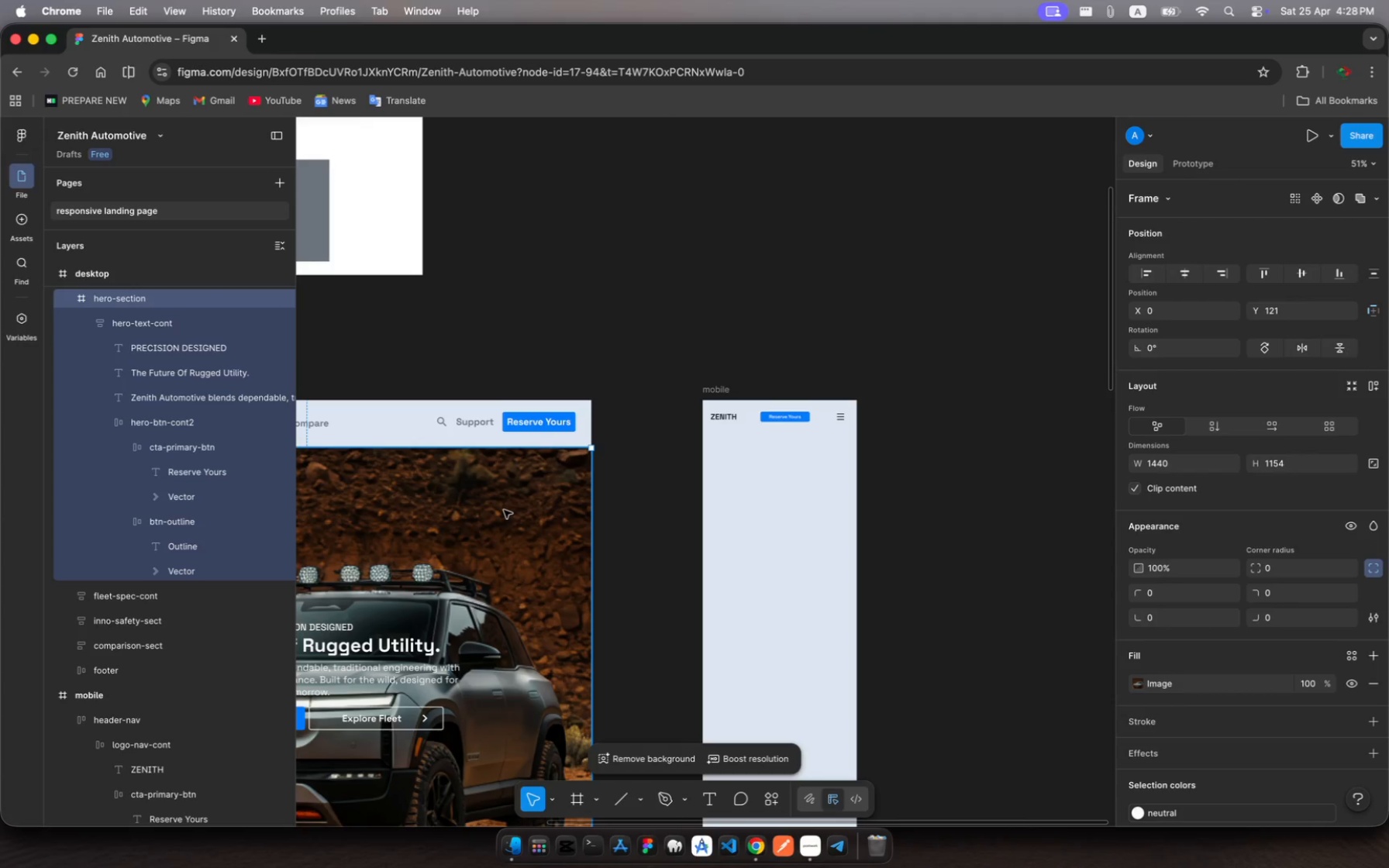 
key(Meta+C)
 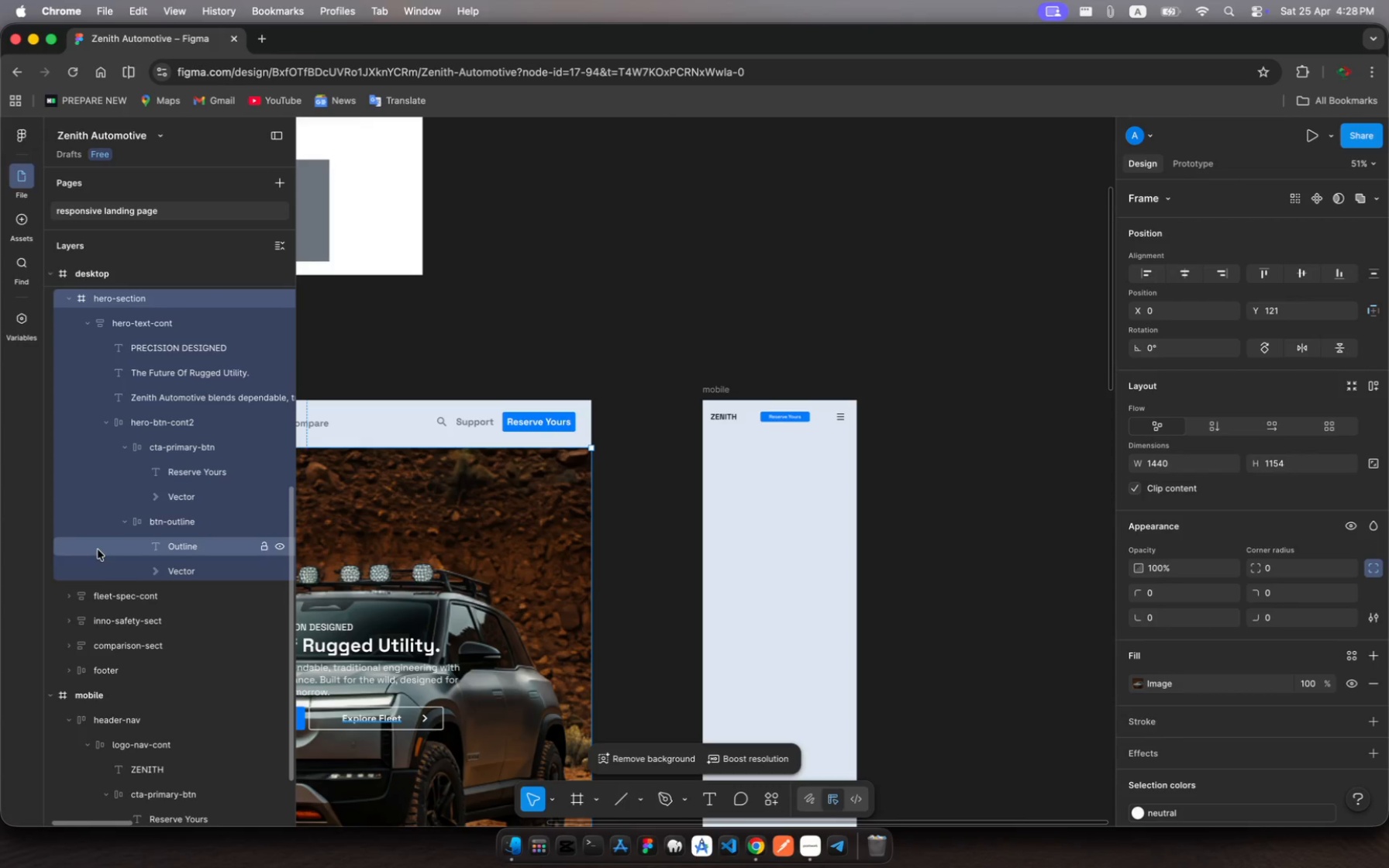 
scroll: coordinate [102, 590], scroll_direction: down, amount: 13.0
 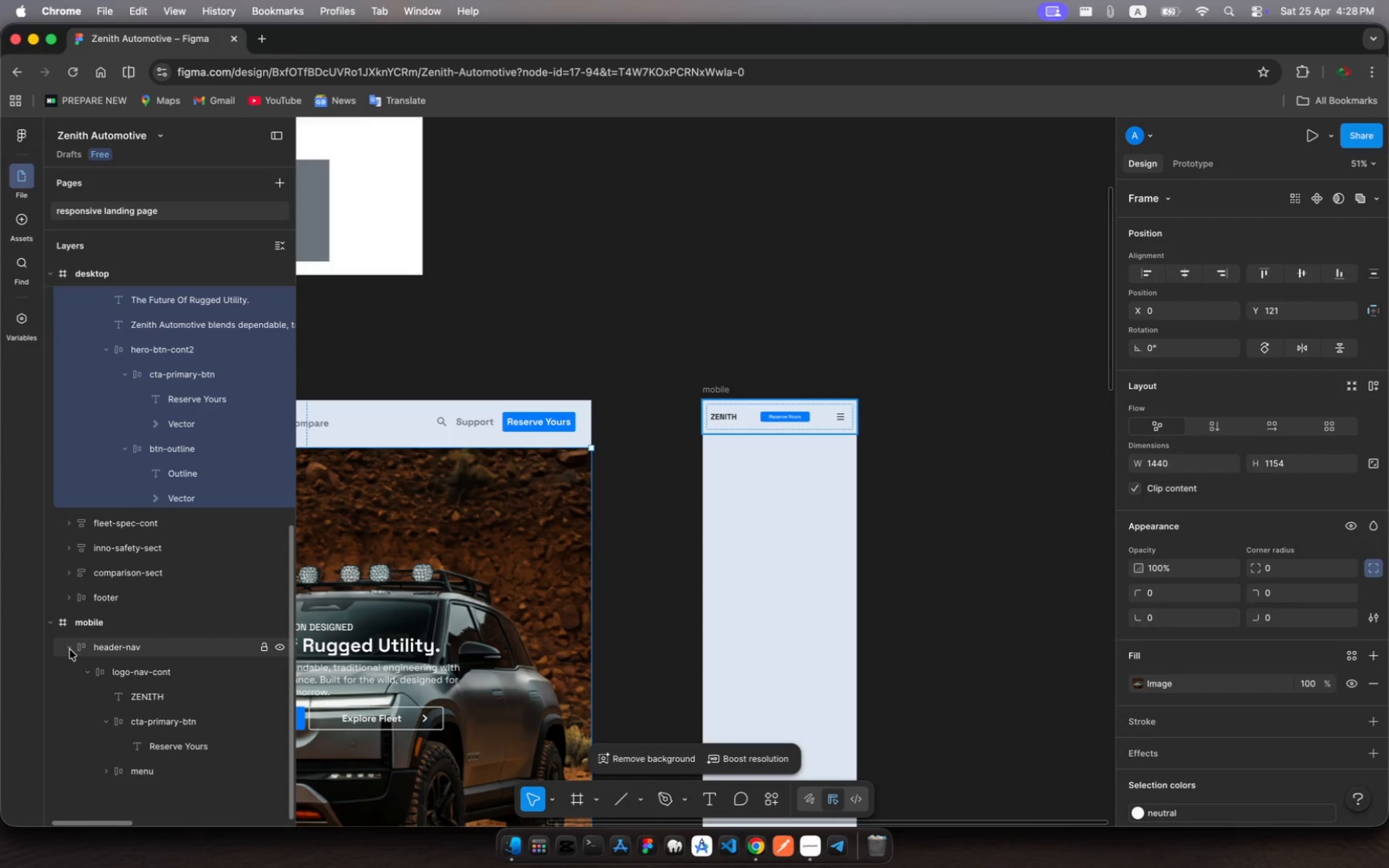 
left_click([70, 649])
 